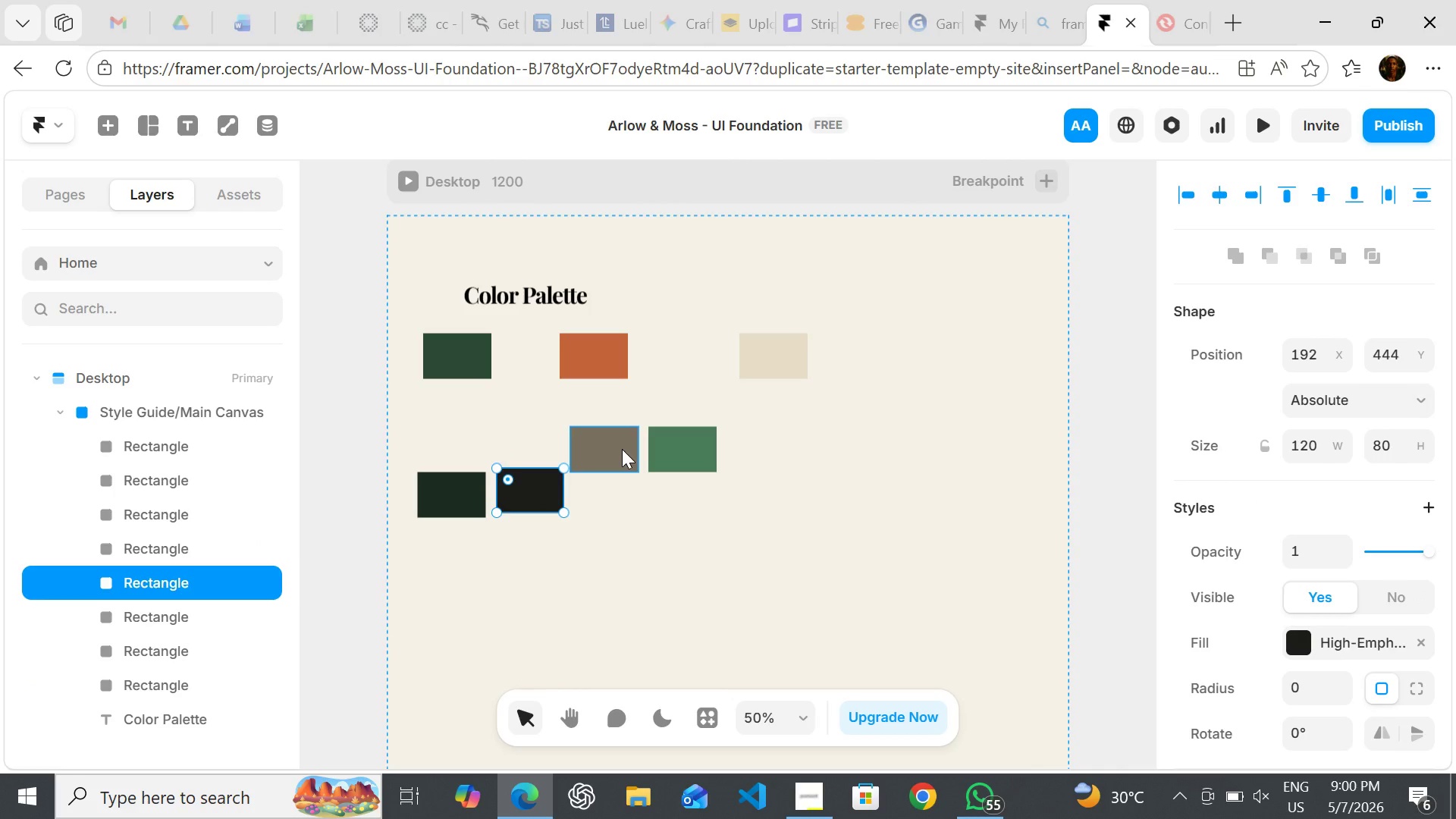 
left_click_drag(start_coordinate=[622, 449], to_coordinate=[635, 510])
 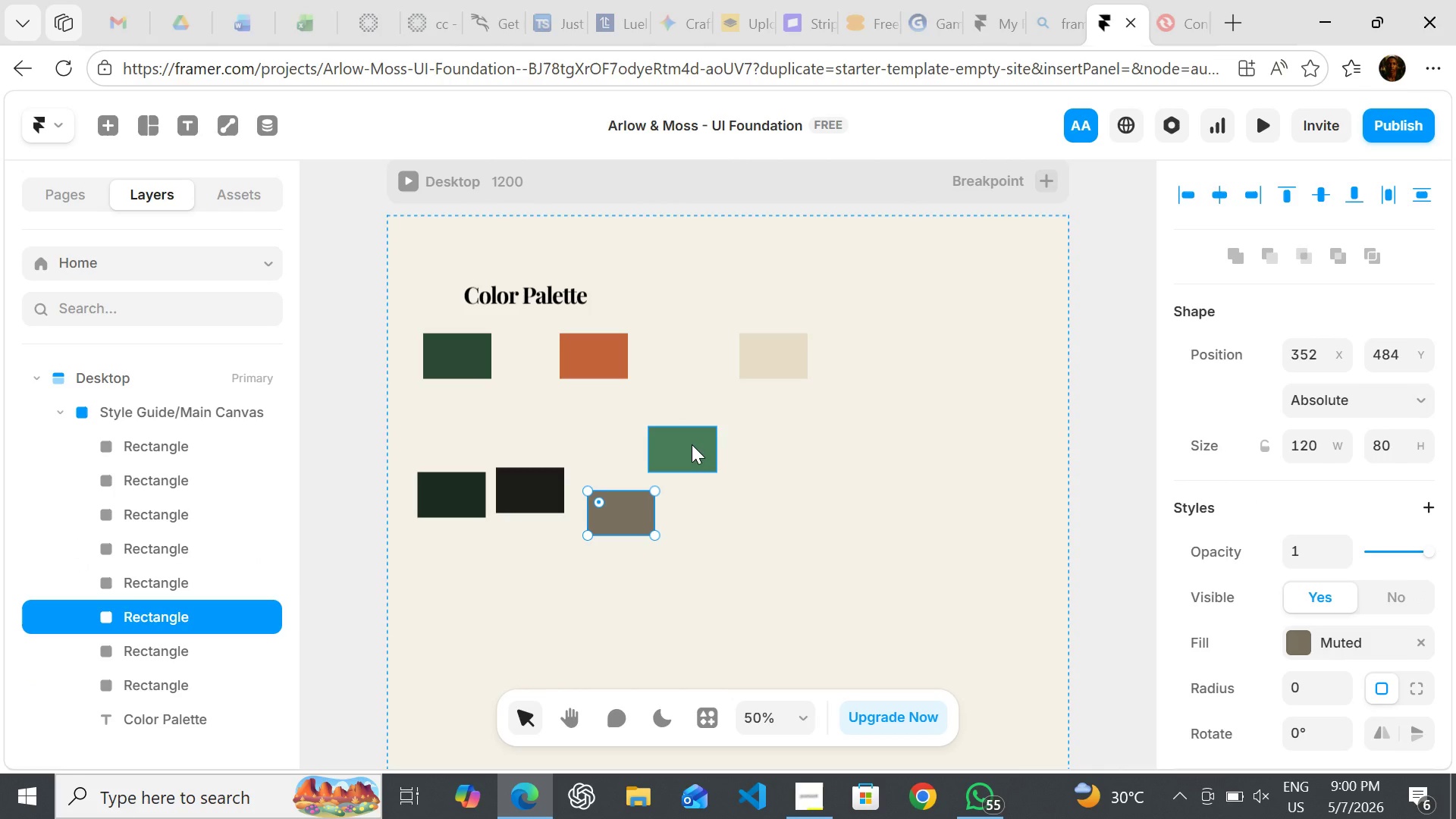 
left_click_drag(start_coordinate=[692, 444], to_coordinate=[744, 516])
 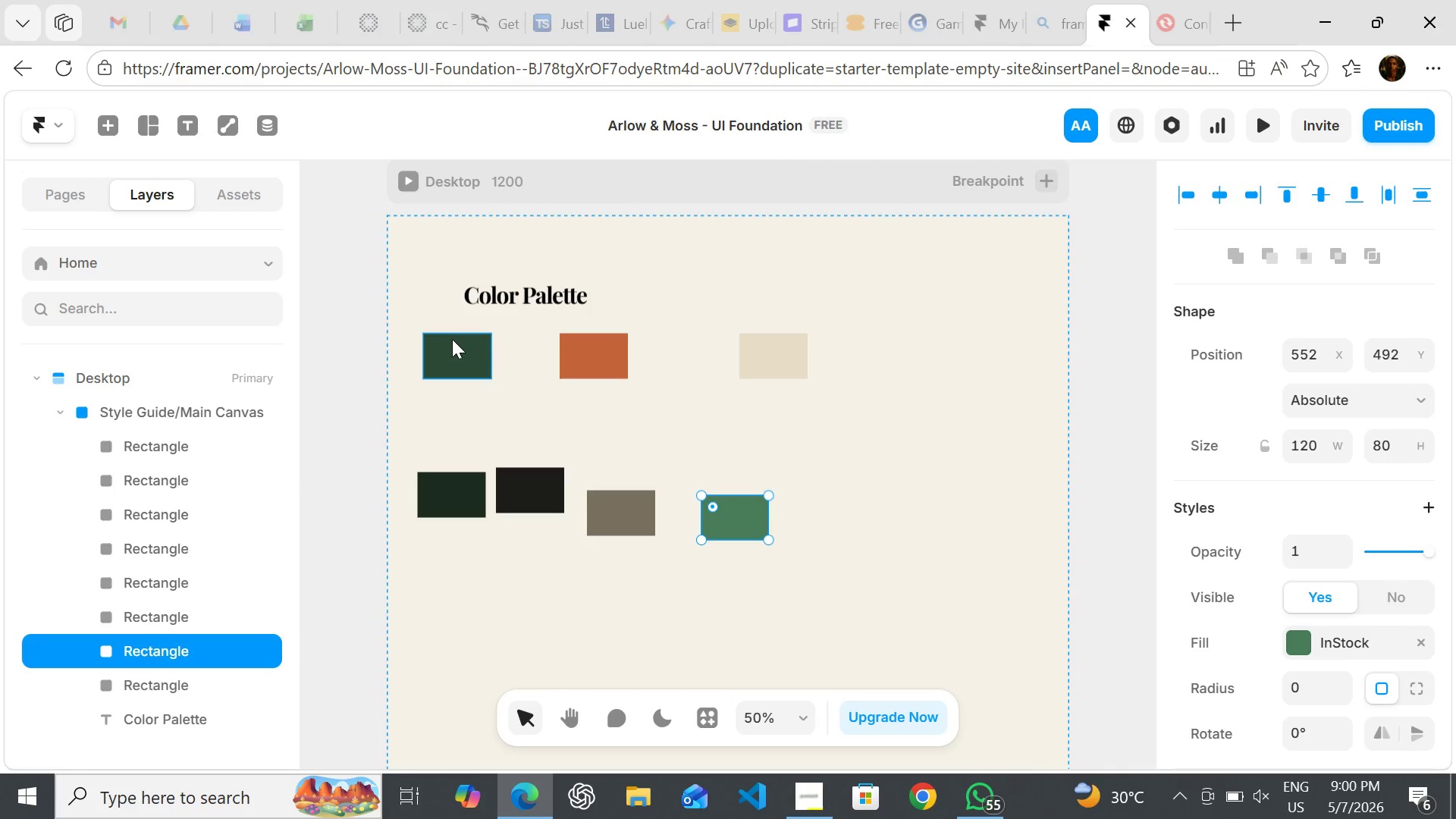 
left_click([452, 339])
 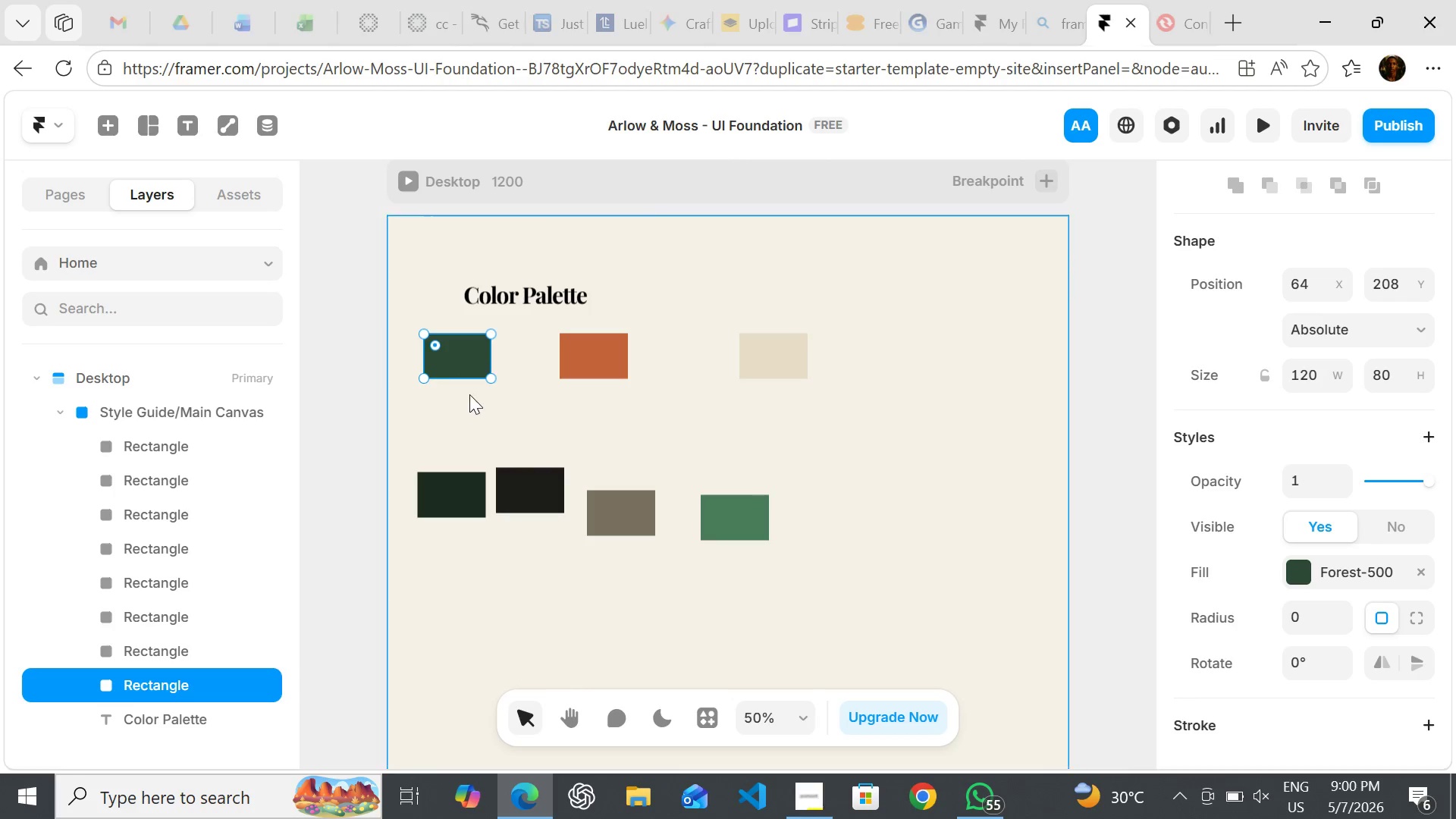 
left_click([469, 394])
 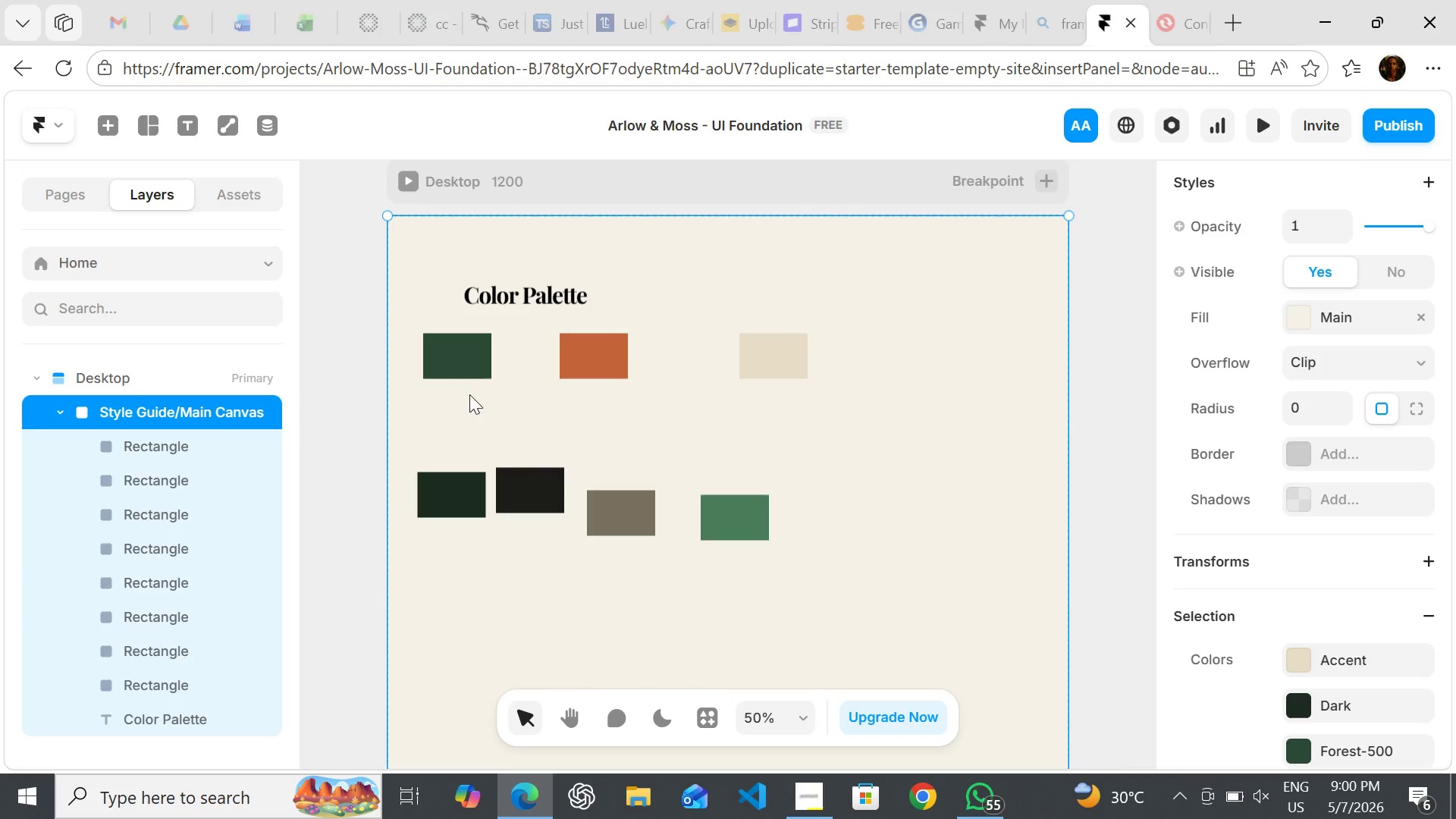 
key(T)
 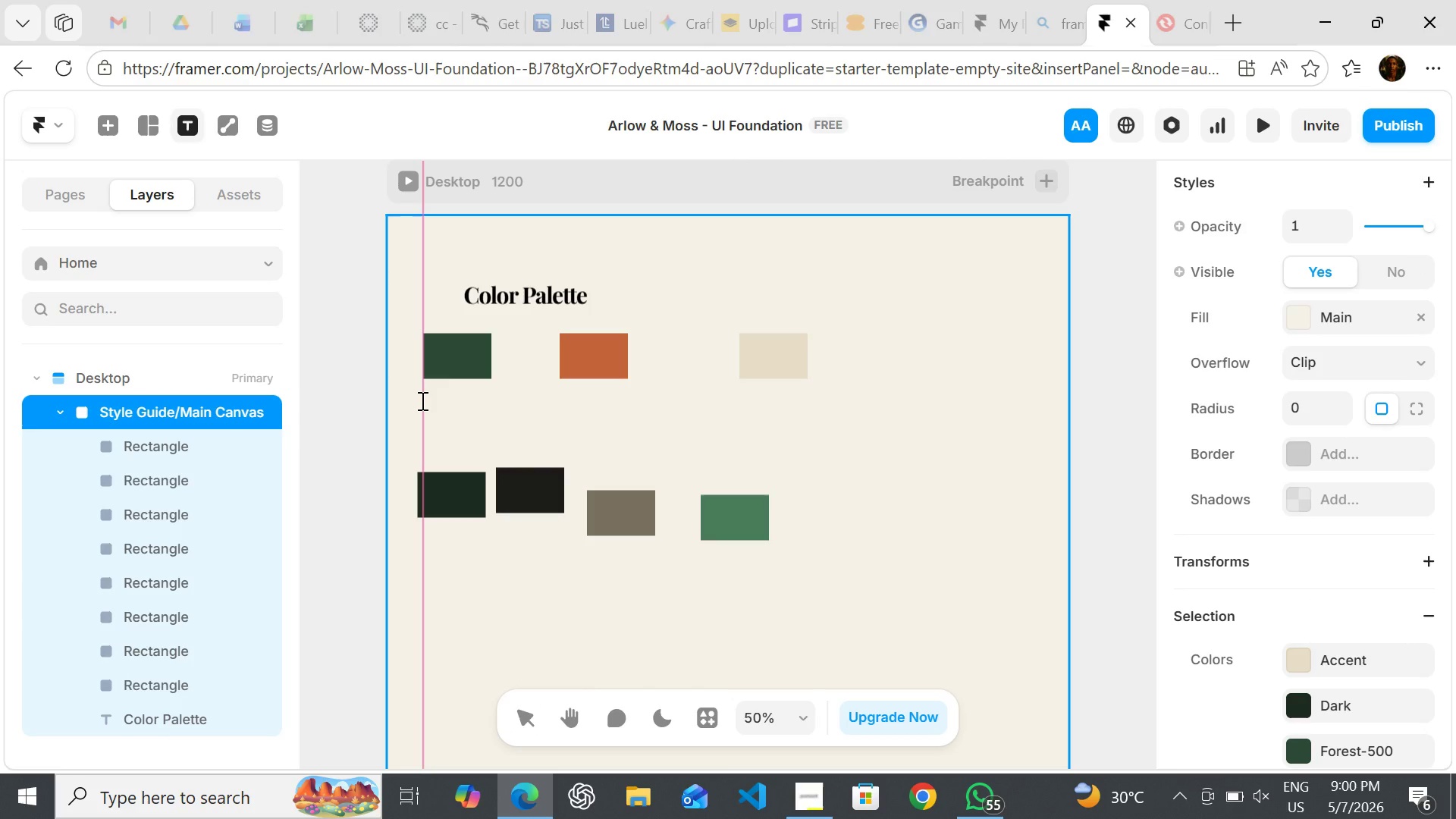 
left_click([421, 400])
 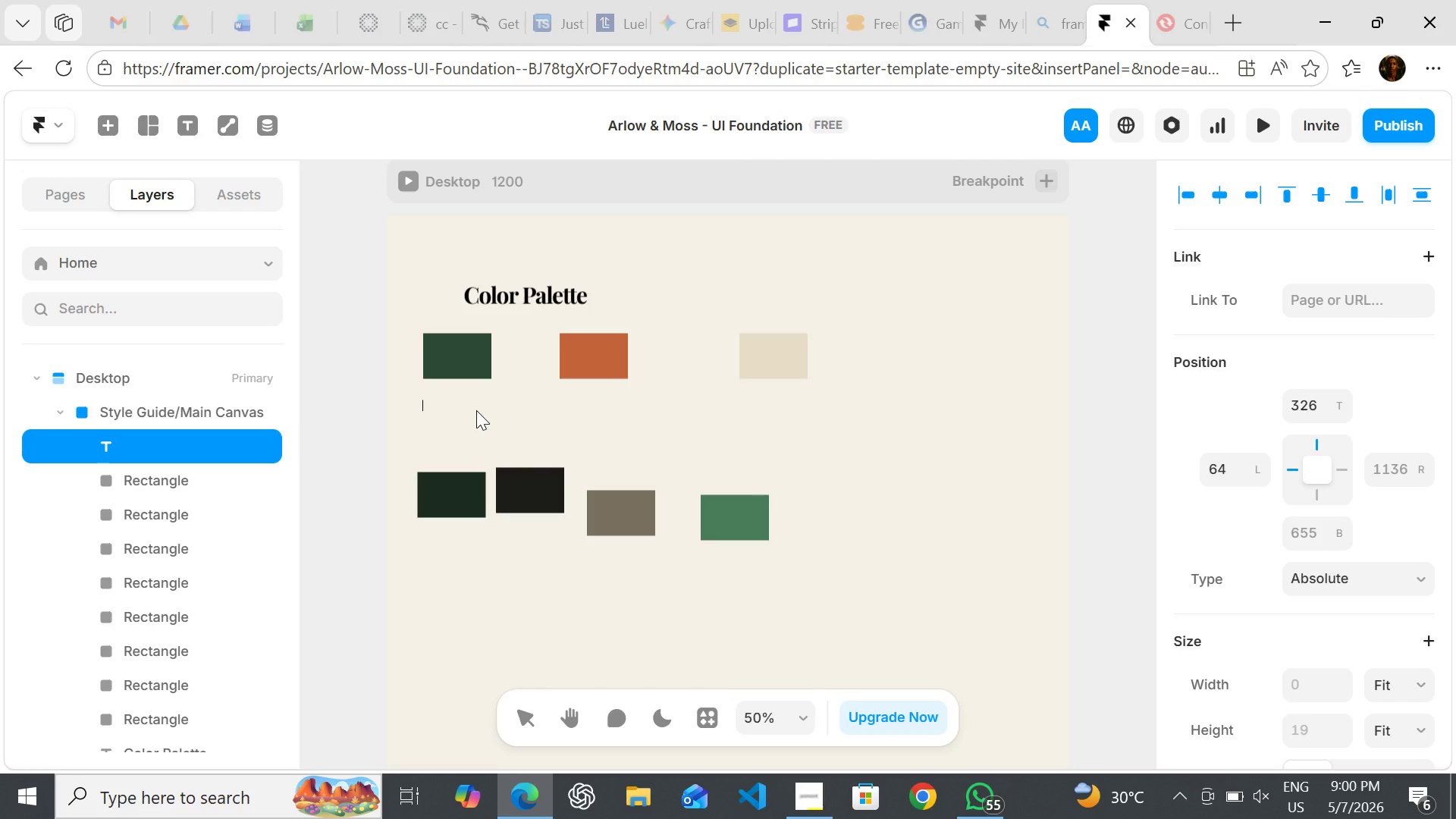 
wait(23.59)
 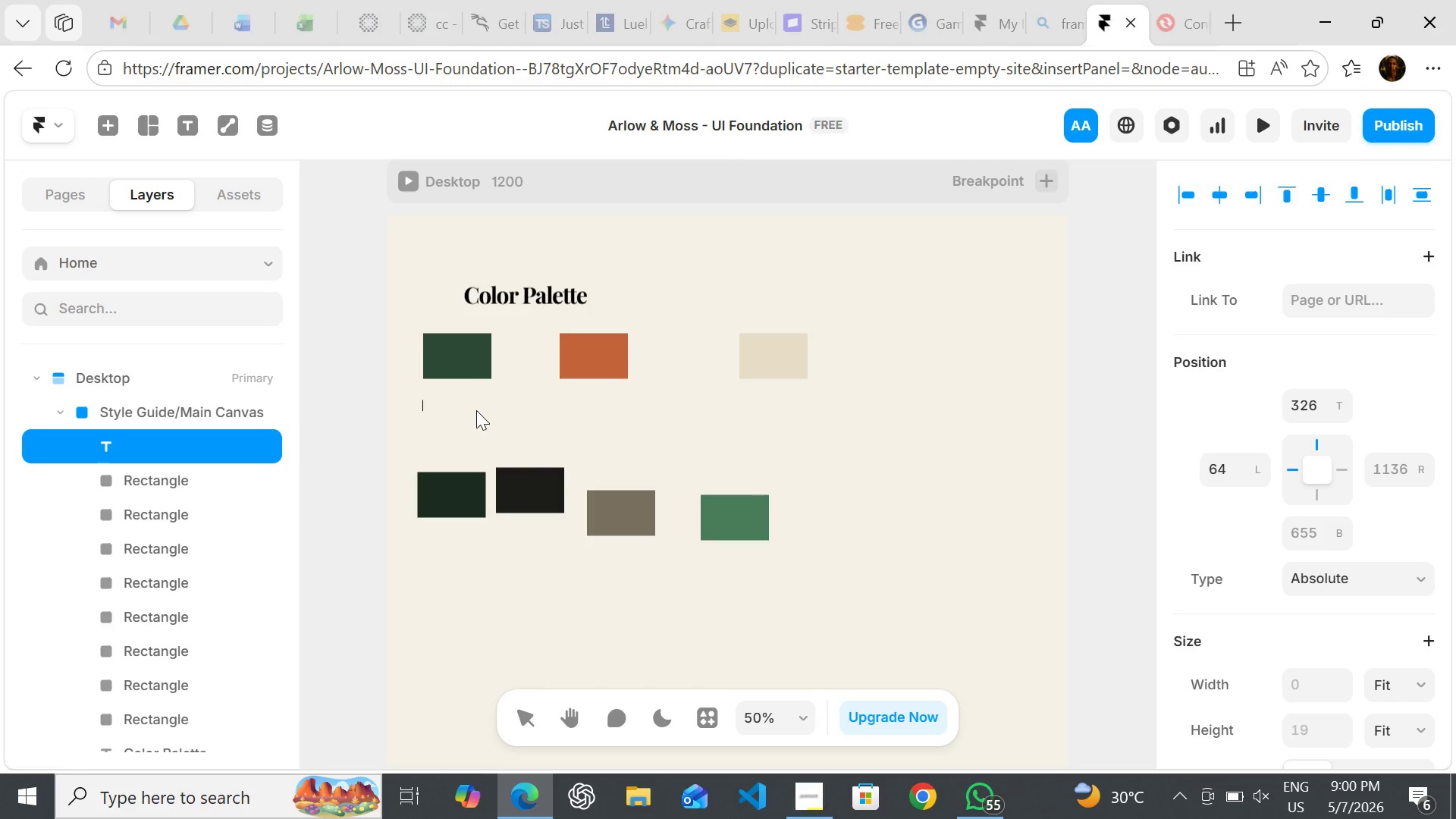 
type(Brand )
 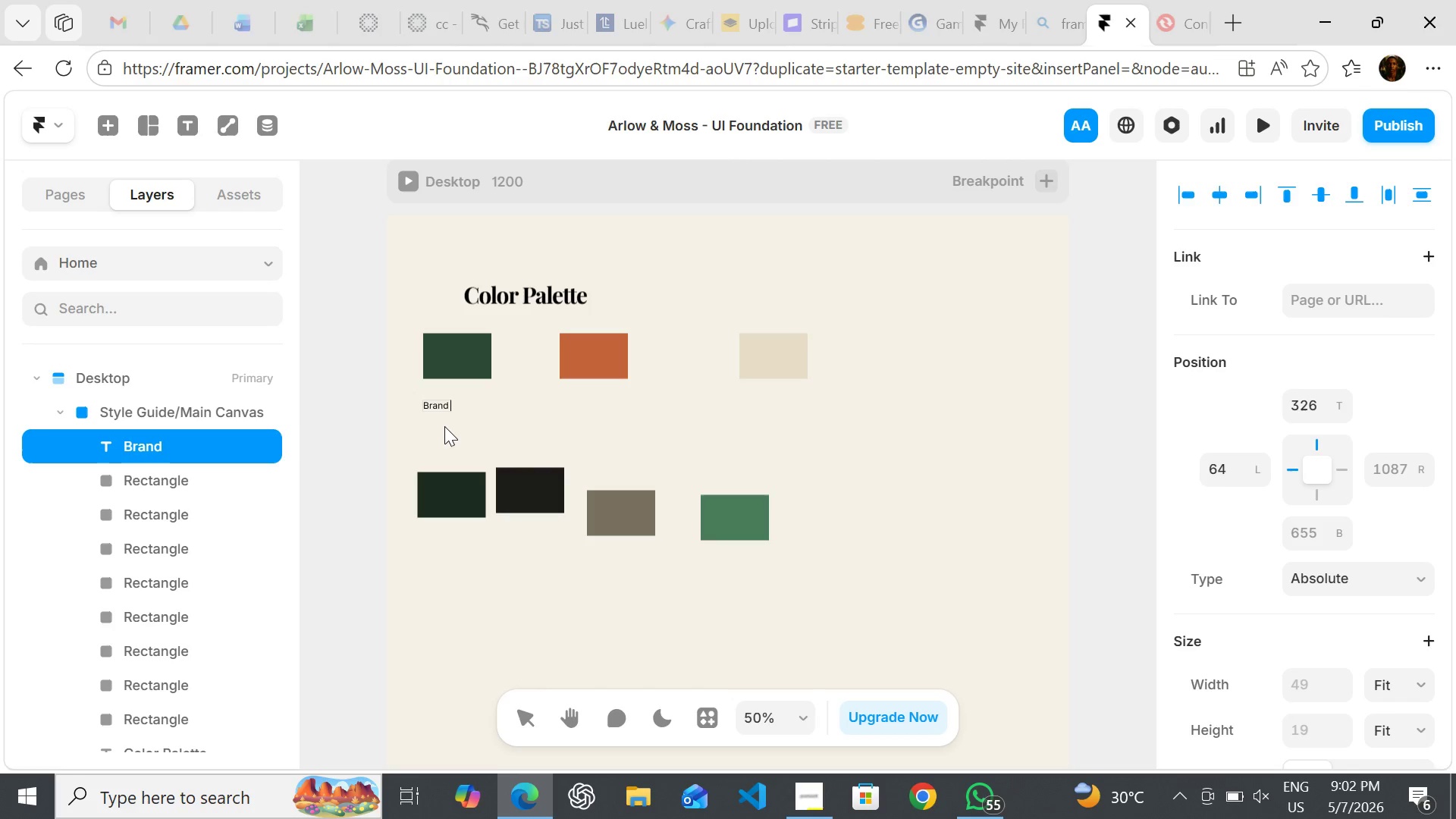 
wait(100.56)
 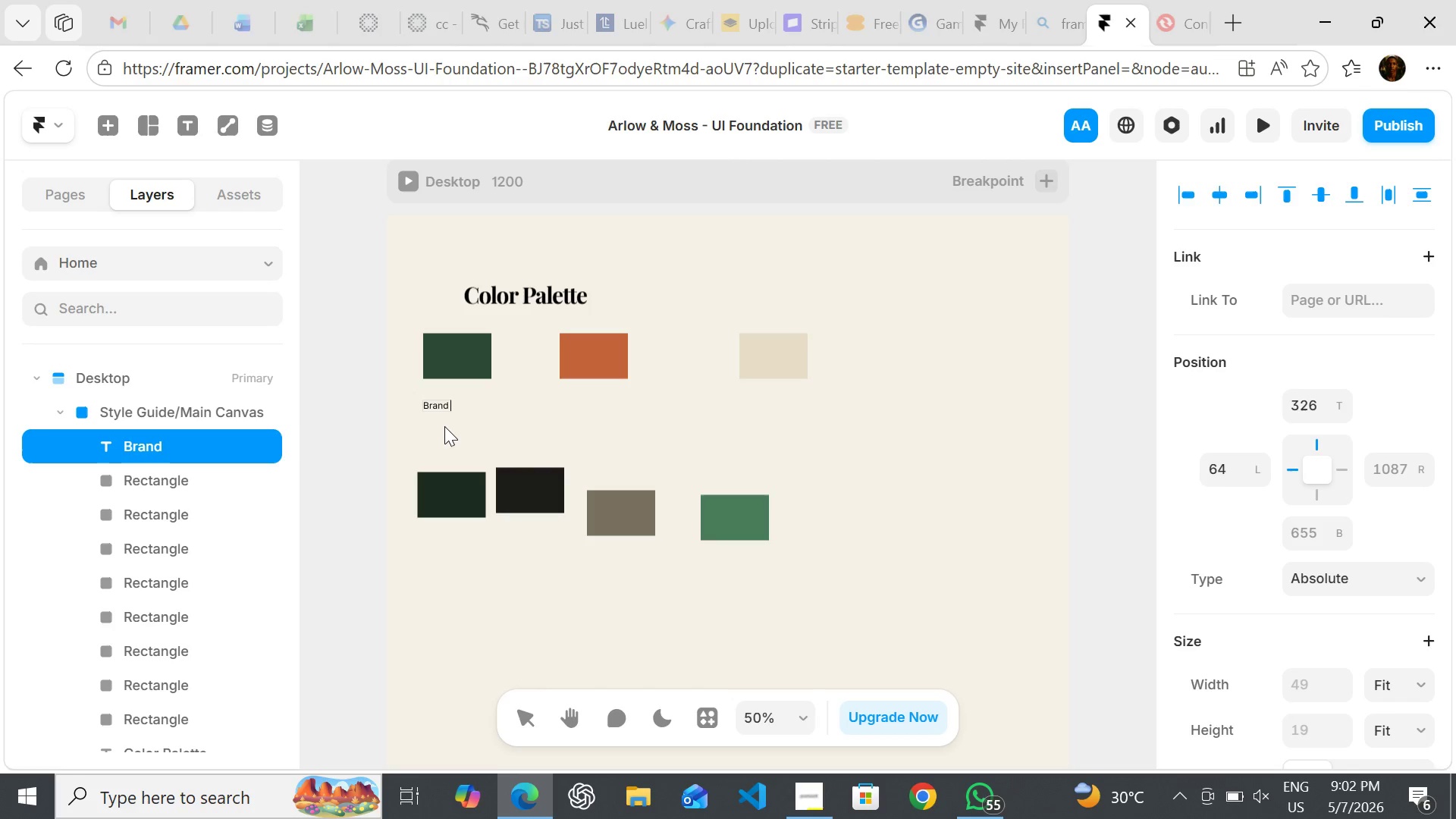 
key(Backspace)
type(/Forest)
 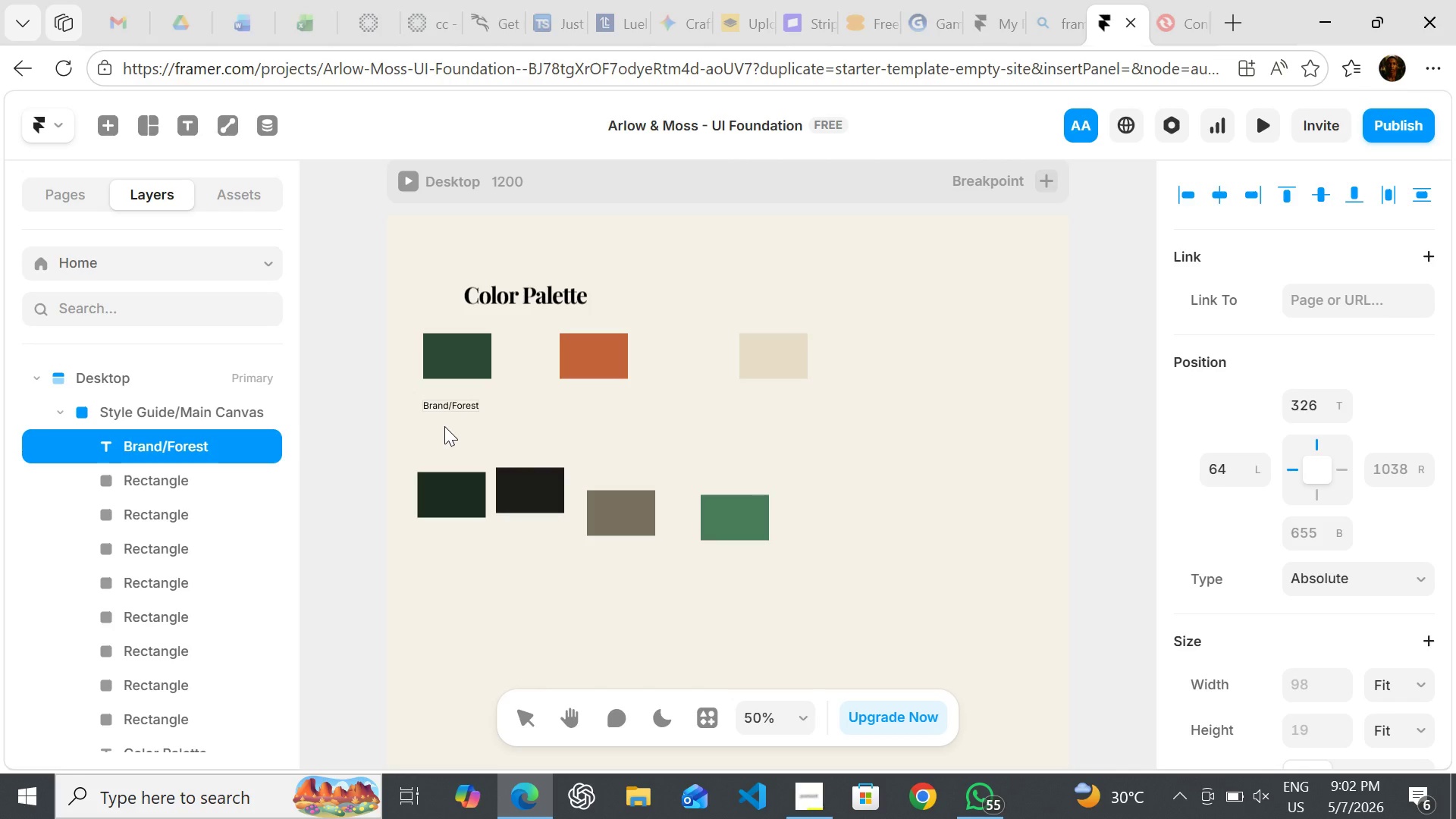 
wait(5.23)
 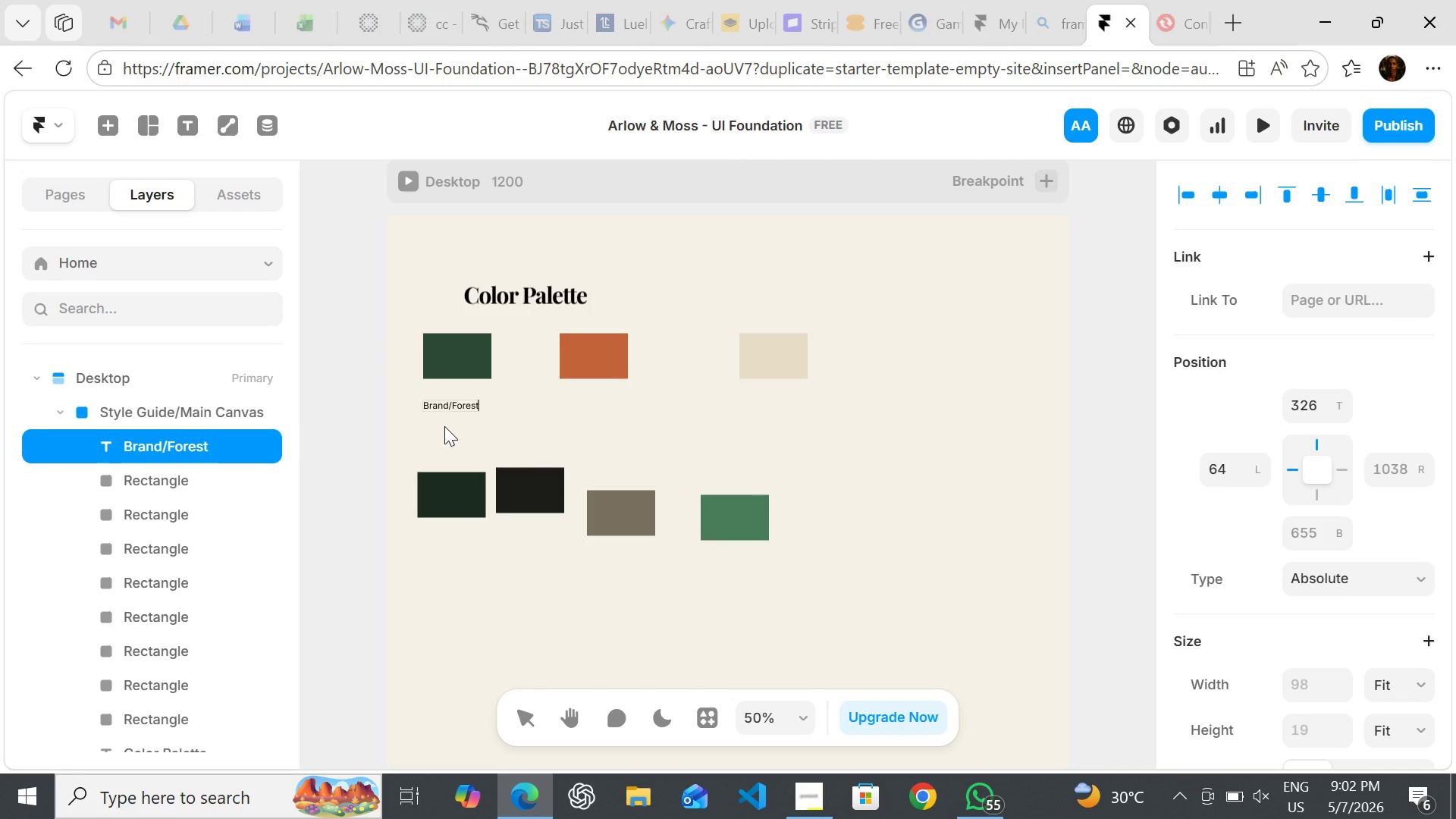 
type(-500)
 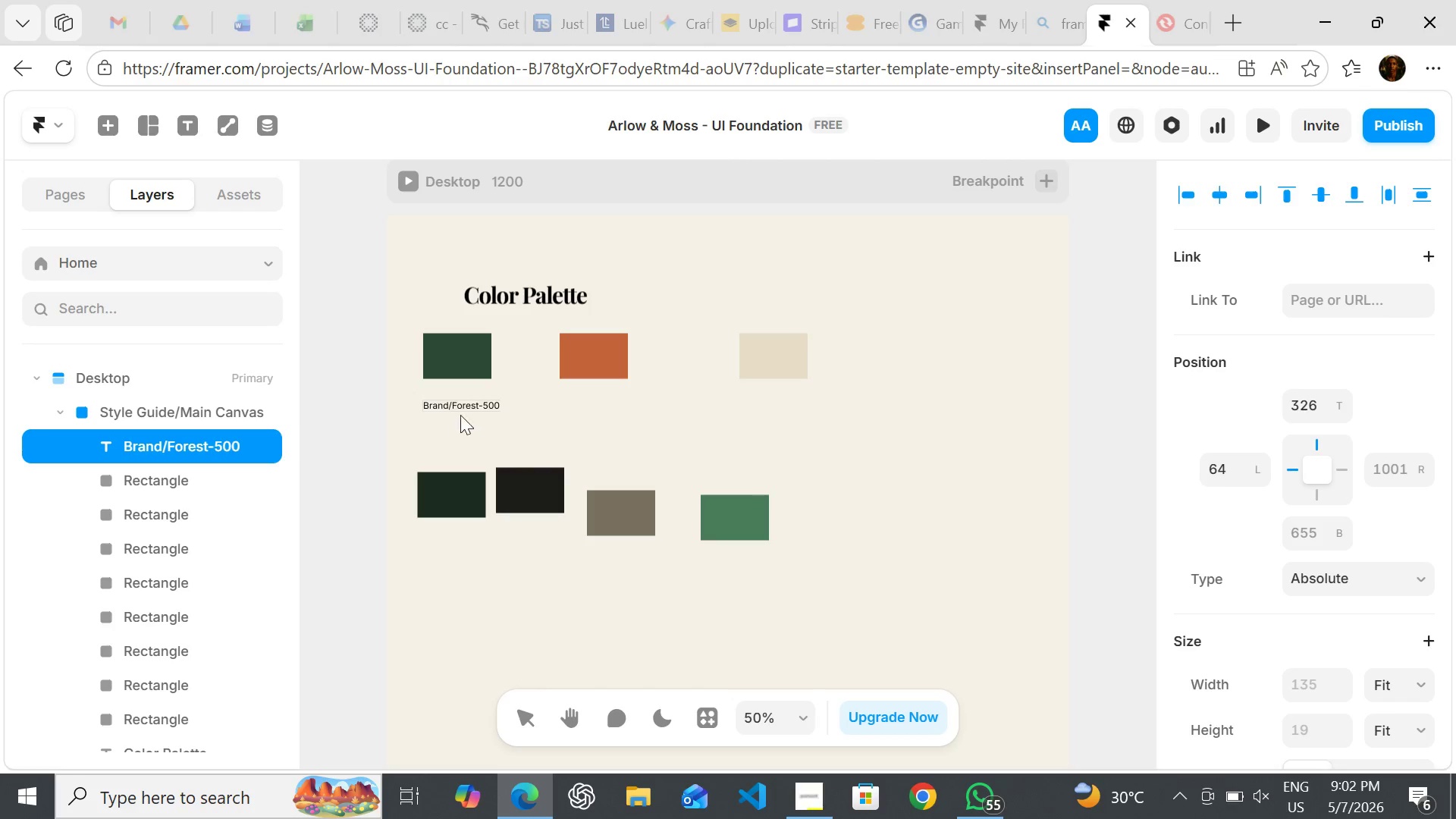 
left_click([468, 406])
 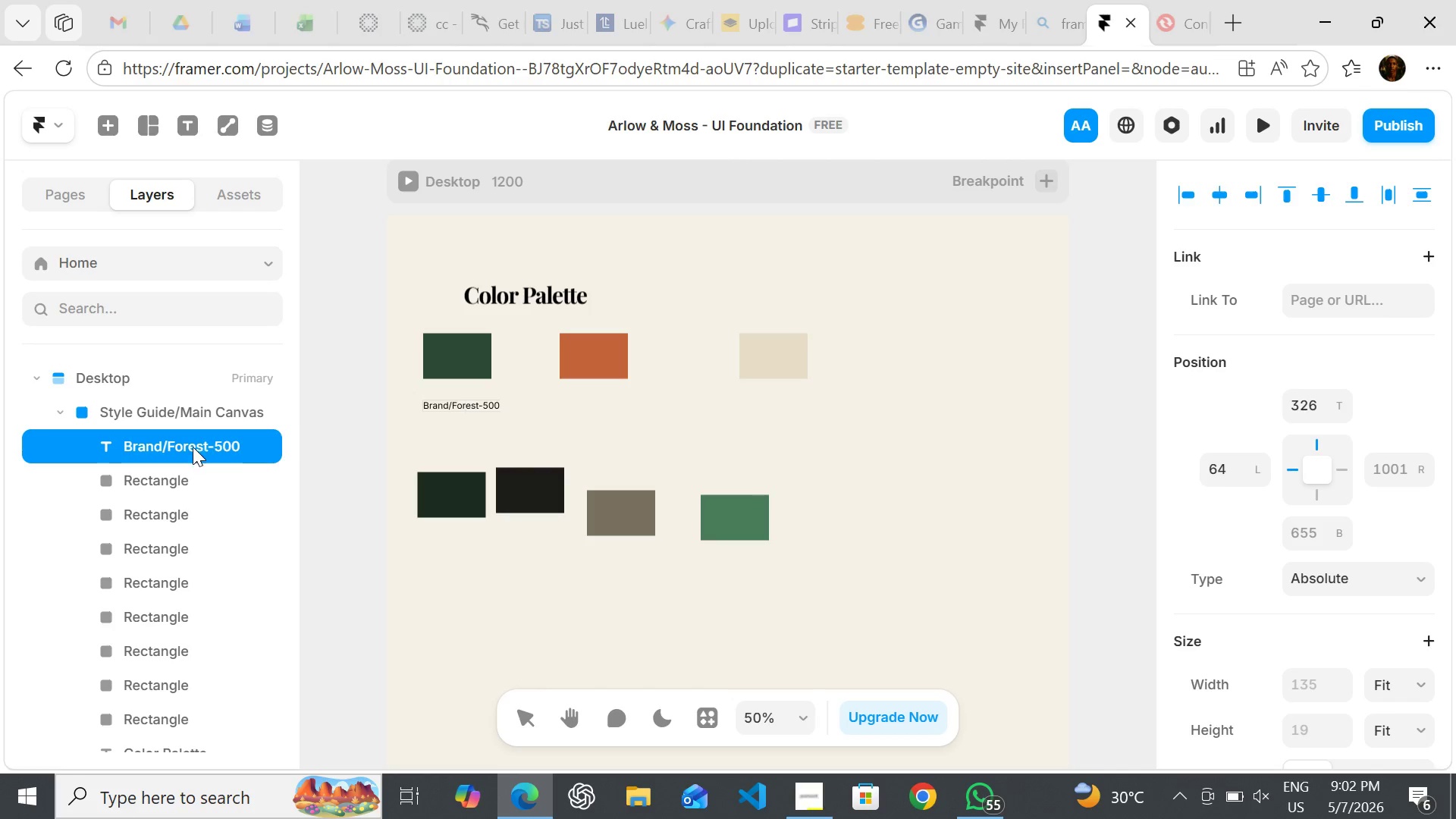 
left_click([188, 444])
 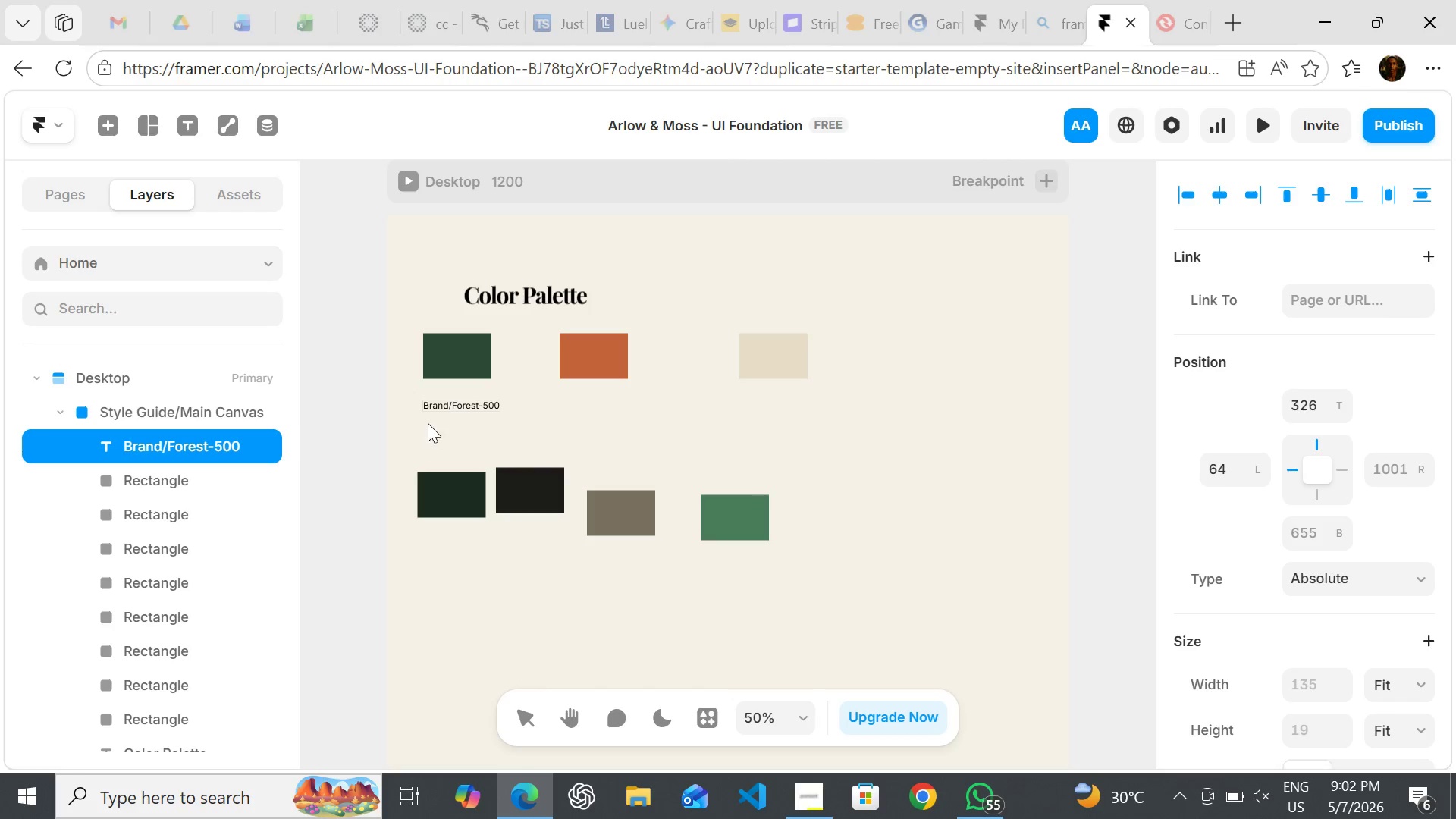 
left_click([212, 439])
 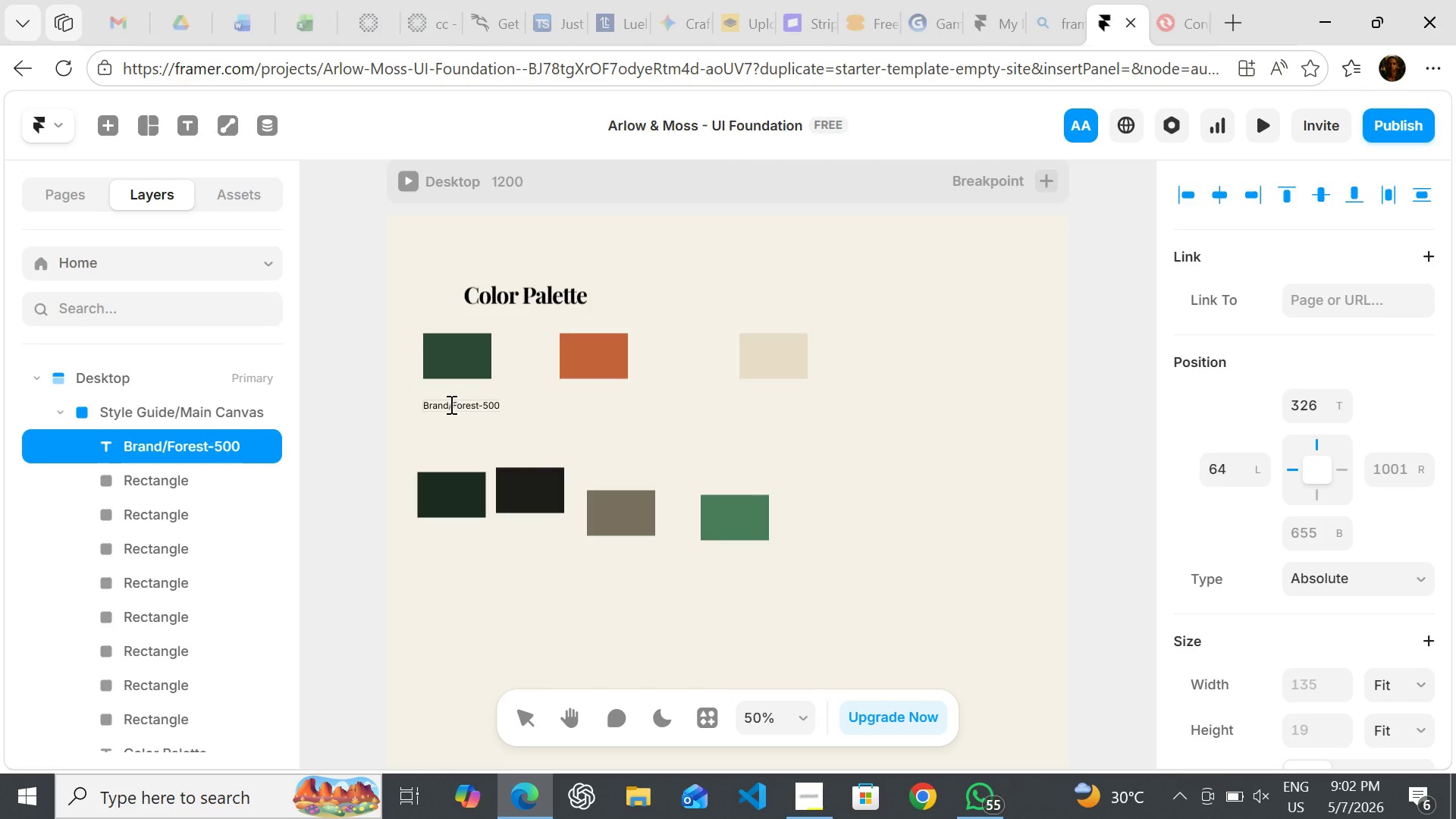 
left_click([450, 404])
 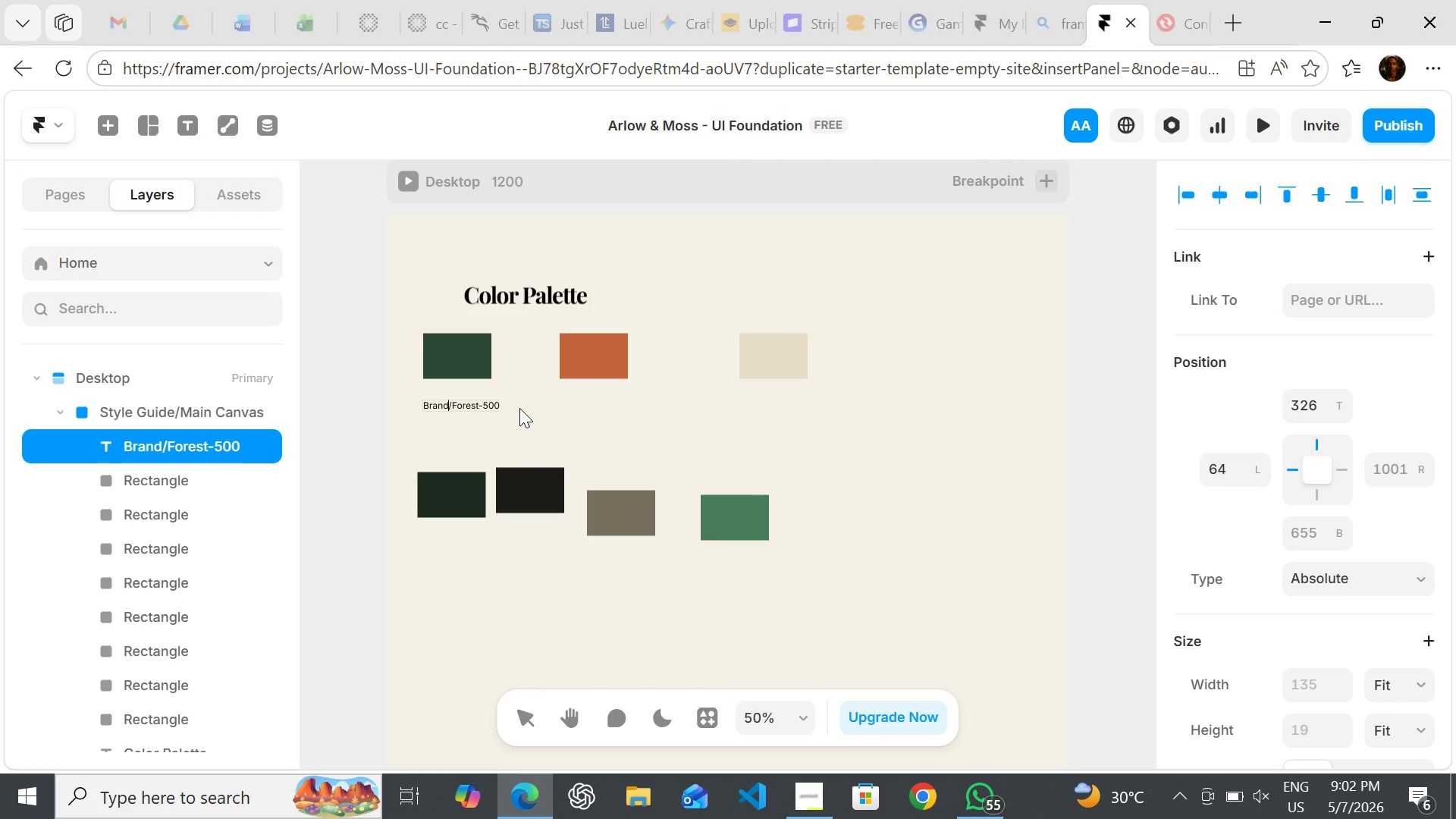 
left_click([519, 408])
 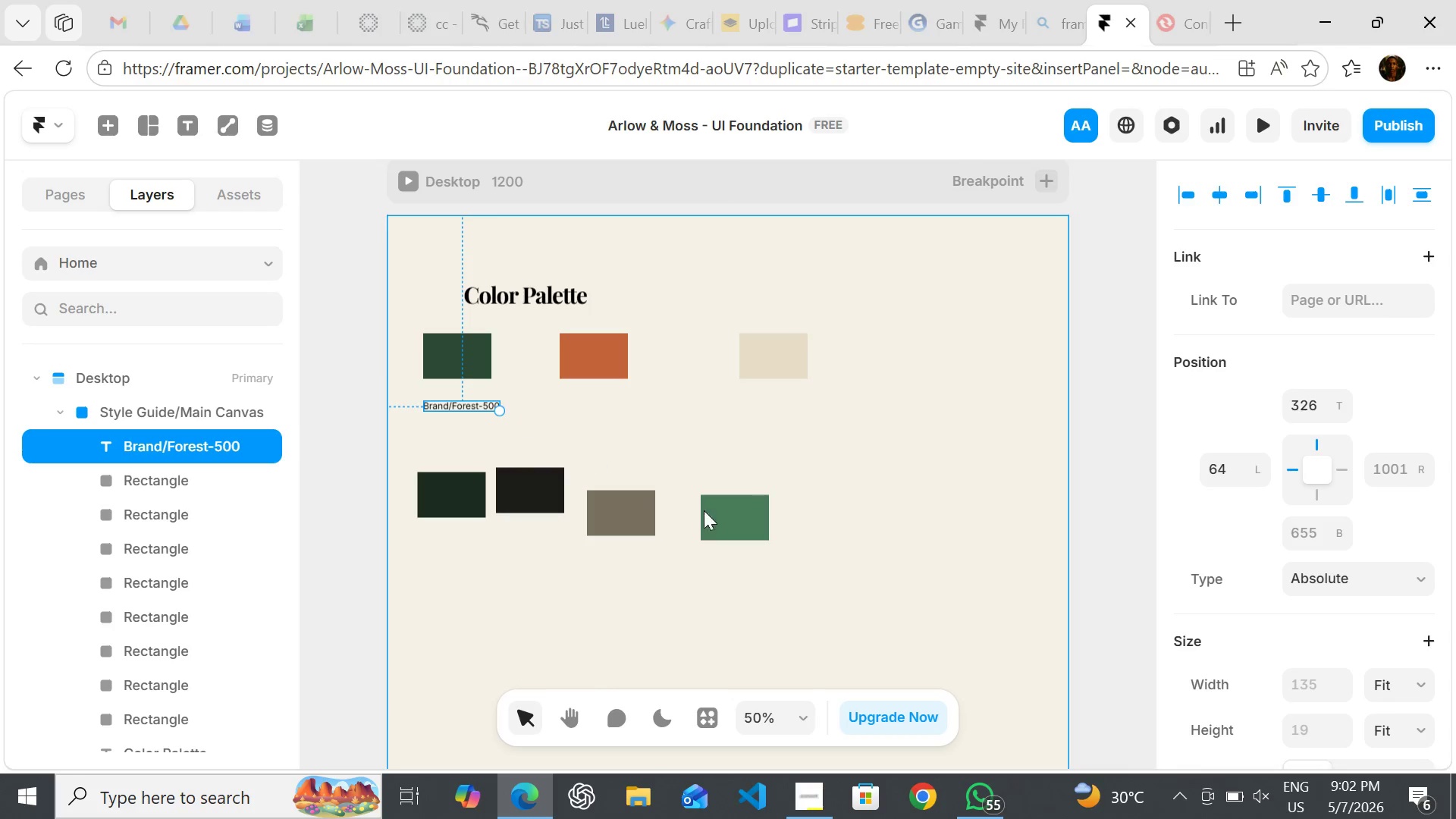 
mouse_move([1217, 558])
 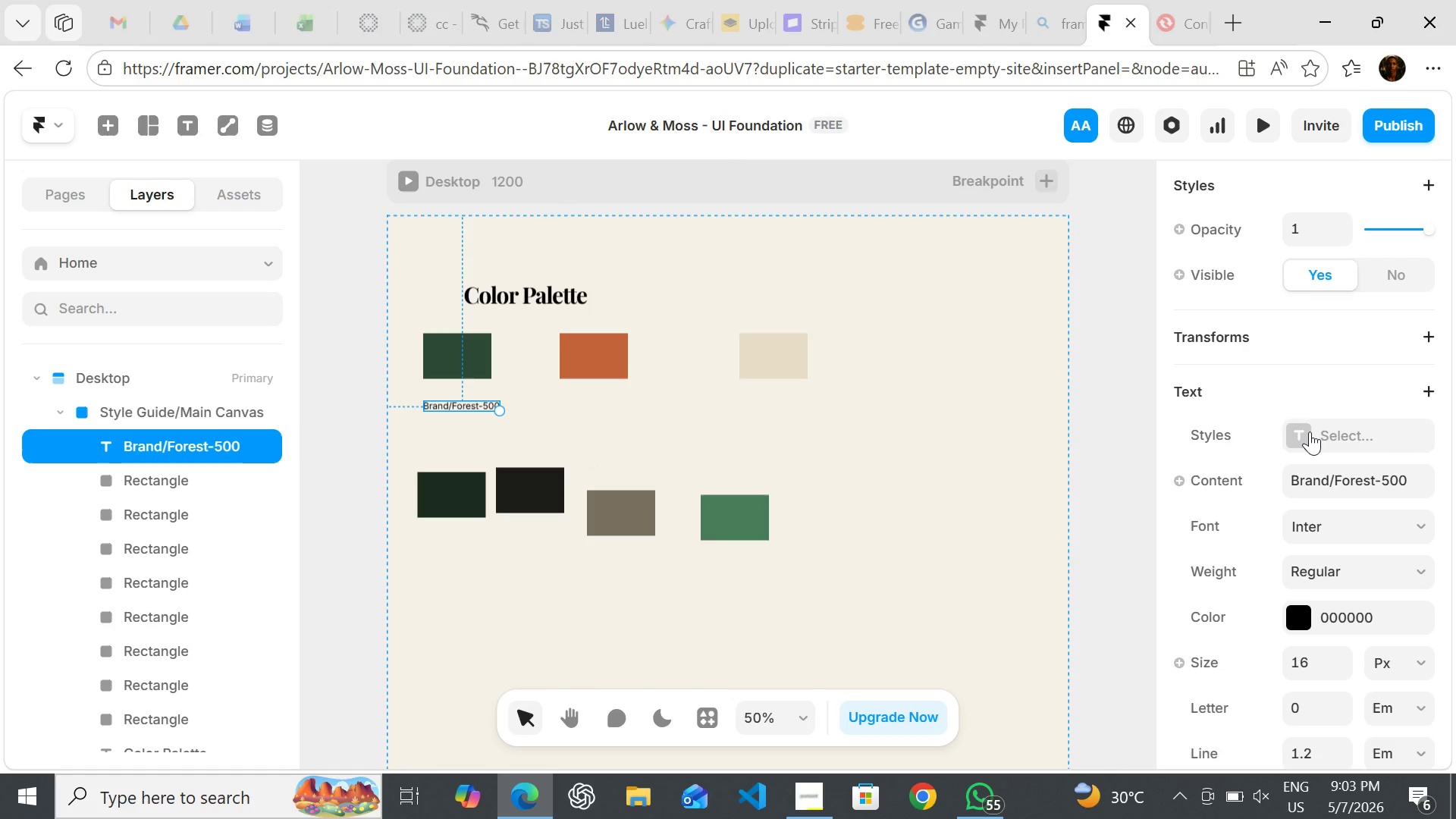 
left_click([1310, 431])
 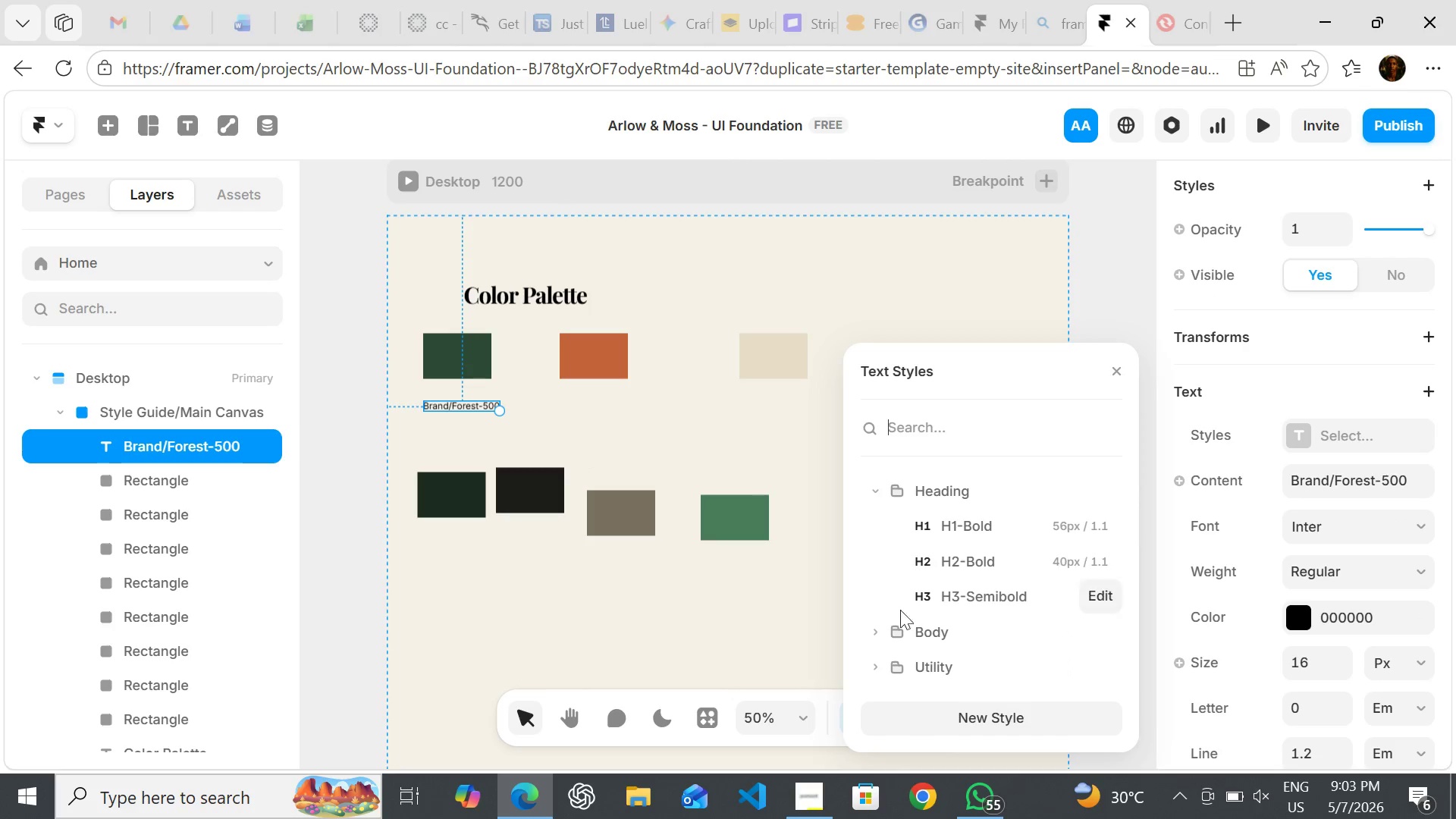 
wait(7.58)
 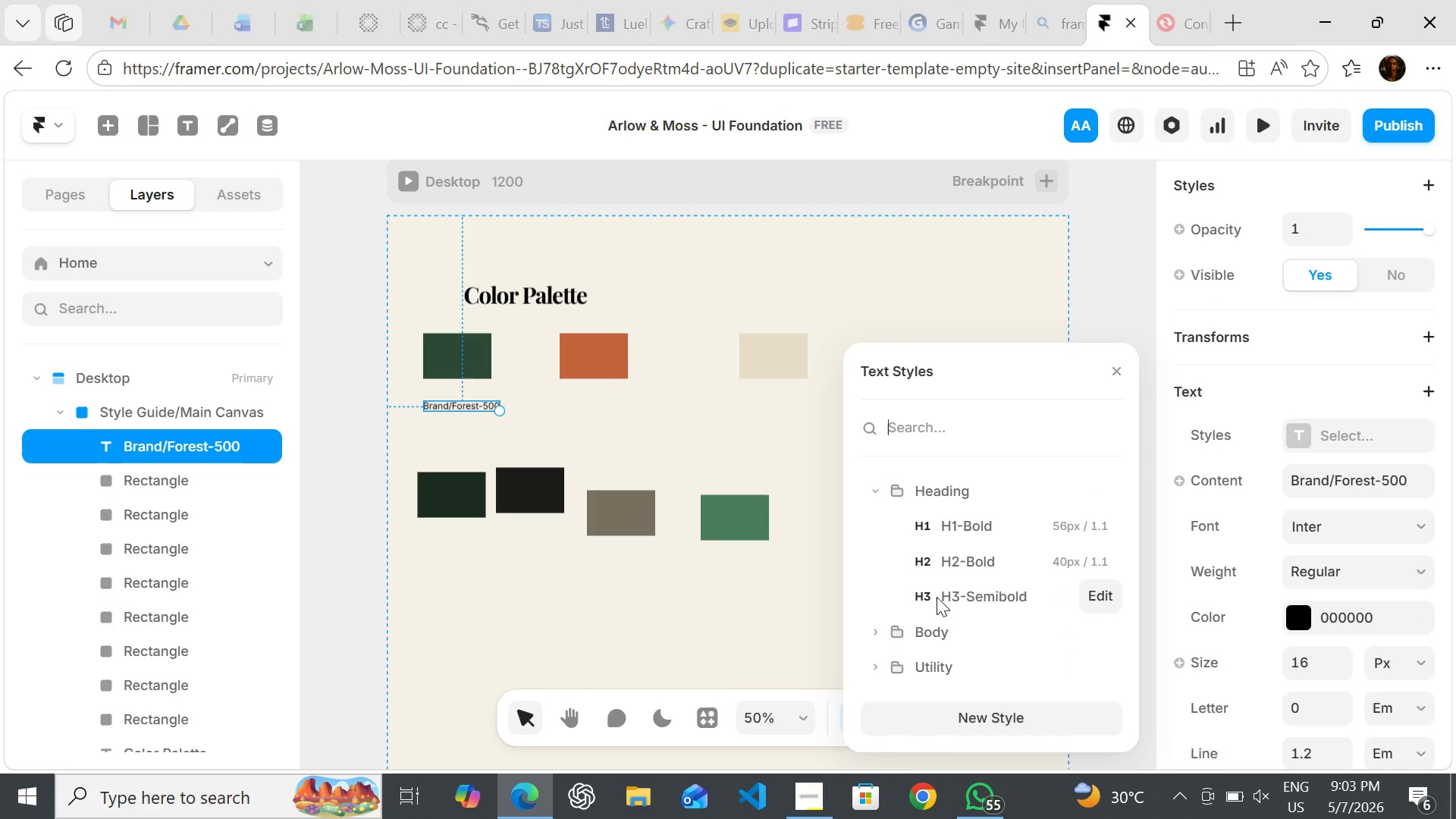 
left_click([883, 662])
 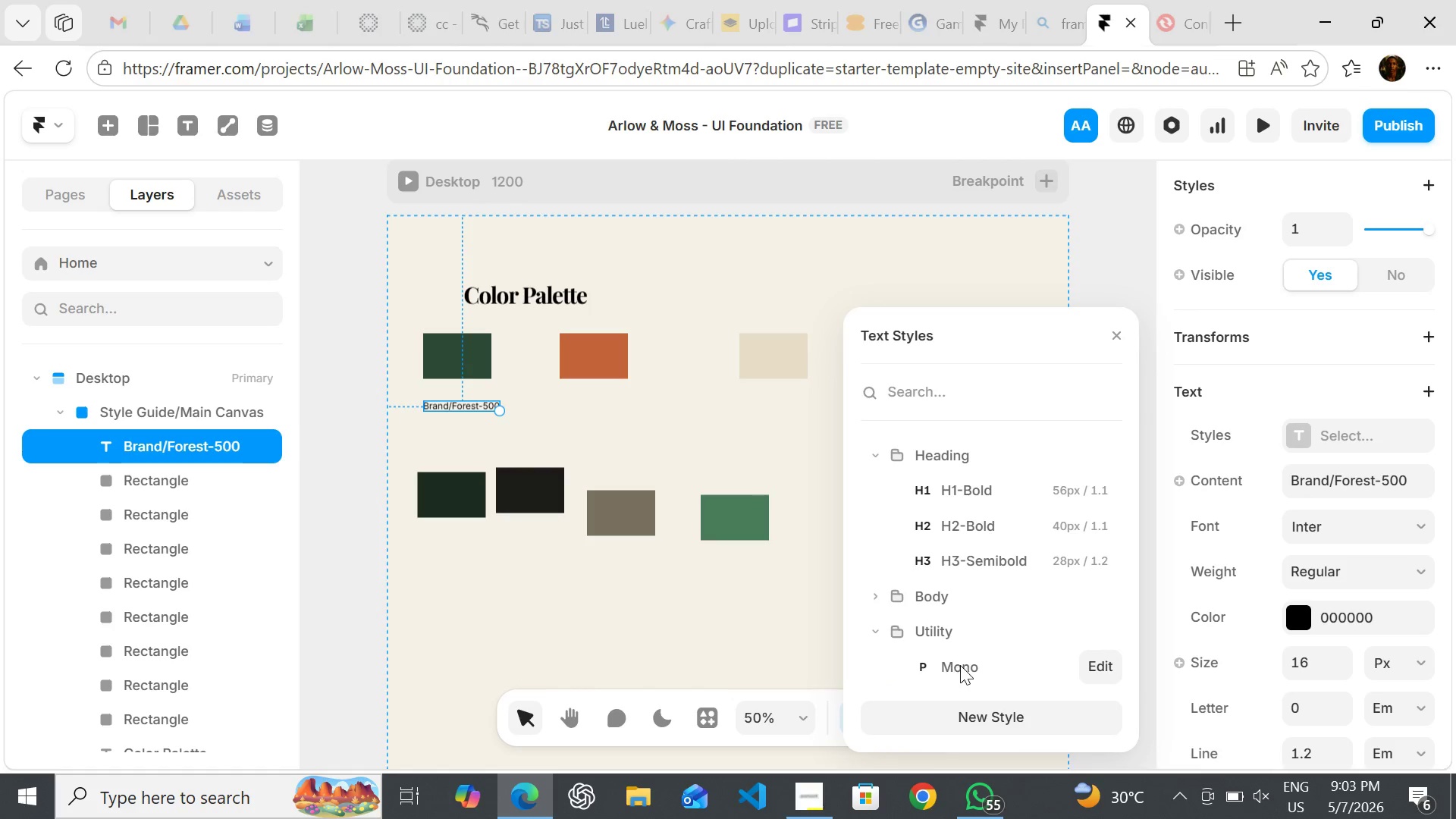 
left_click([961, 665])
 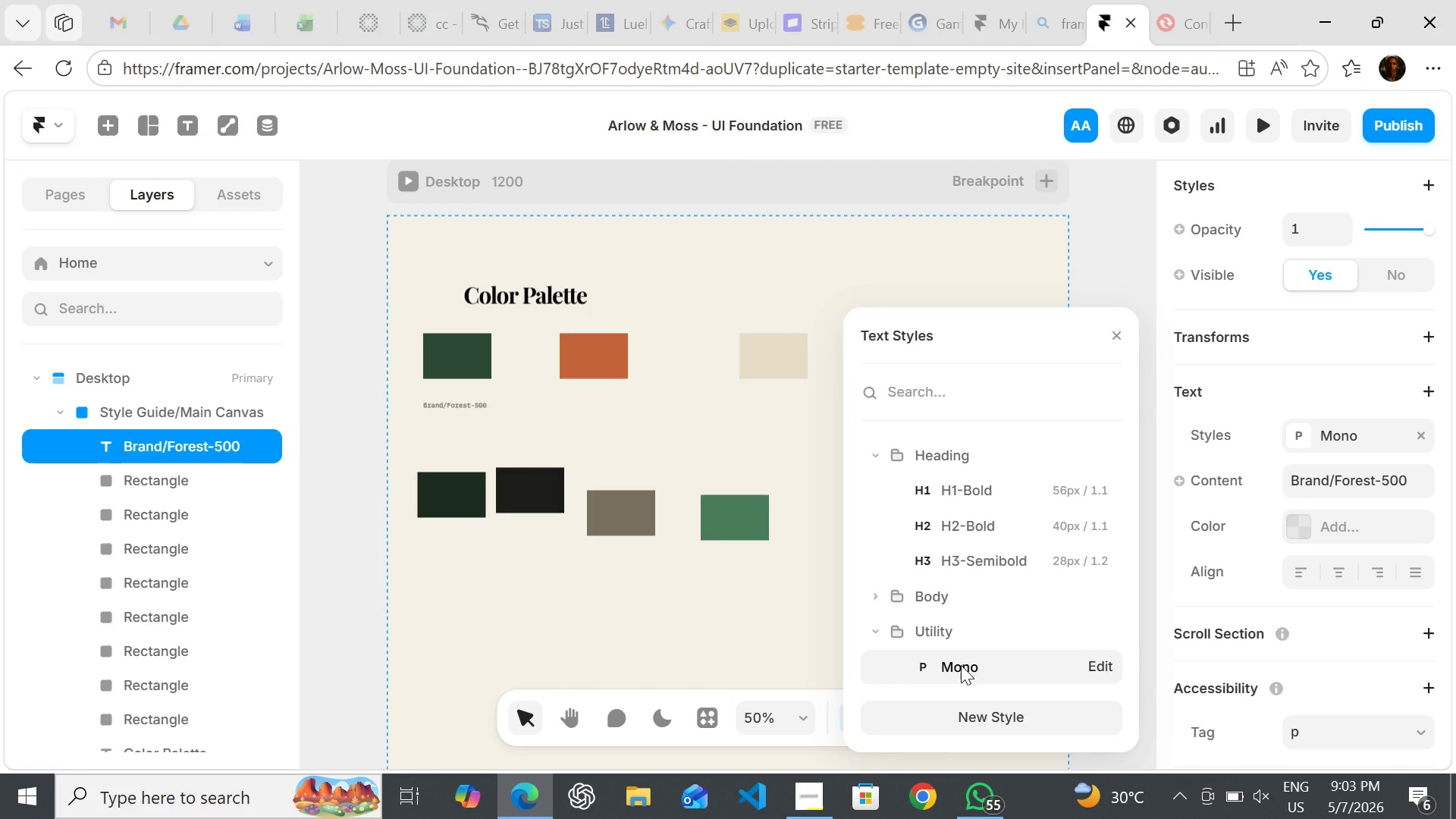 
left_click([961, 665])
 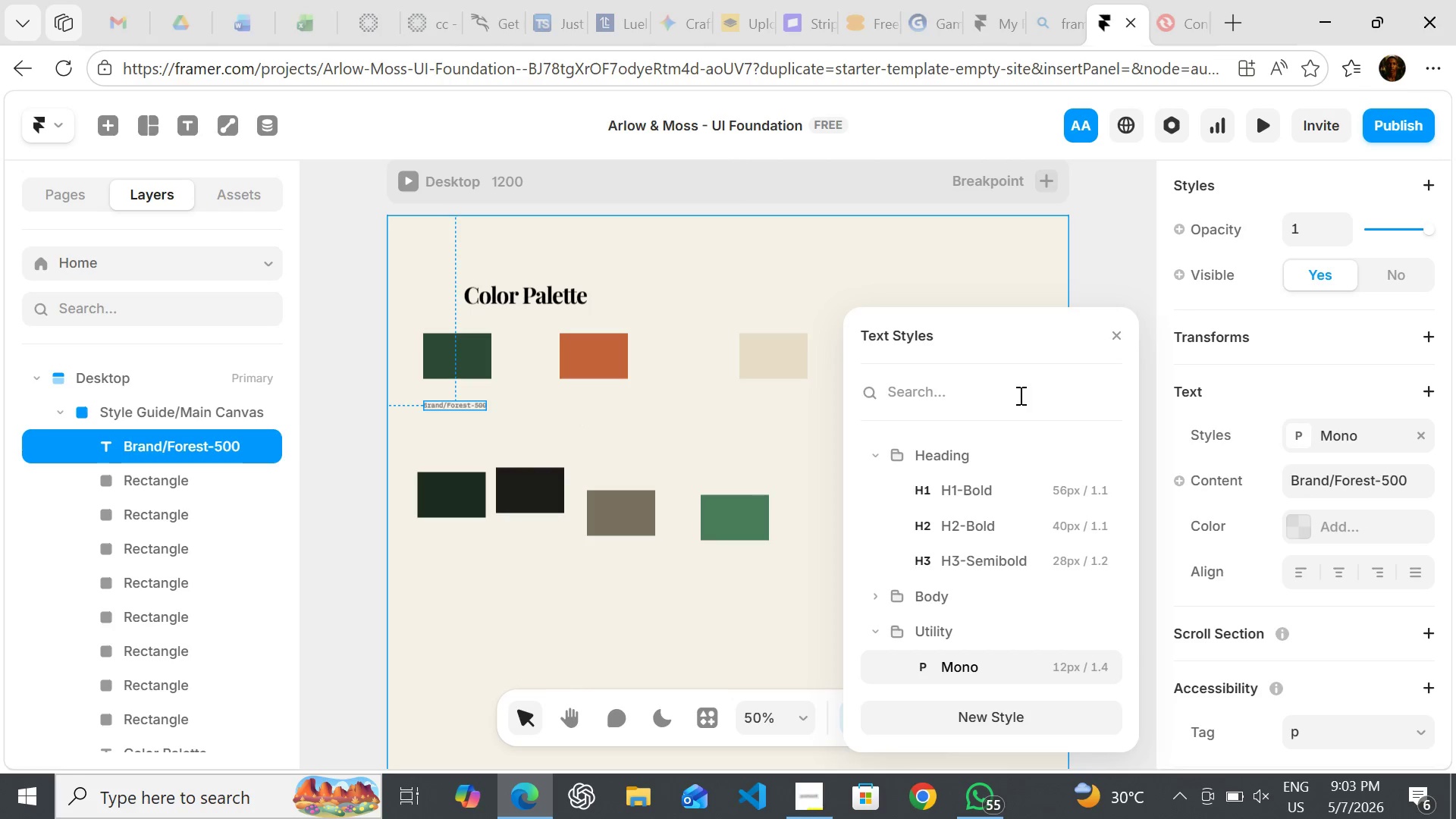 
wait(5.06)
 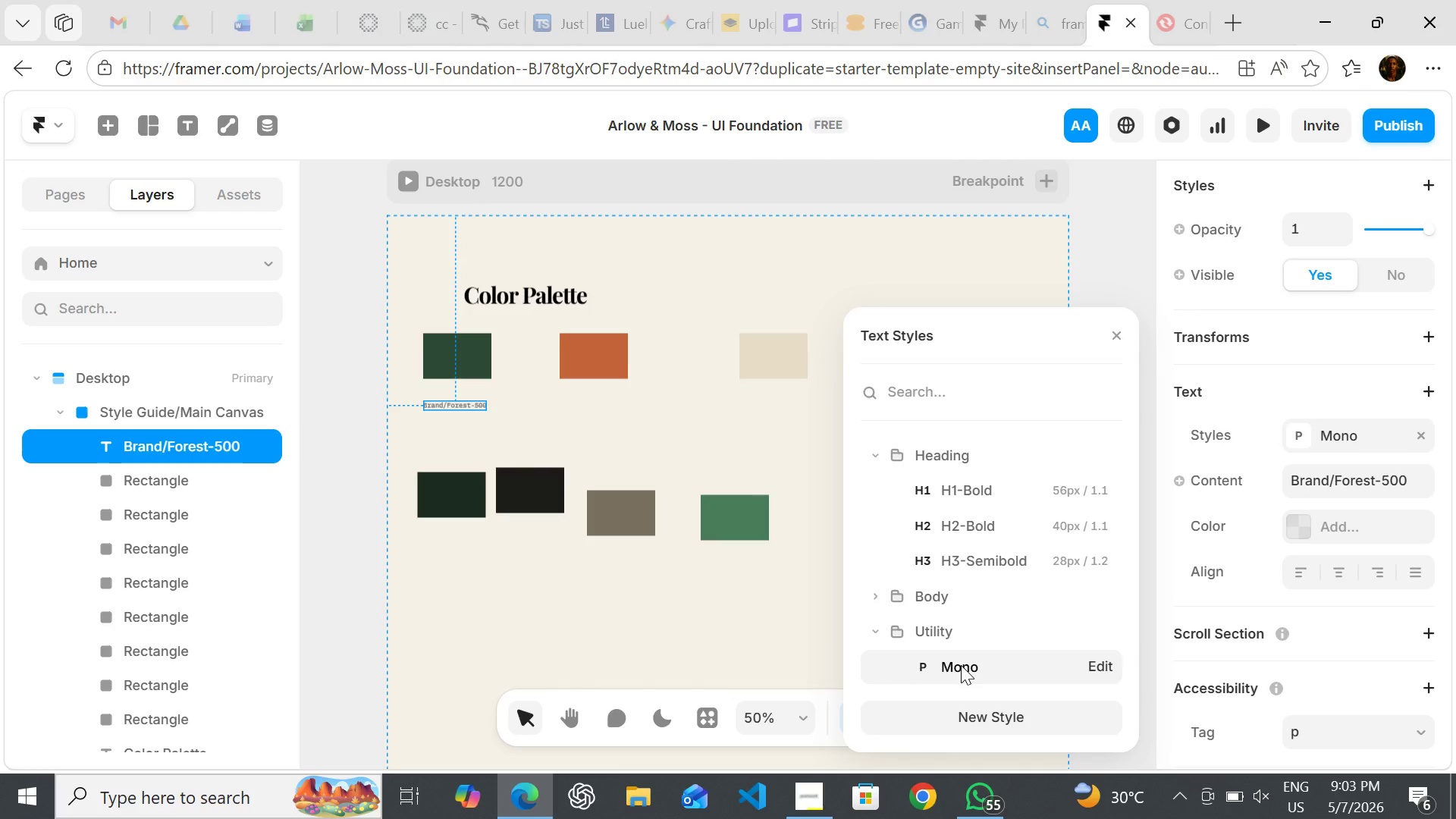 
left_click([1119, 334])
 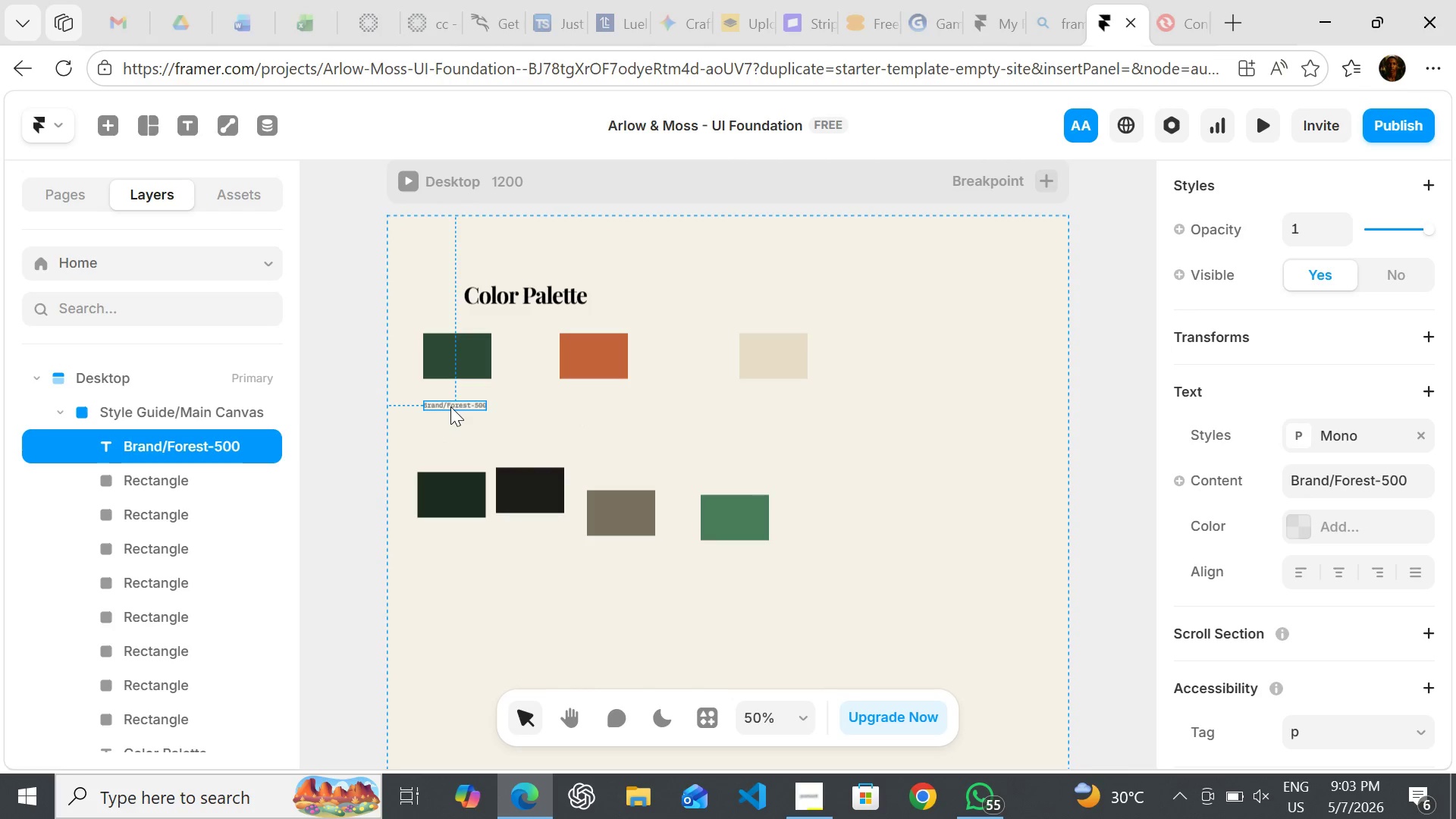 
left_click_drag(start_coordinate=[451, 406], to_coordinate=[449, 390])
 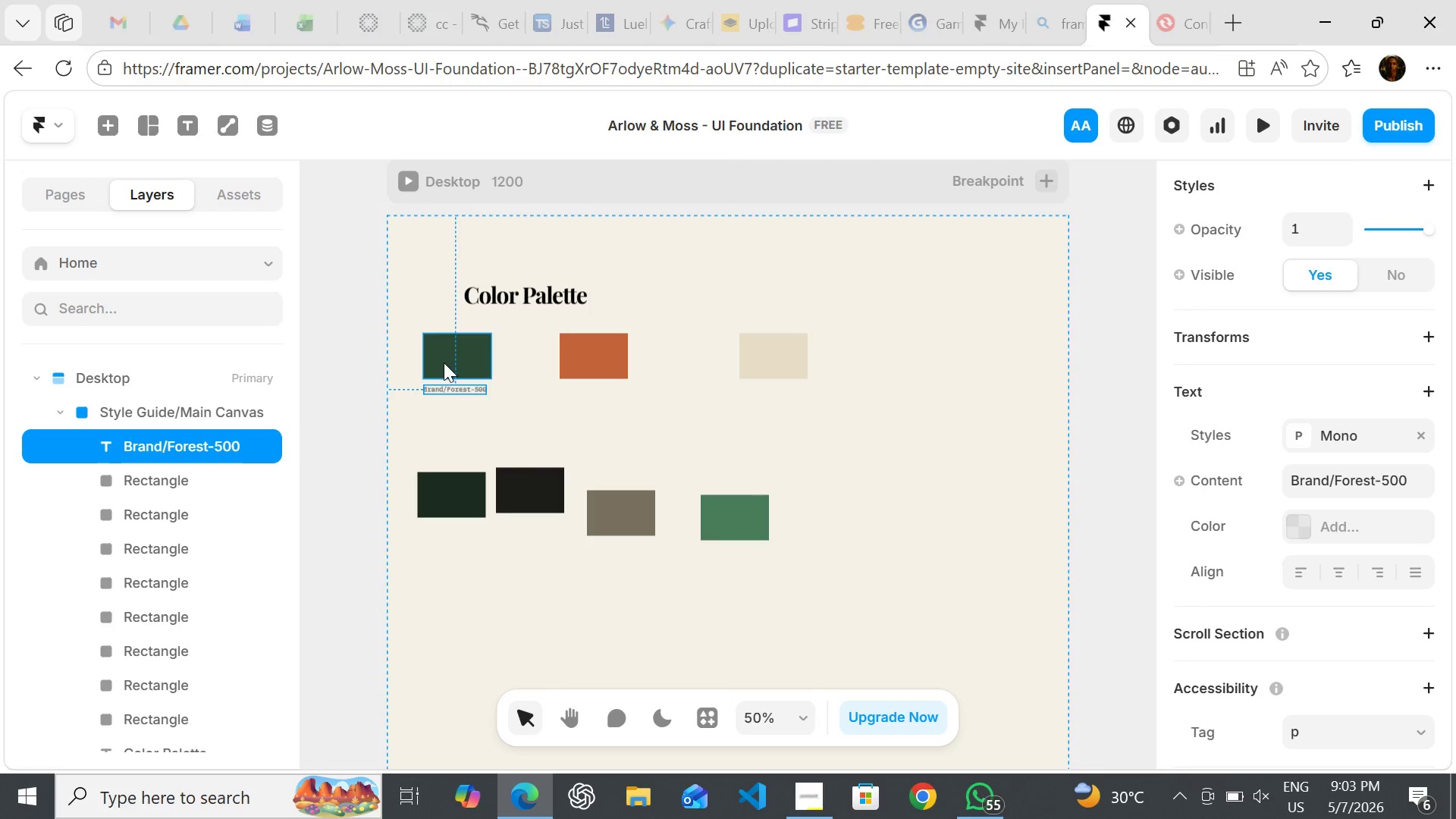 
hold_key(key=ShiftLeft, duration=0.52)
left_click([443, 362])
 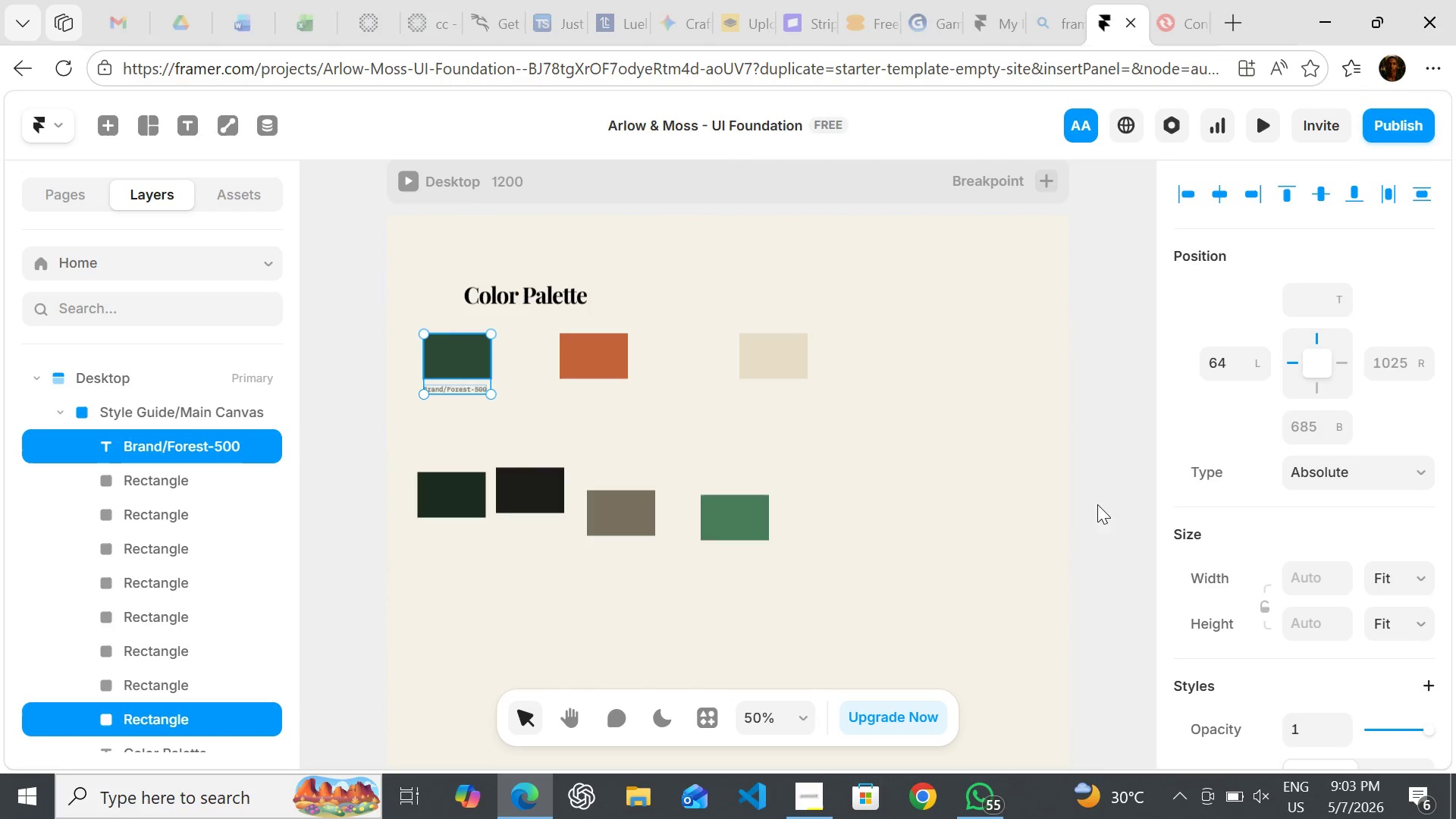 
mouse_move([1195, 485])
 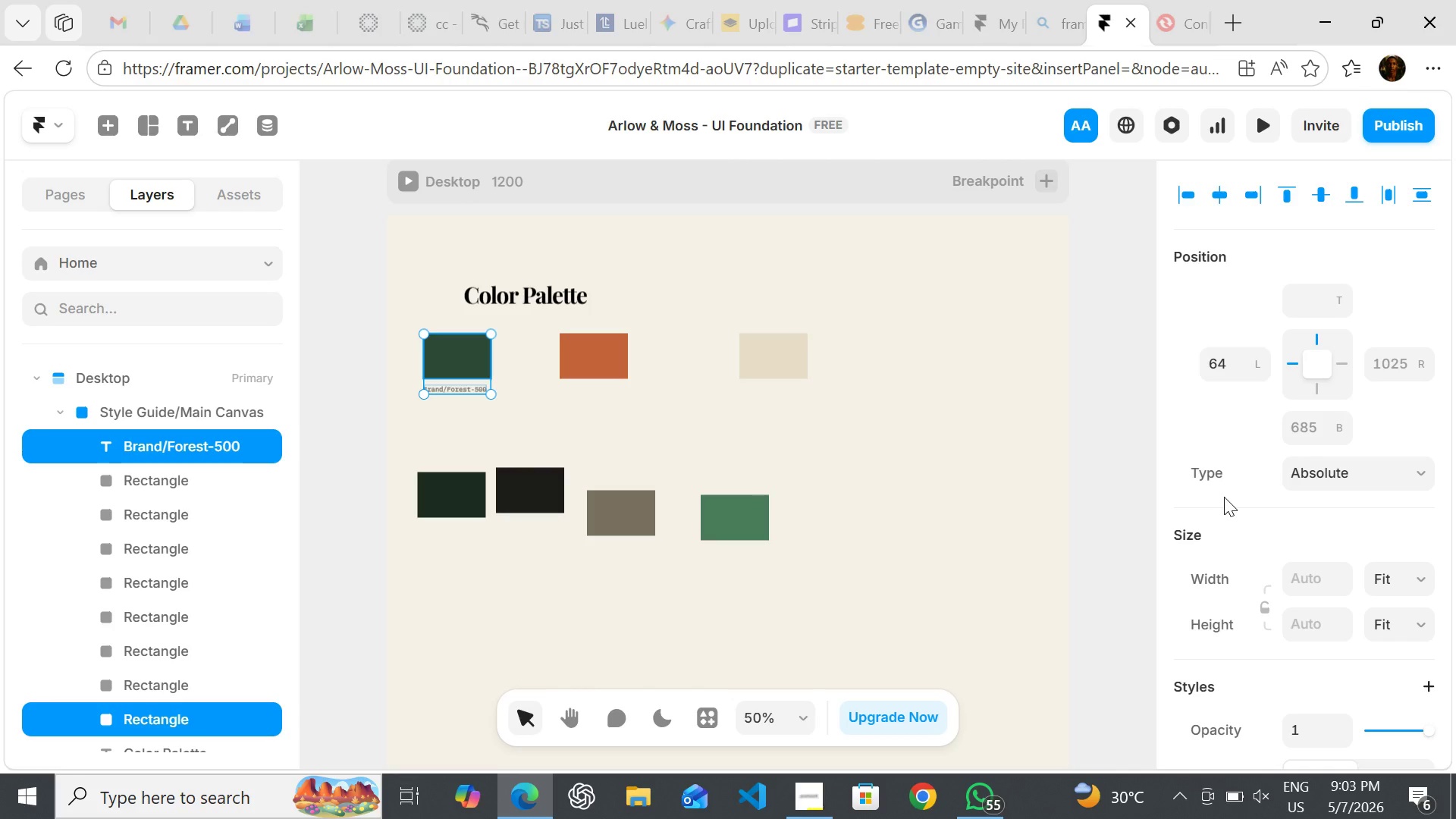 
key(Shift+ShiftLeft)
 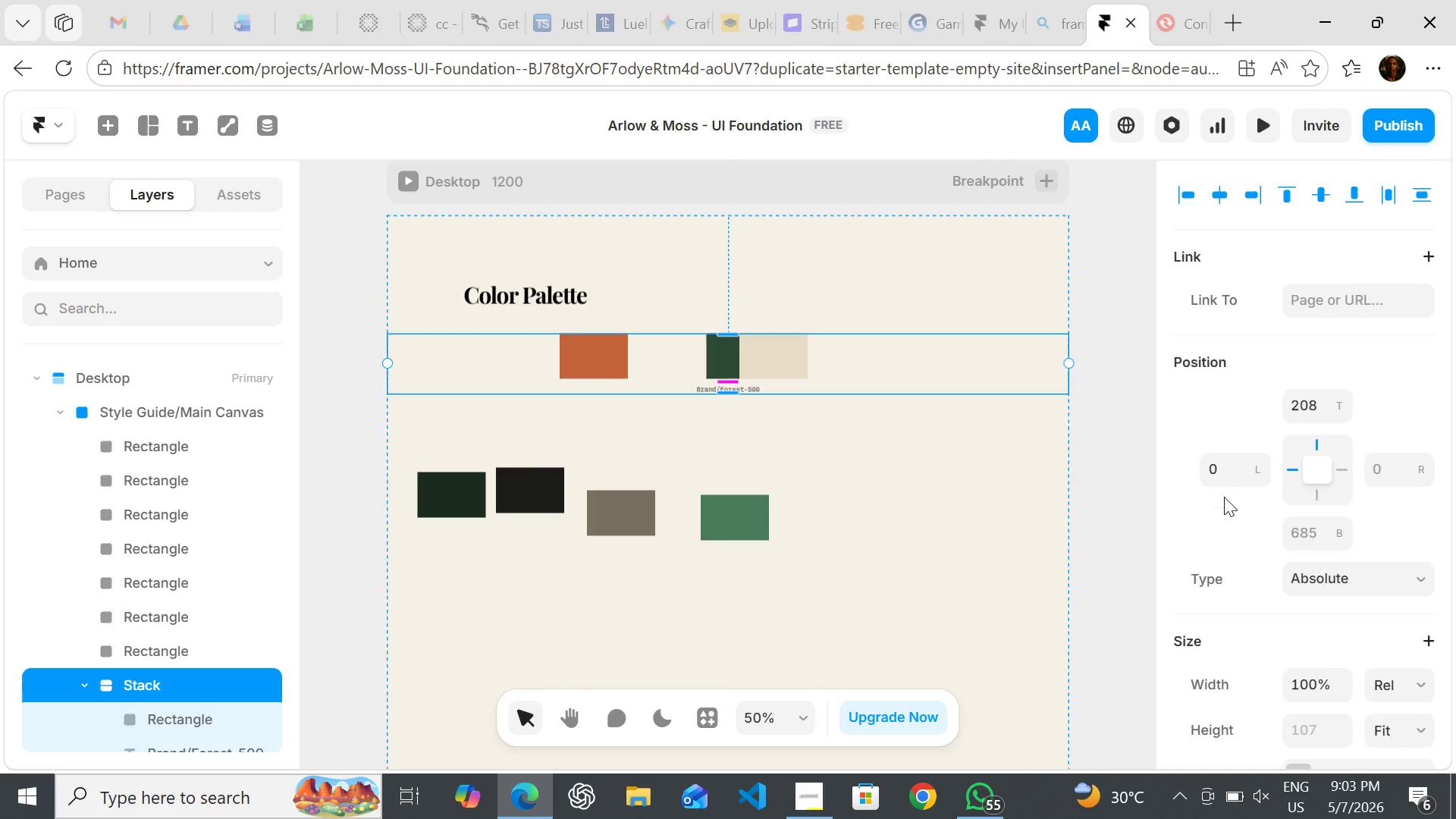 
key(Shift+A)
 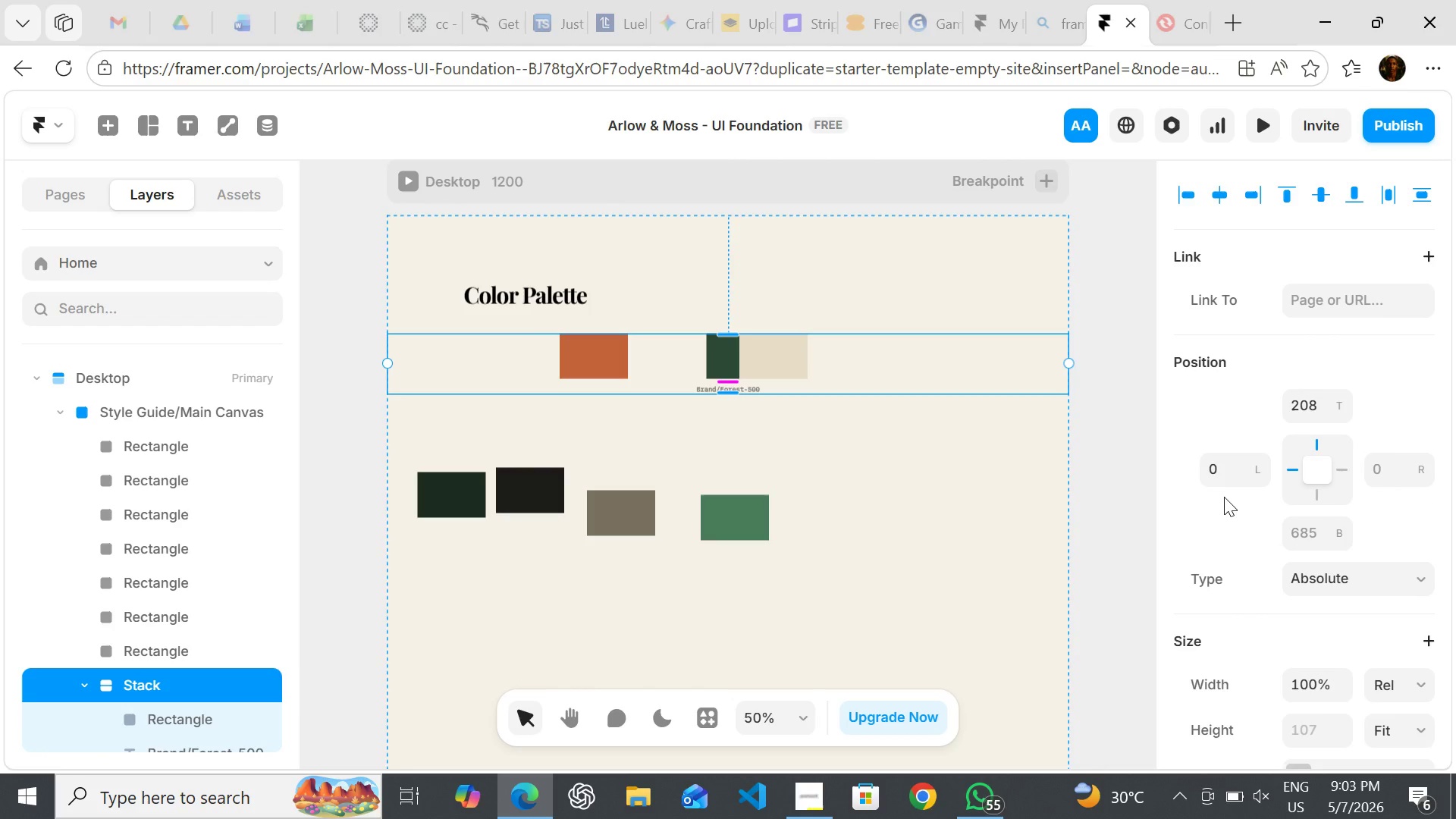 
key(Control+ControlLeft)
 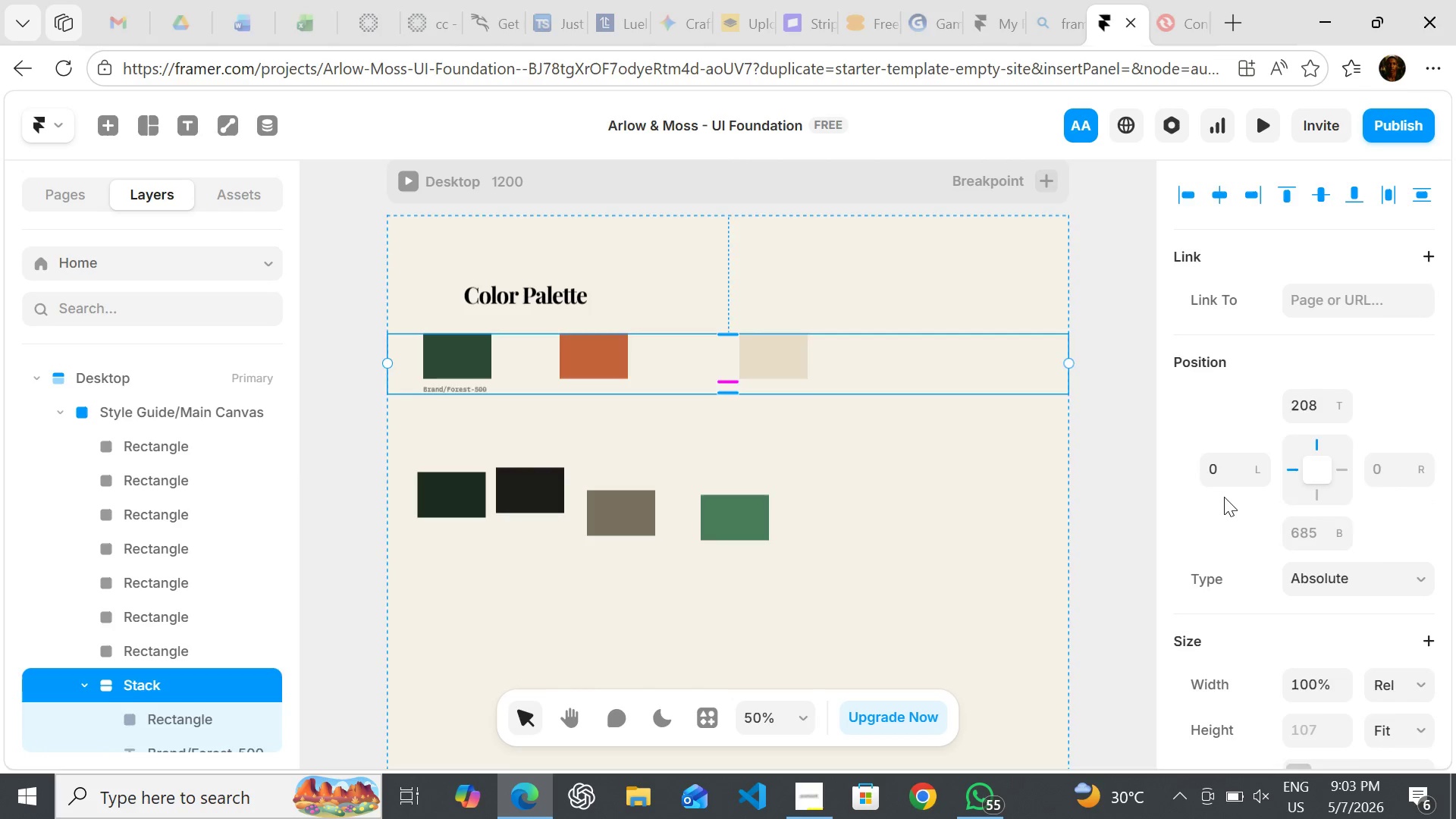 
key(Control+Z)
 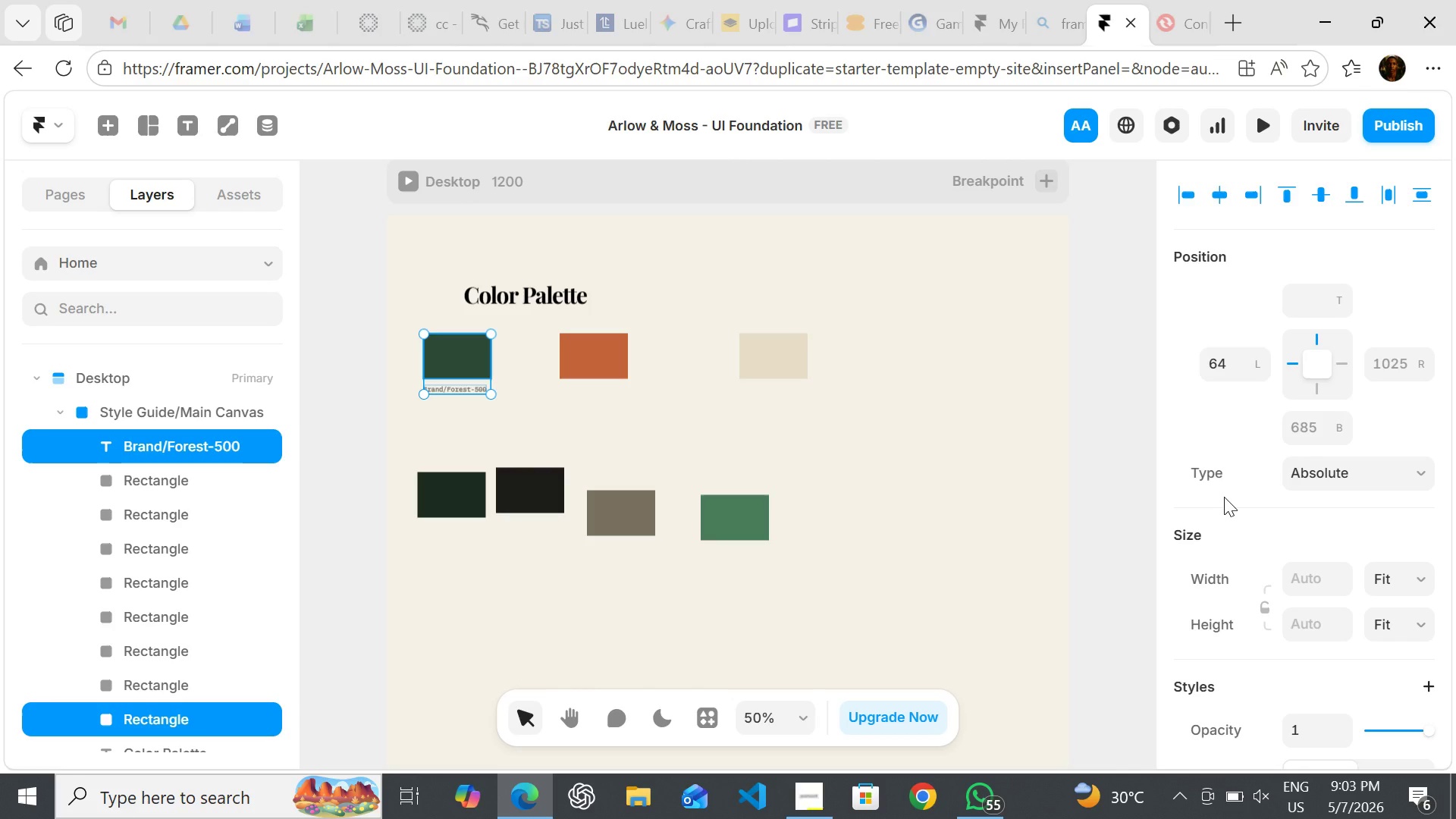 
key(Shift+A)
 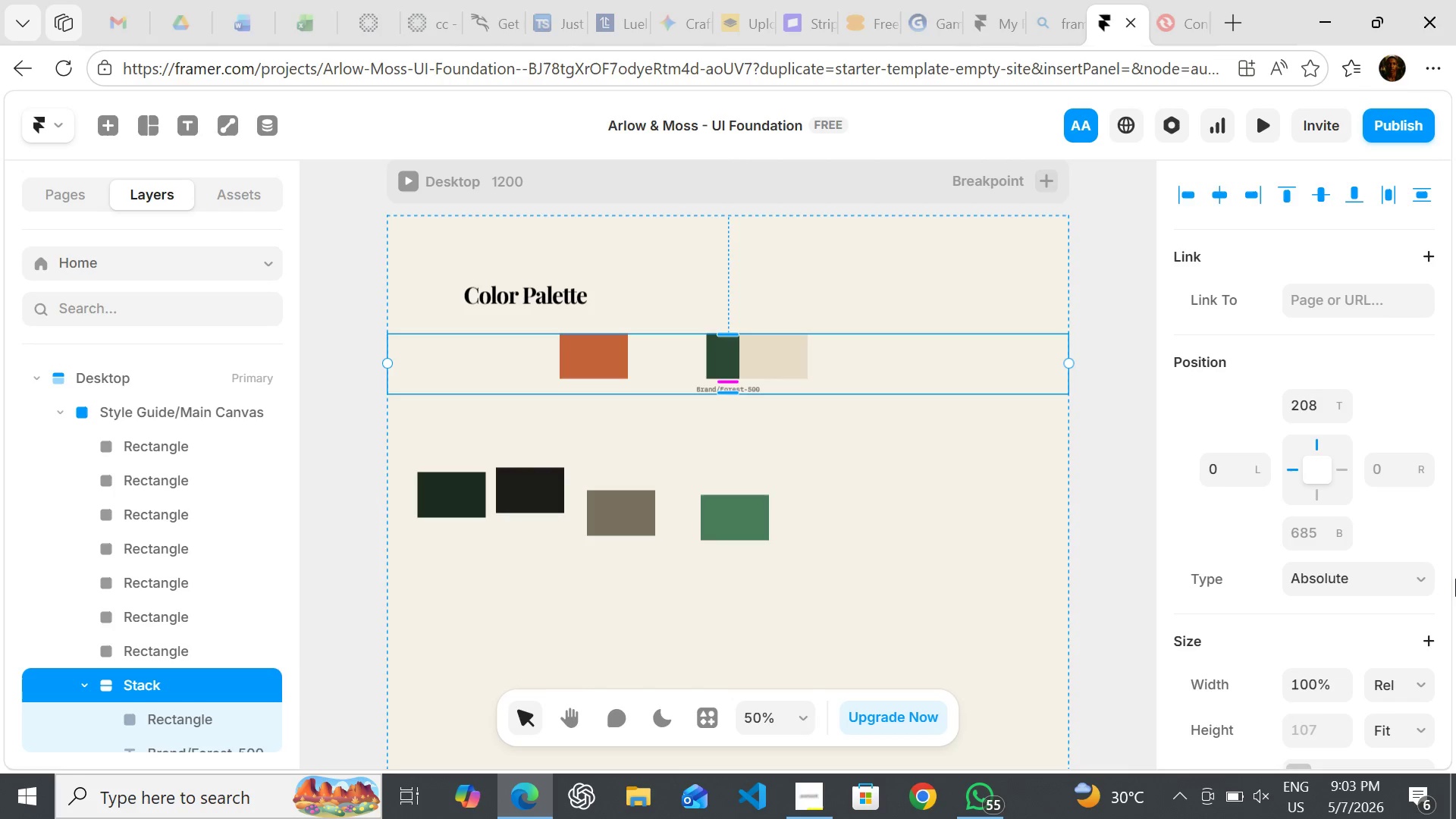 
mouse_move([1332, 658])
 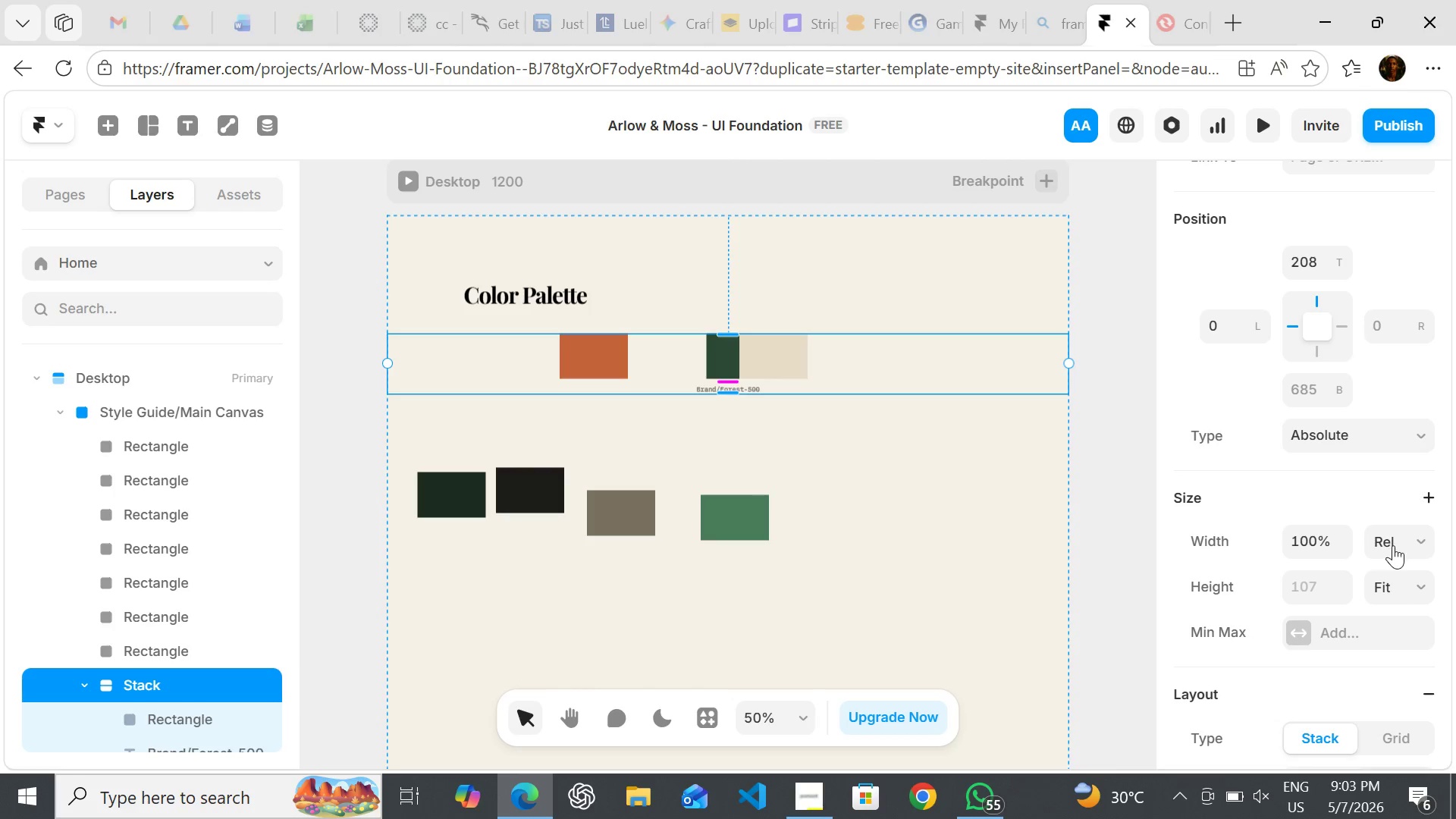 
left_click([1416, 545])
 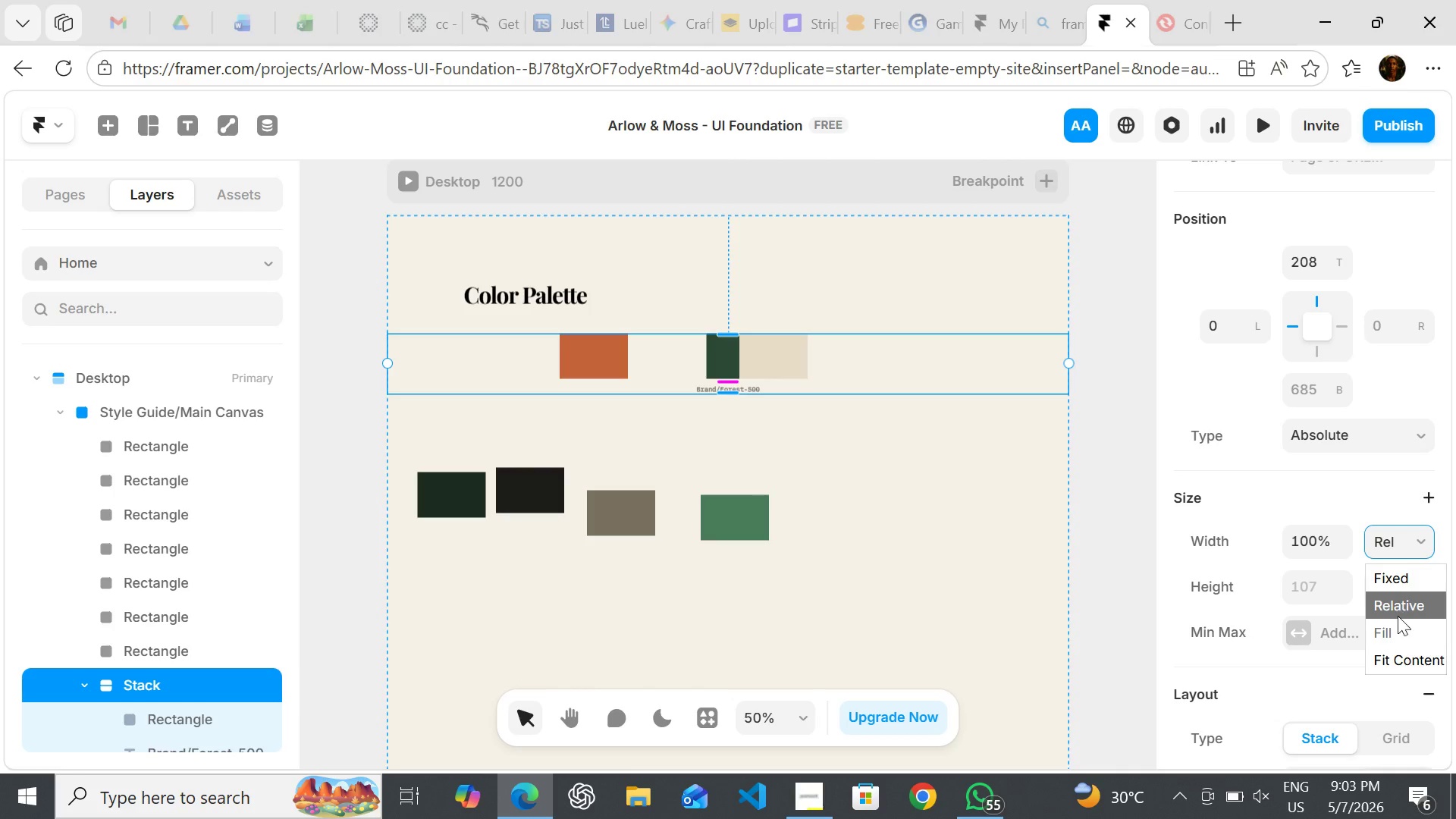 
left_click([1404, 649])
 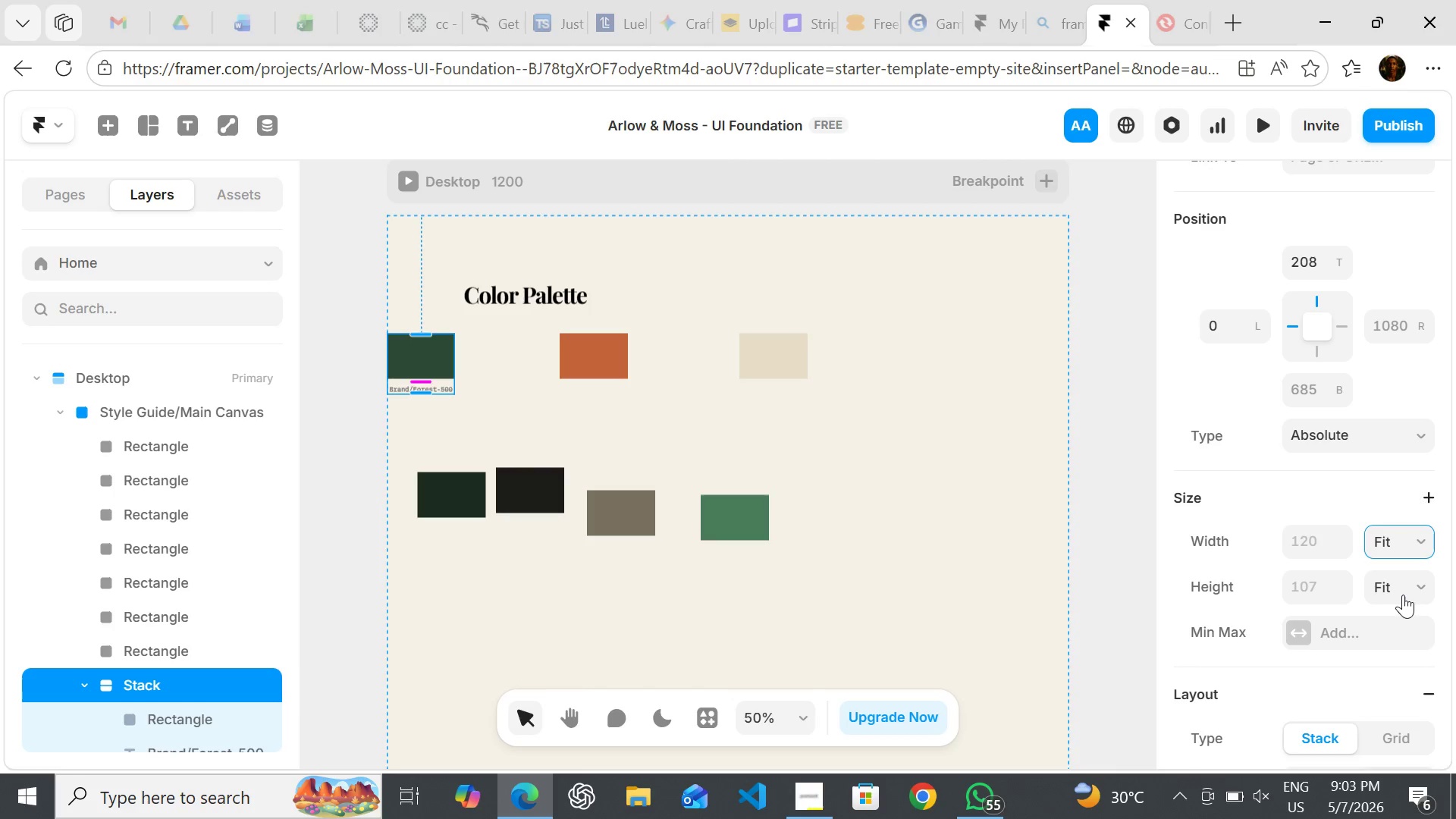 
wait(8.22)
 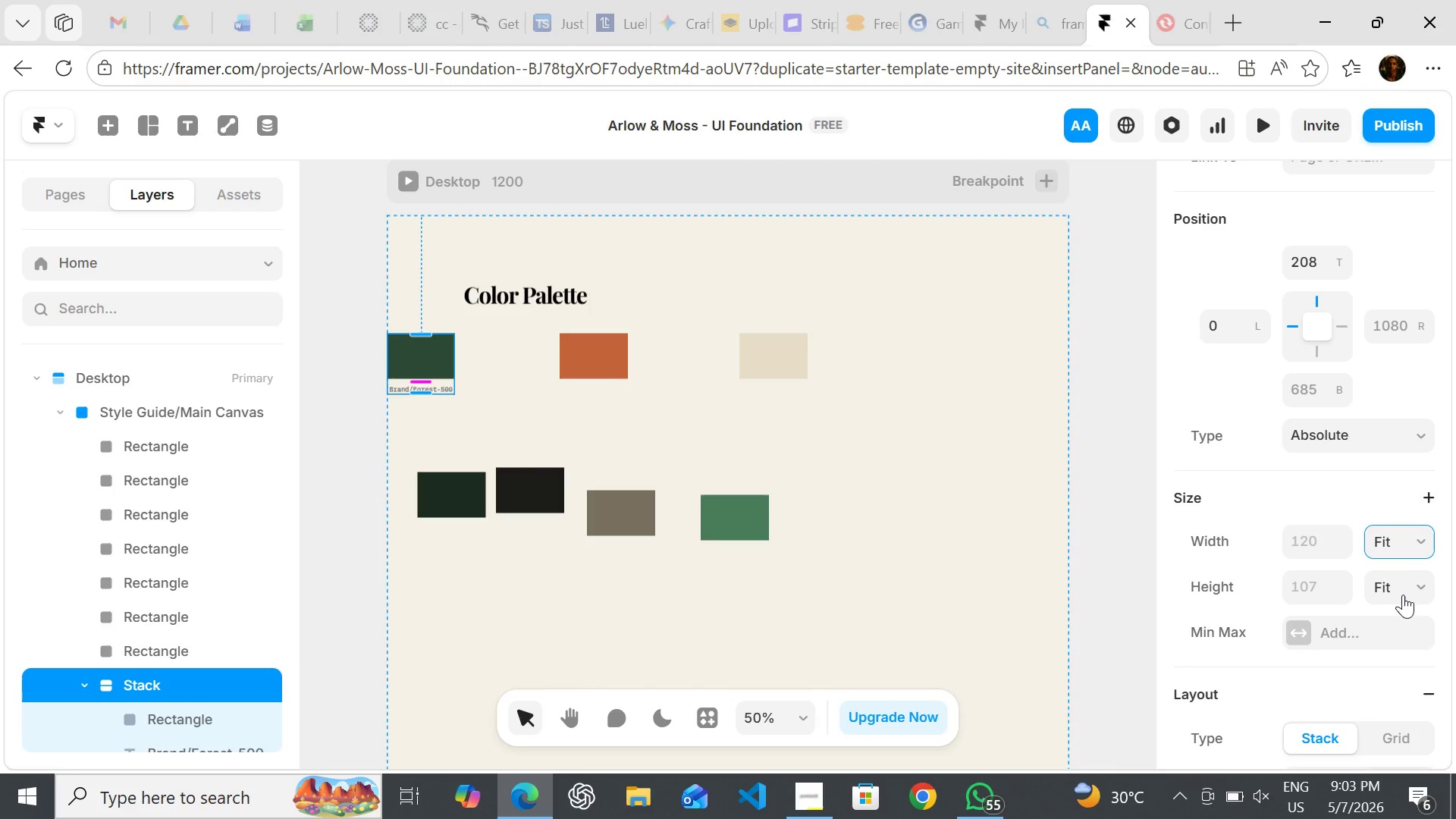 
left_click([508, 390])
 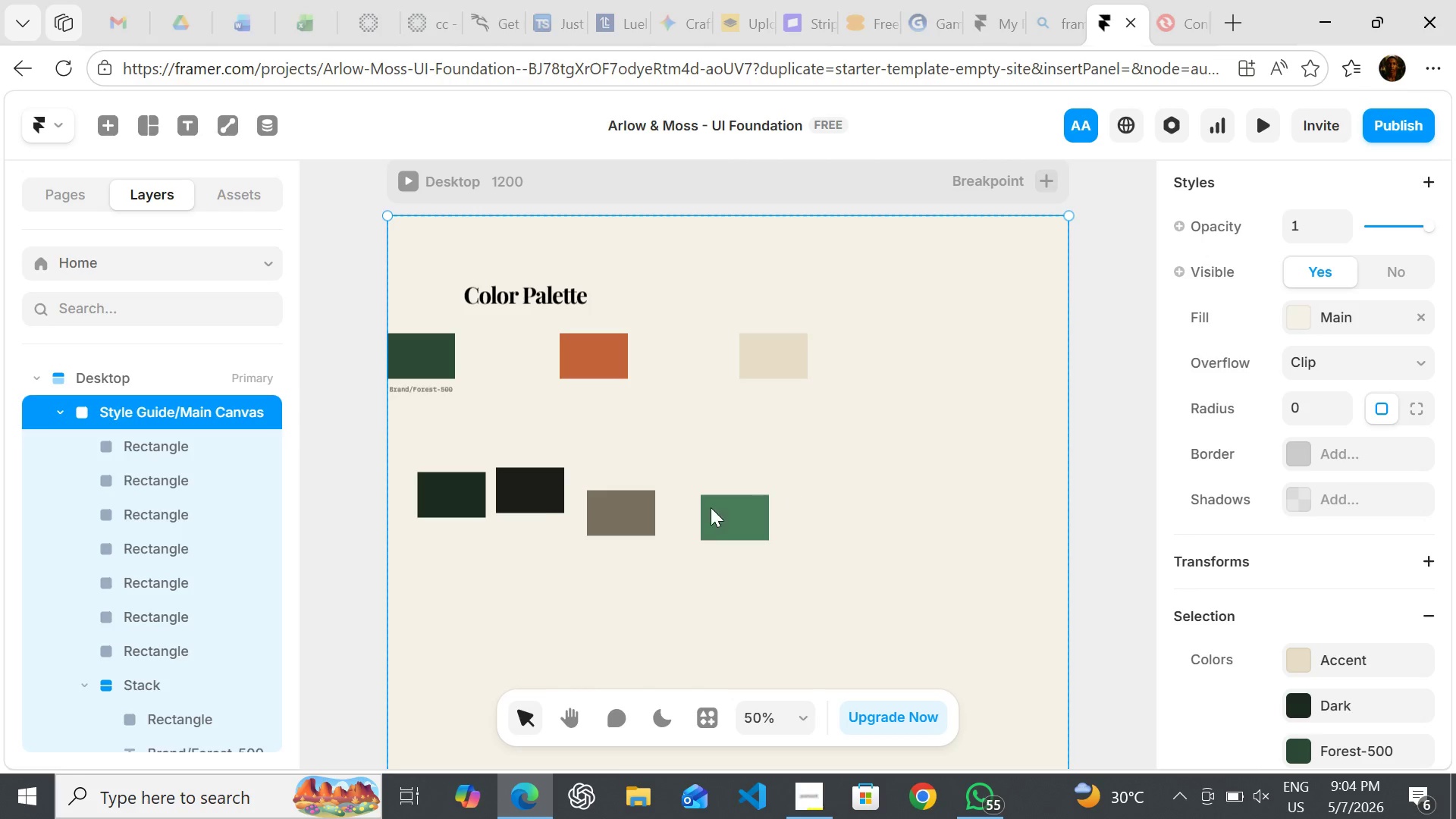 
wait(10.09)
 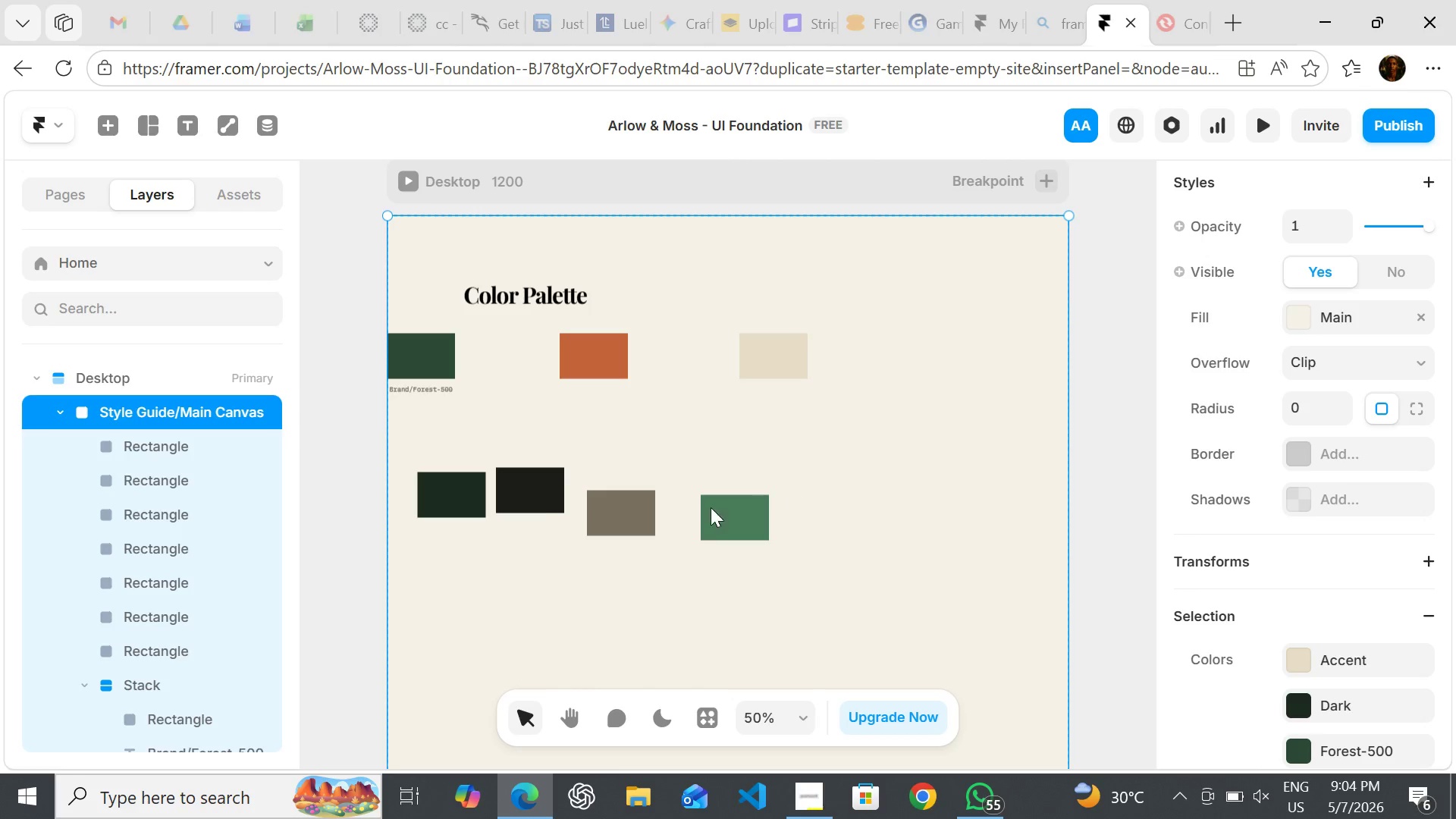 
hold_key(key=ShiftLeft, duration=1.53)
left_click([748, 514])
 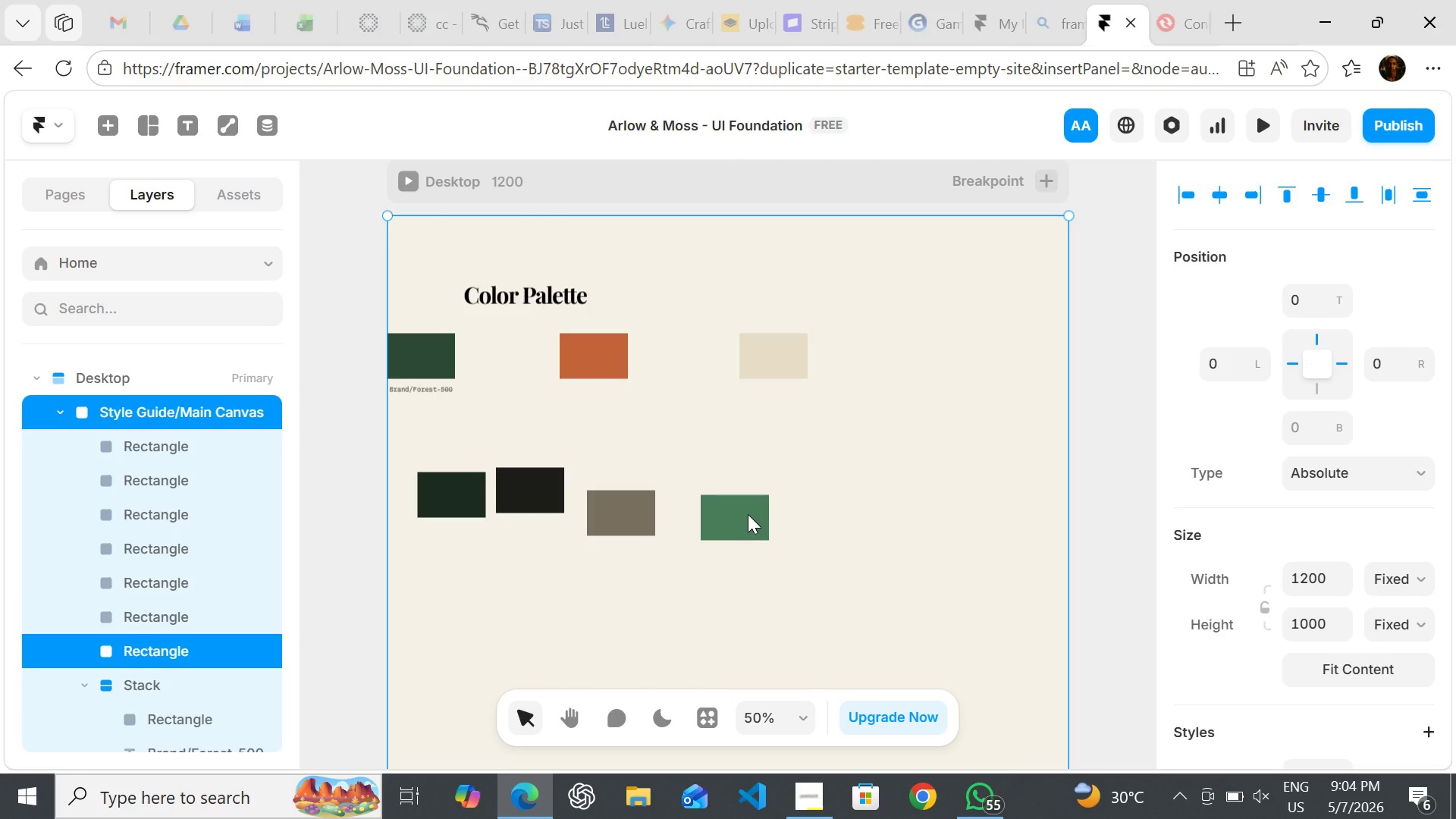 
left_click([748, 514])
 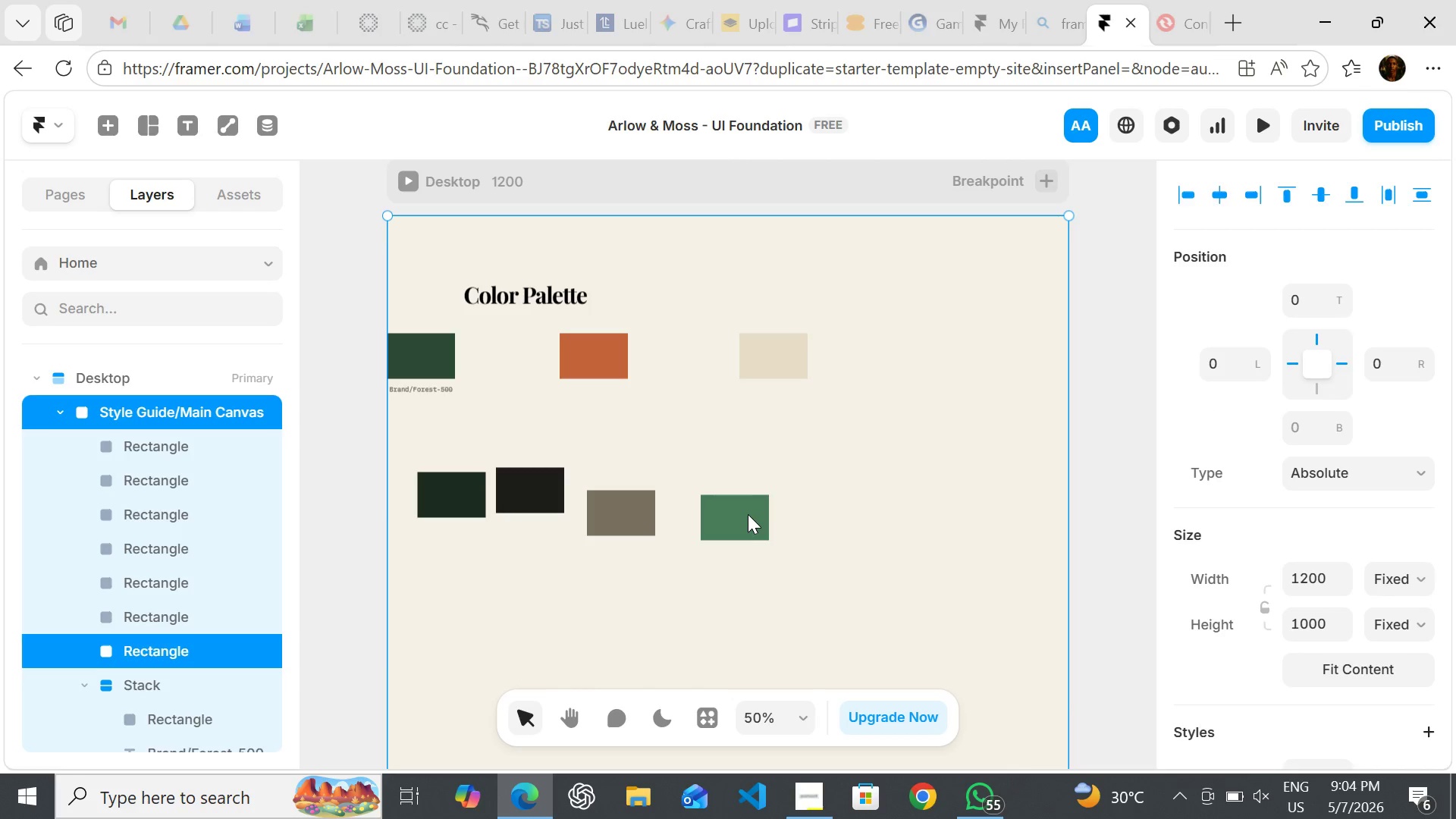 
hold_key(key=ShiftLeft, duration=0.45)
 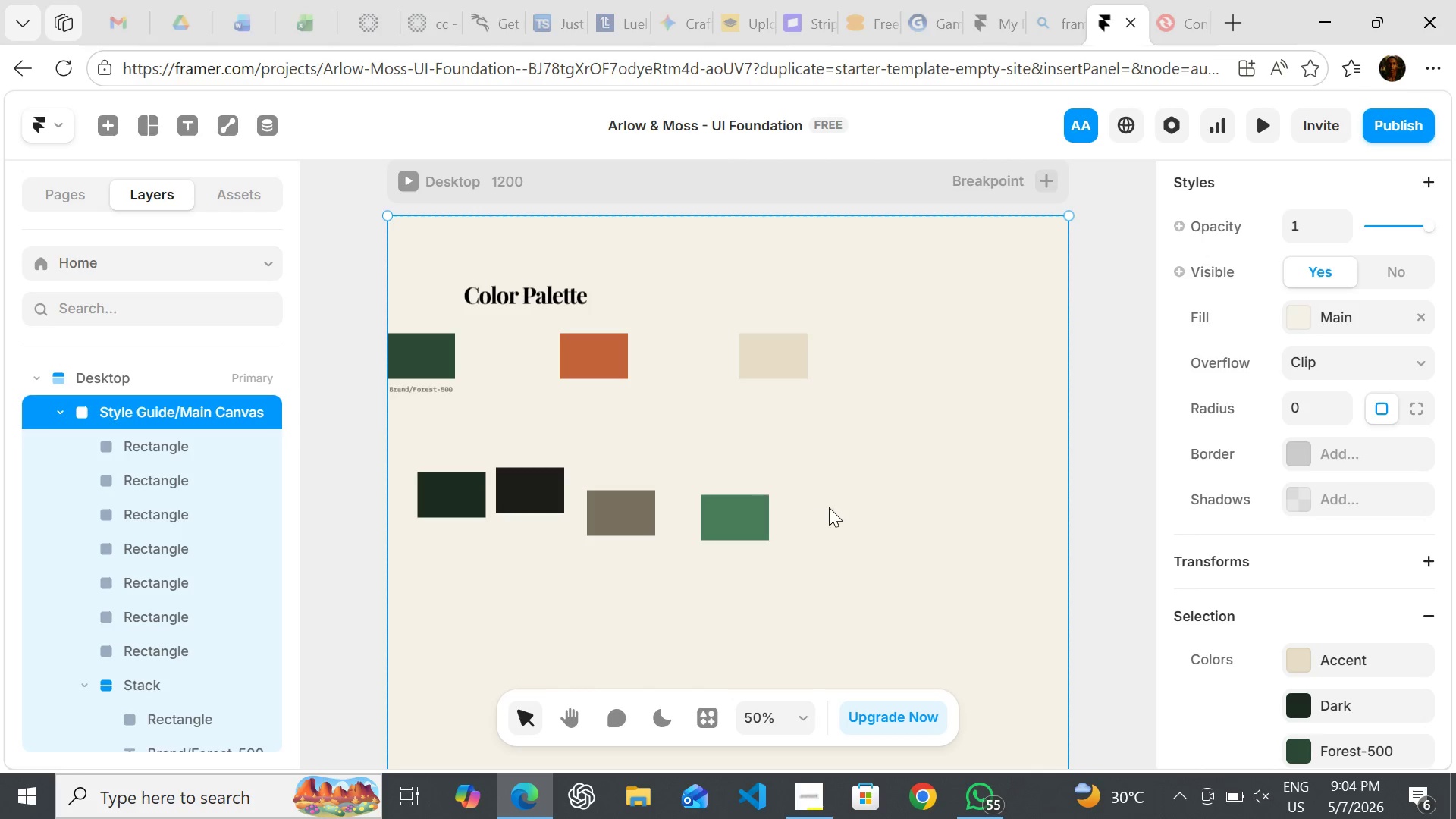 
left_click([829, 507])
 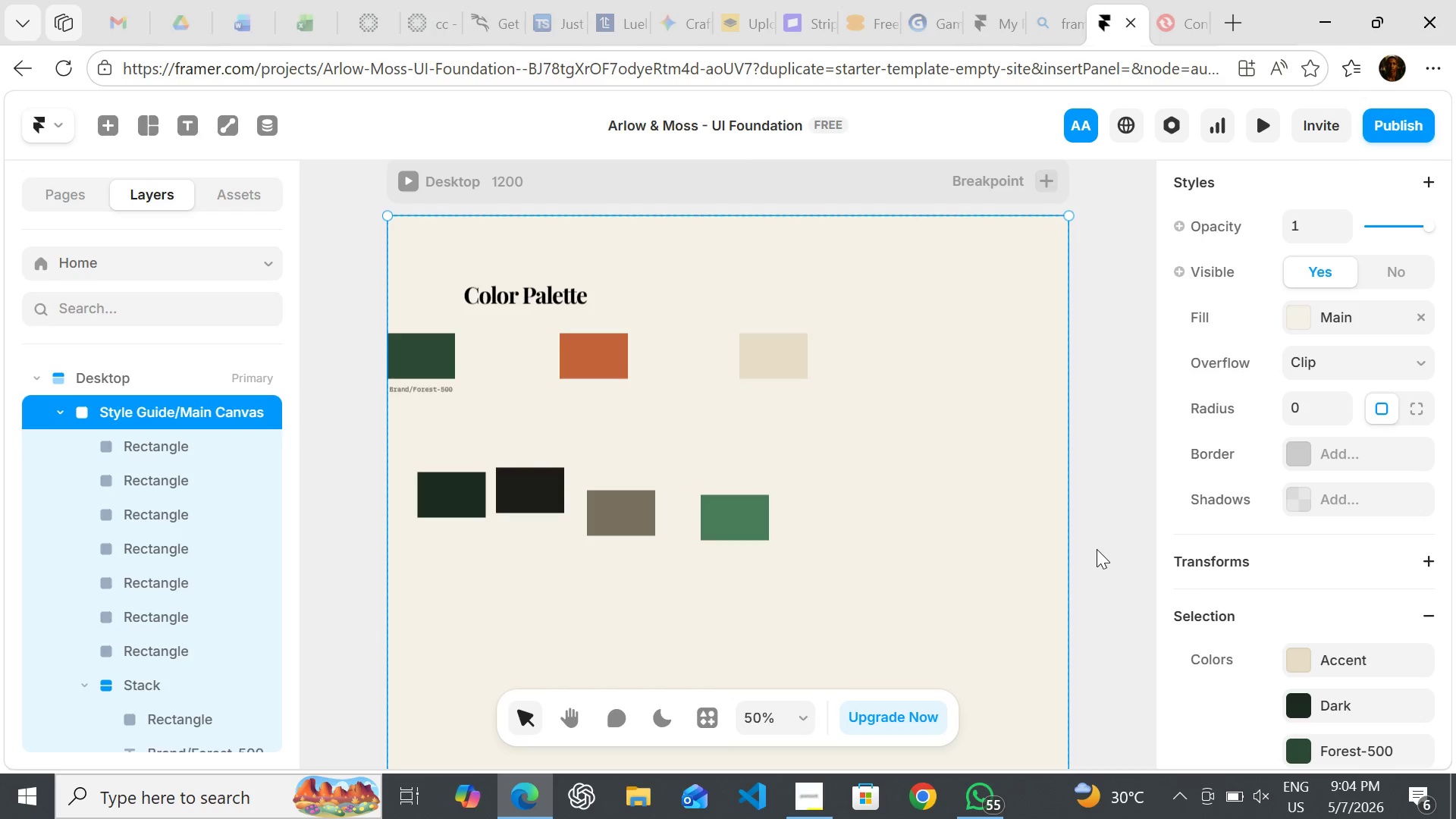 
left_click([1096, 547])
 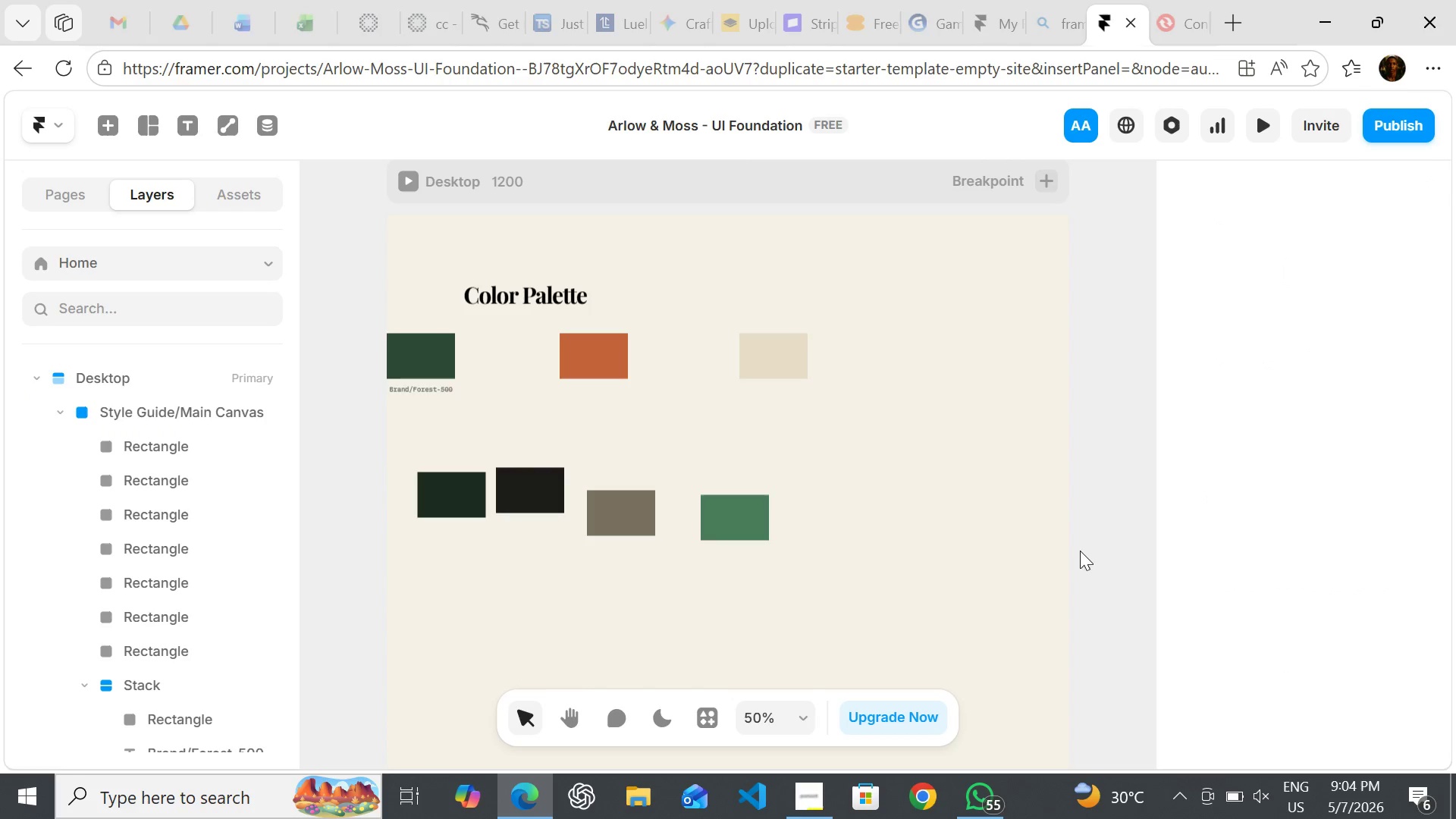 
hold_key(key=ShiftLeft, duration=1.53)
left_click([729, 519])
 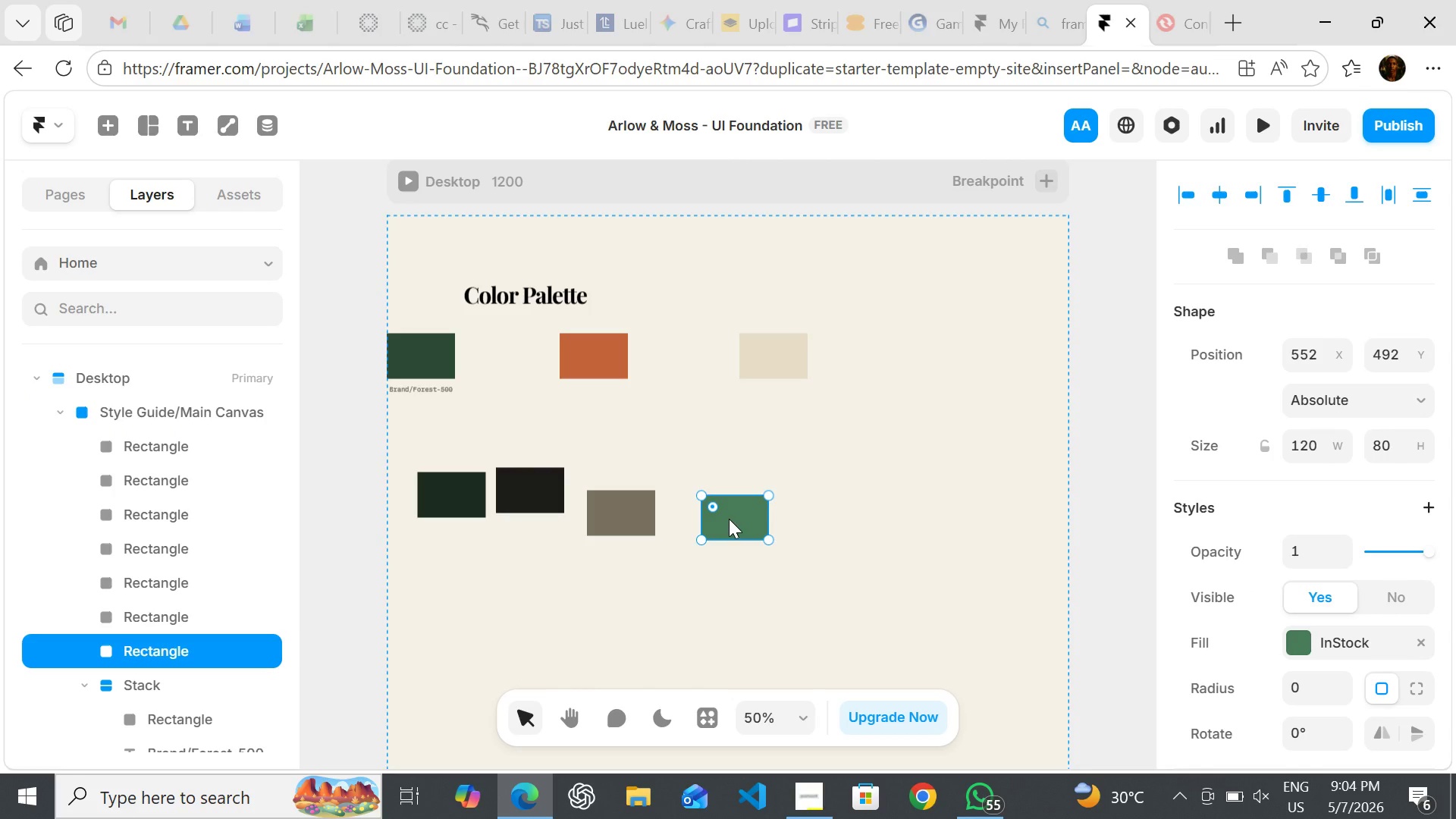 
hold_key(key=ShiftLeft, duration=1.5)
left_click([617, 510])
 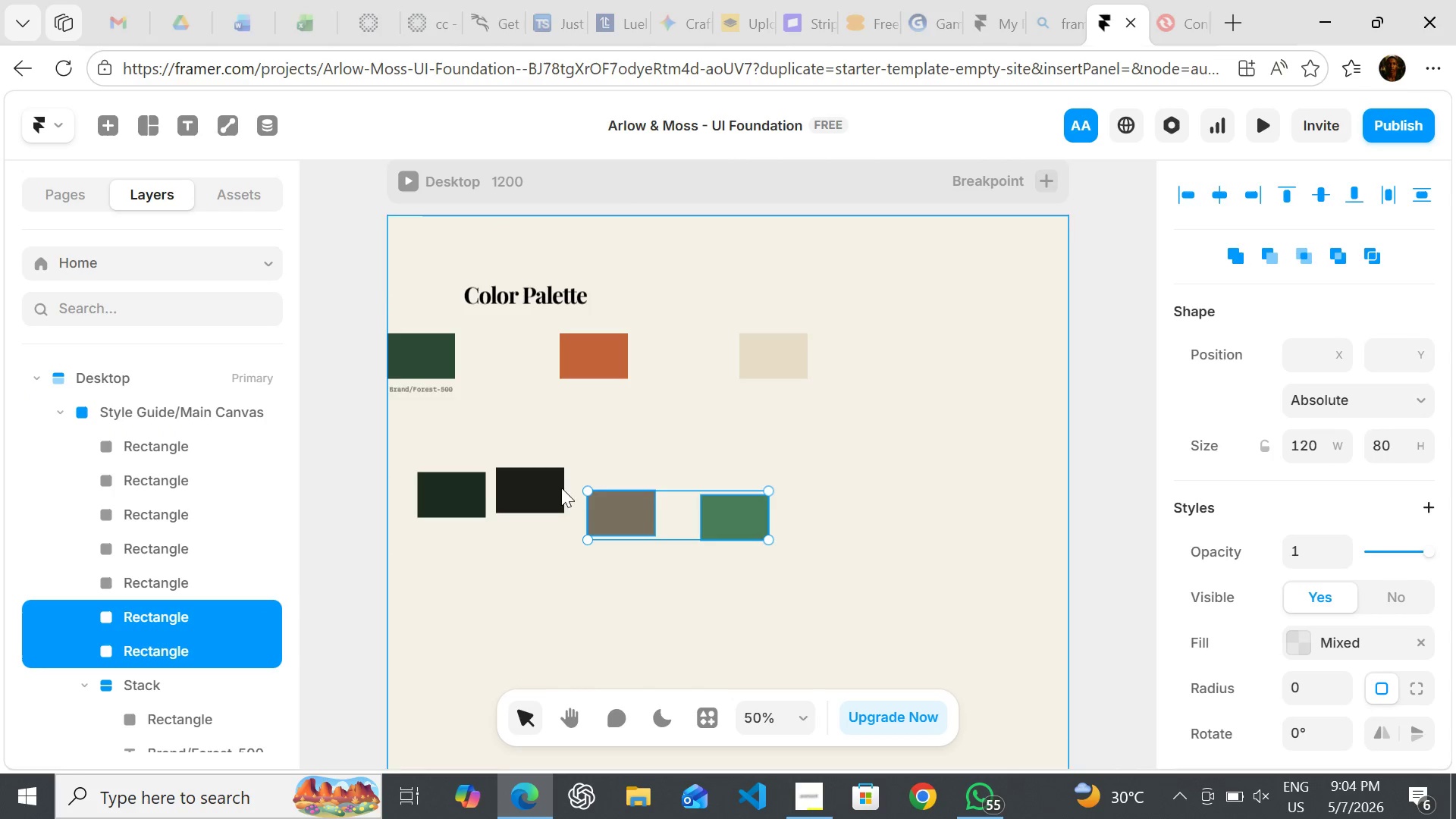 
hold_key(key=ShiftLeft, duration=1.5)
left_click([535, 475])
 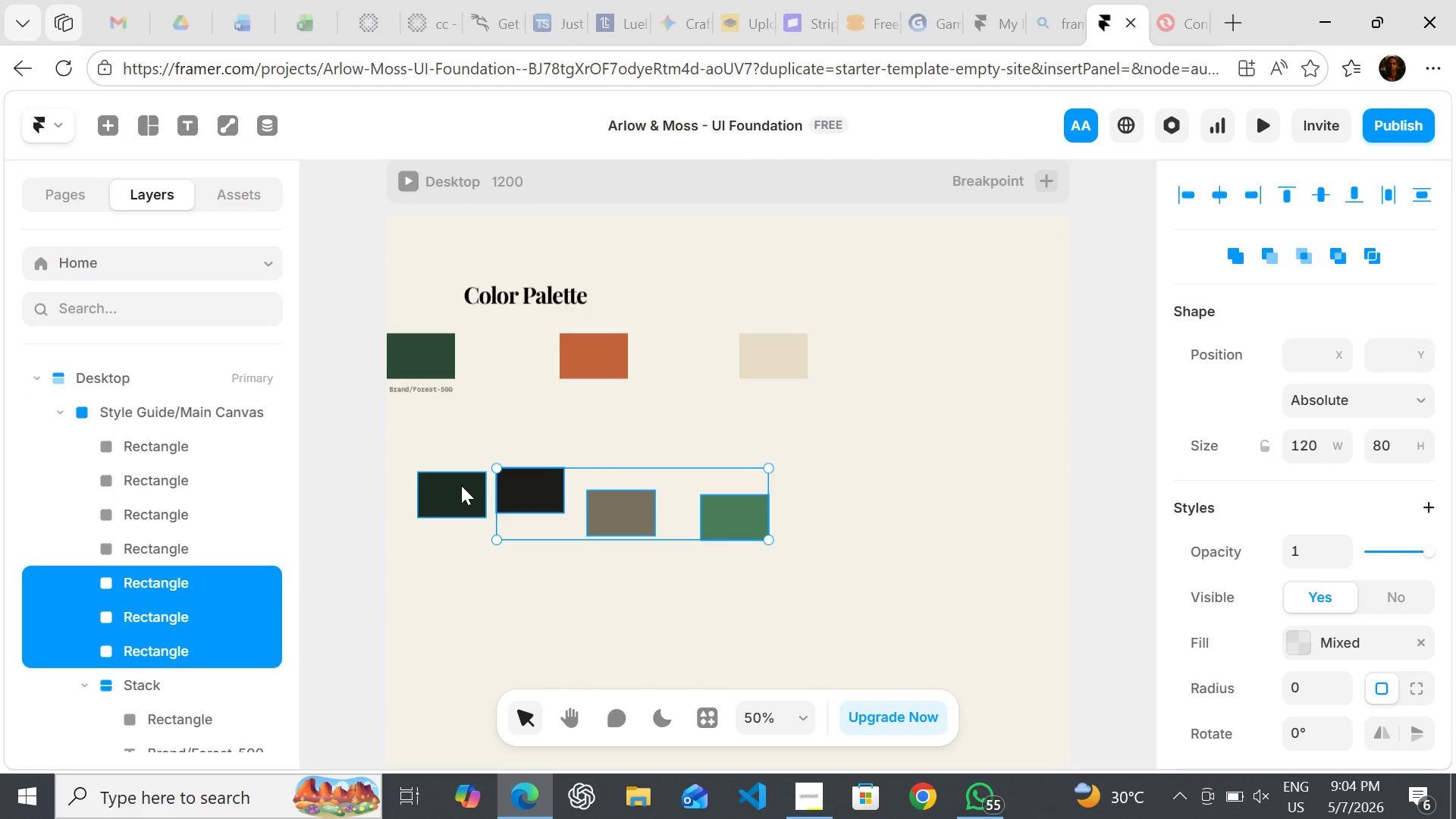 
hold_key(key=ShiftLeft, duration=1.51)
left_click([461, 485])
 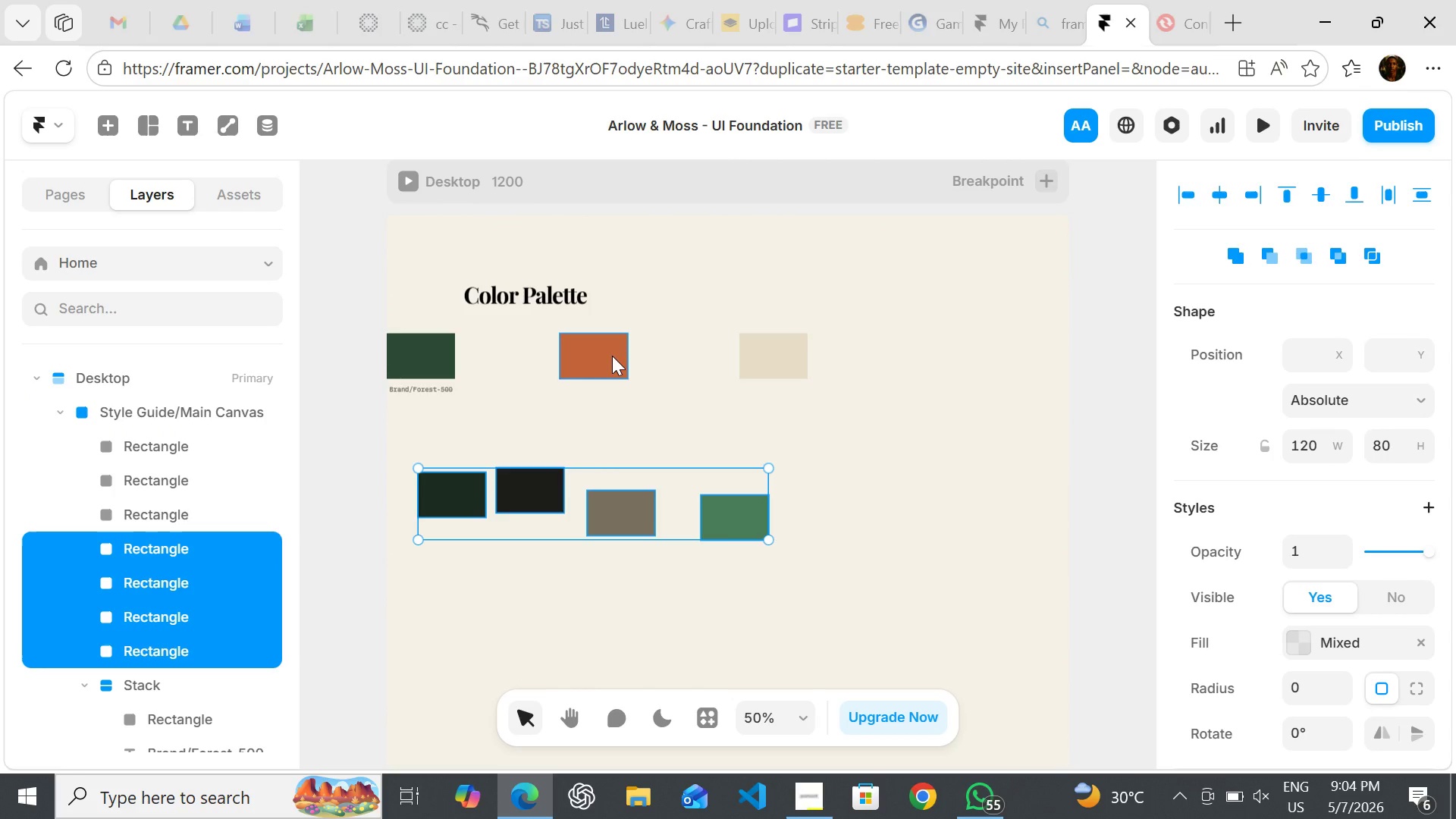 
left_click([612, 356])
 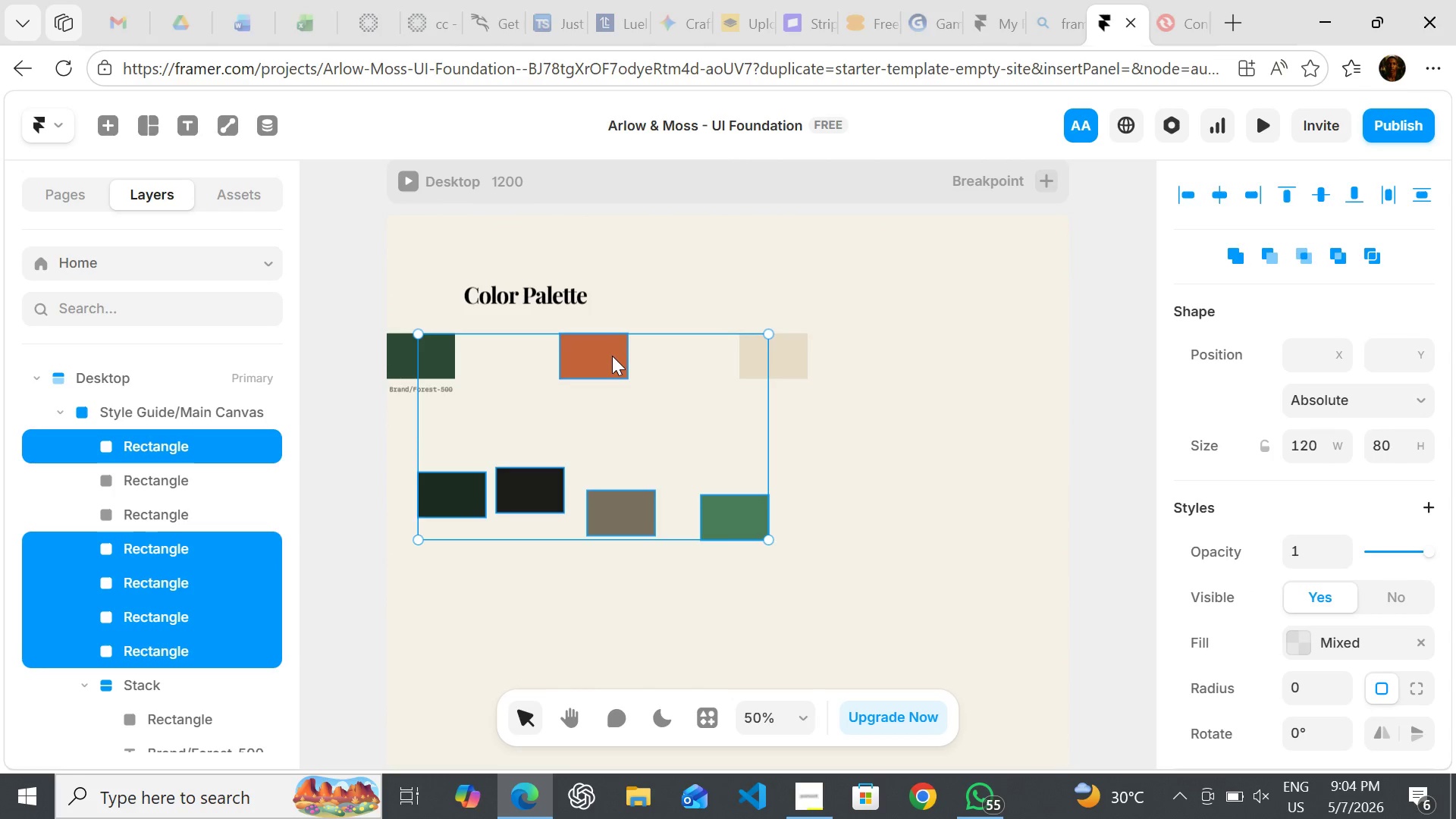 
hold_key(key=ShiftLeft, duration=1.55)
 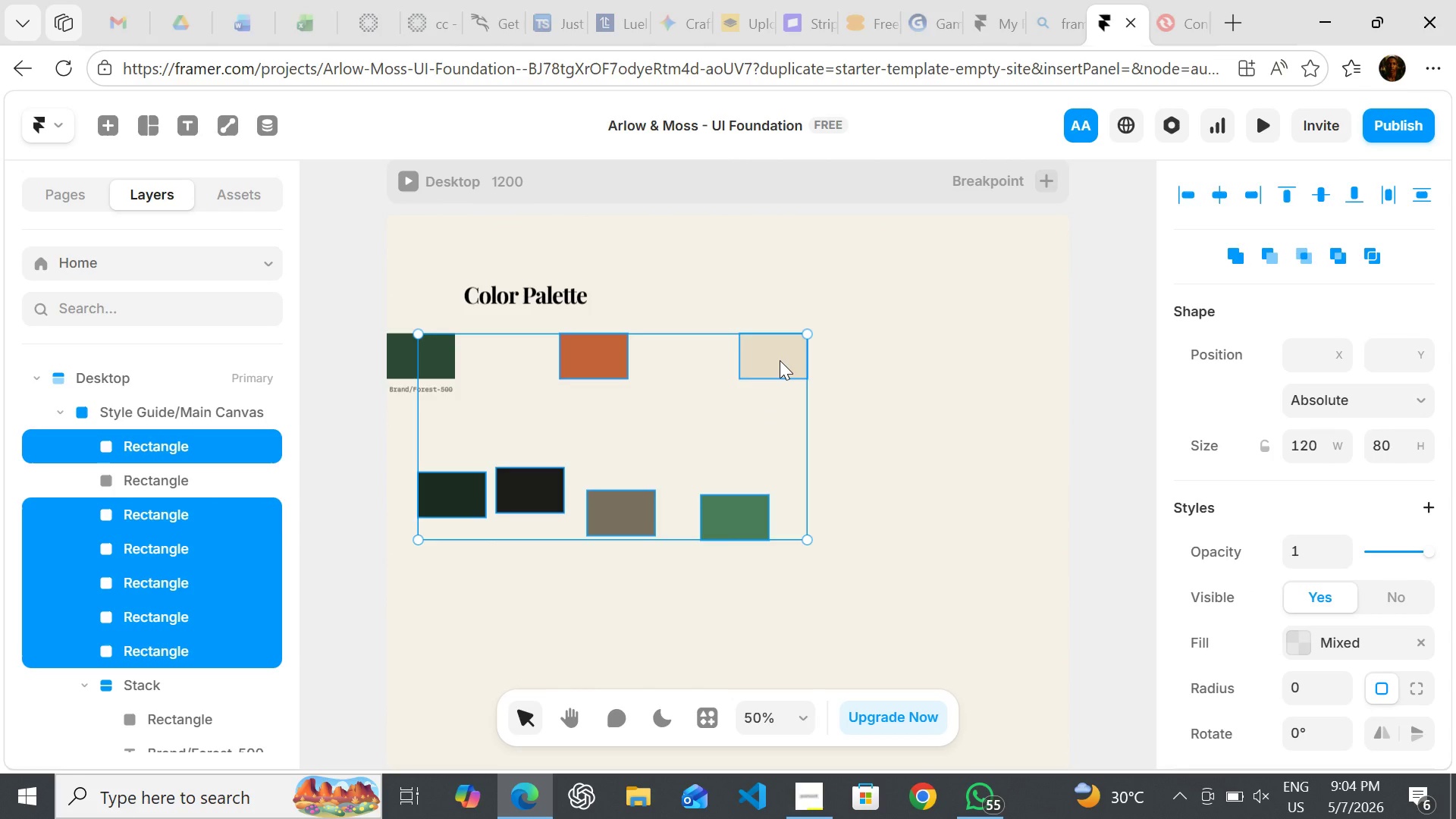 
hold_key(key=ShiftLeft, duration=0.59)
left_click([780, 360])
 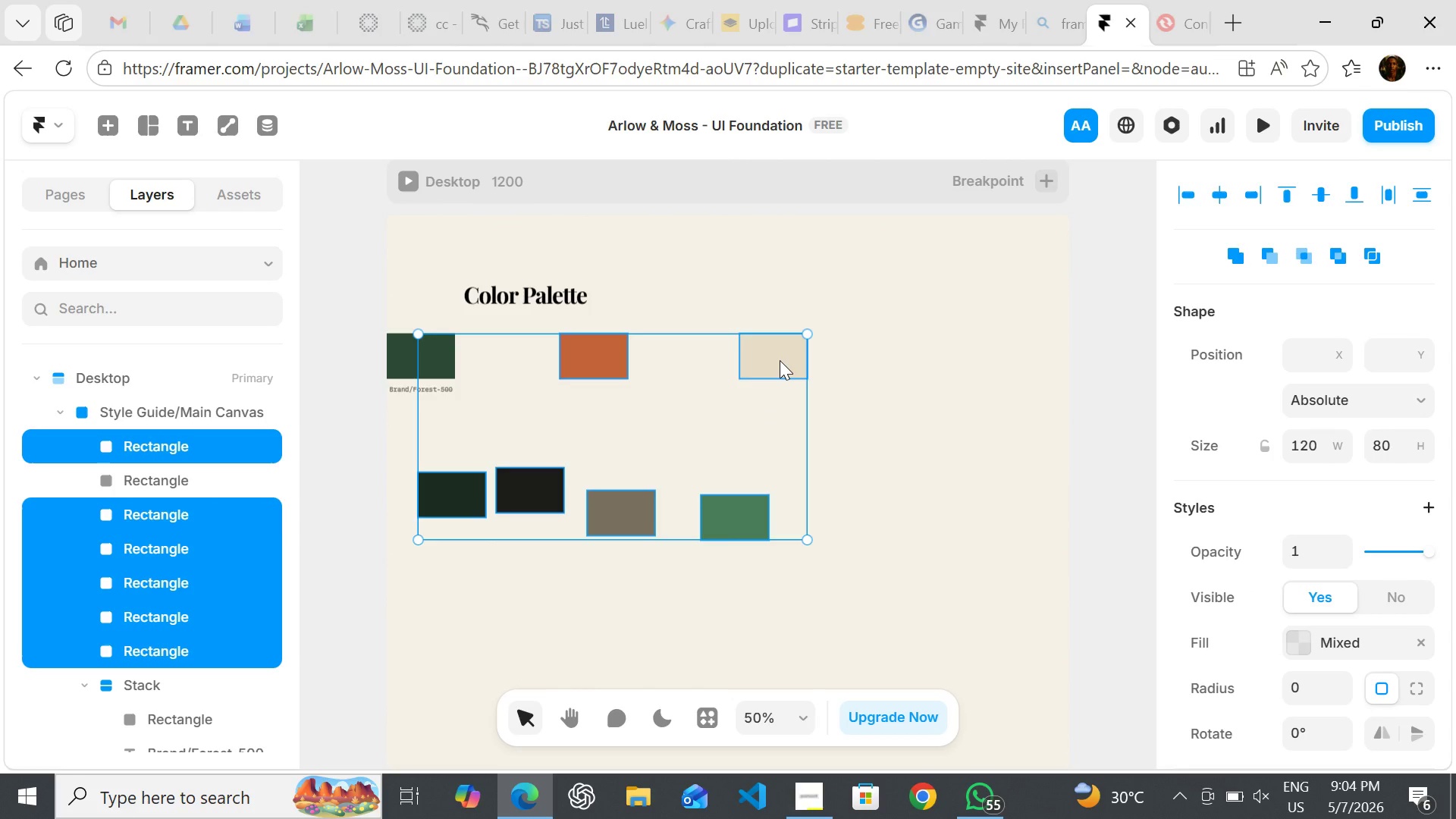 
key(Delete)
 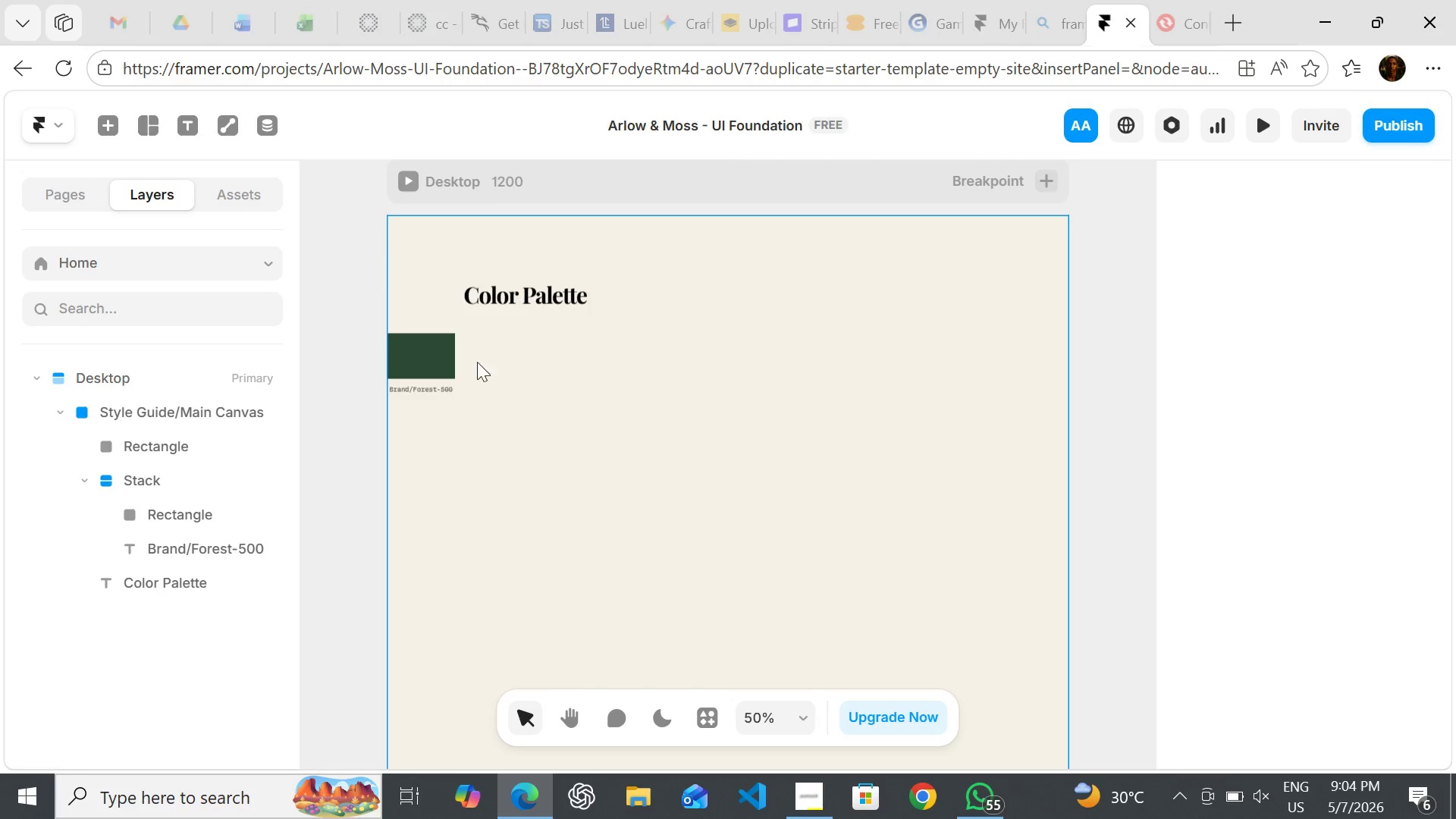 
left_click([428, 361])
 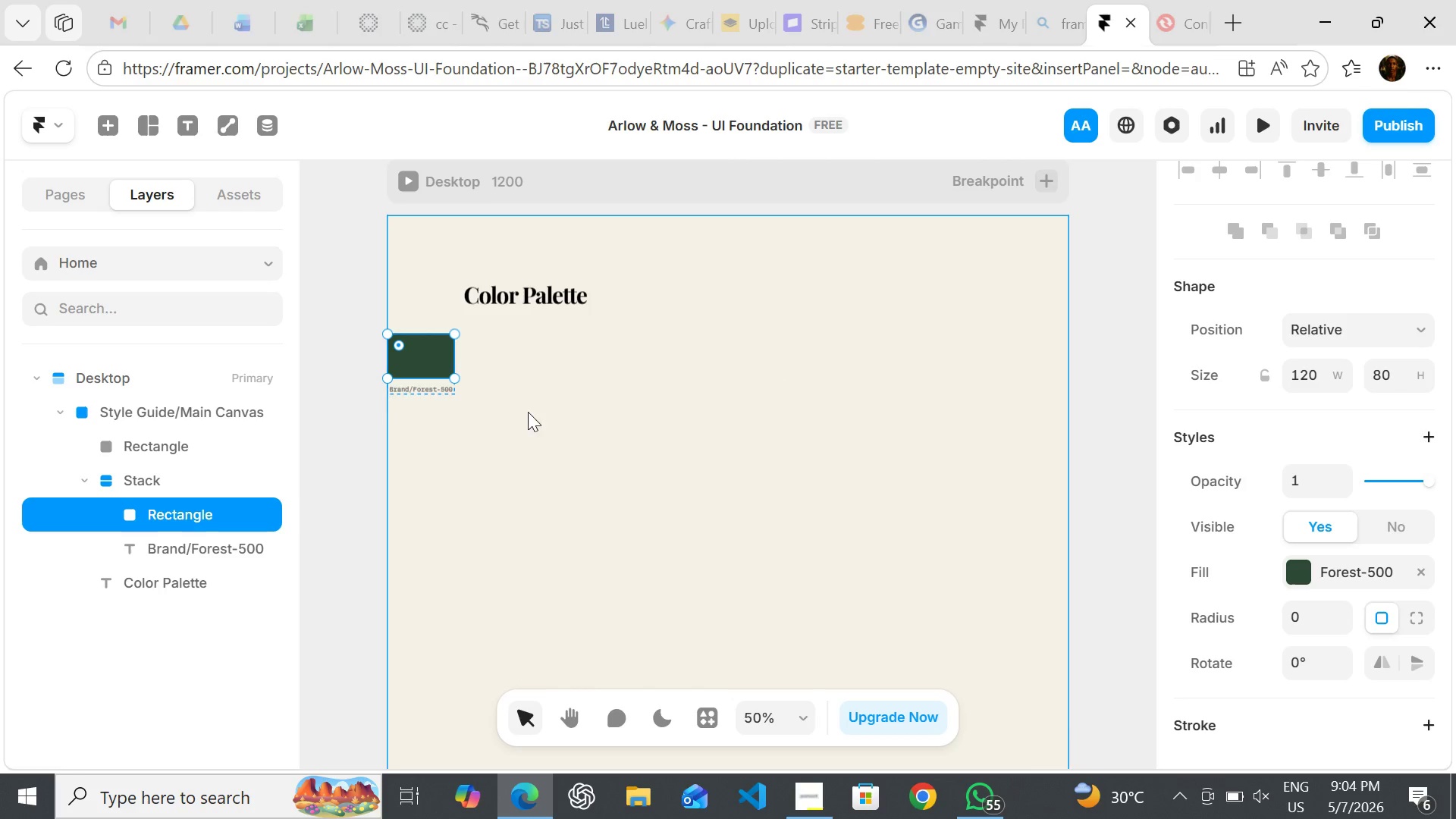 
left_click([541, 416])
 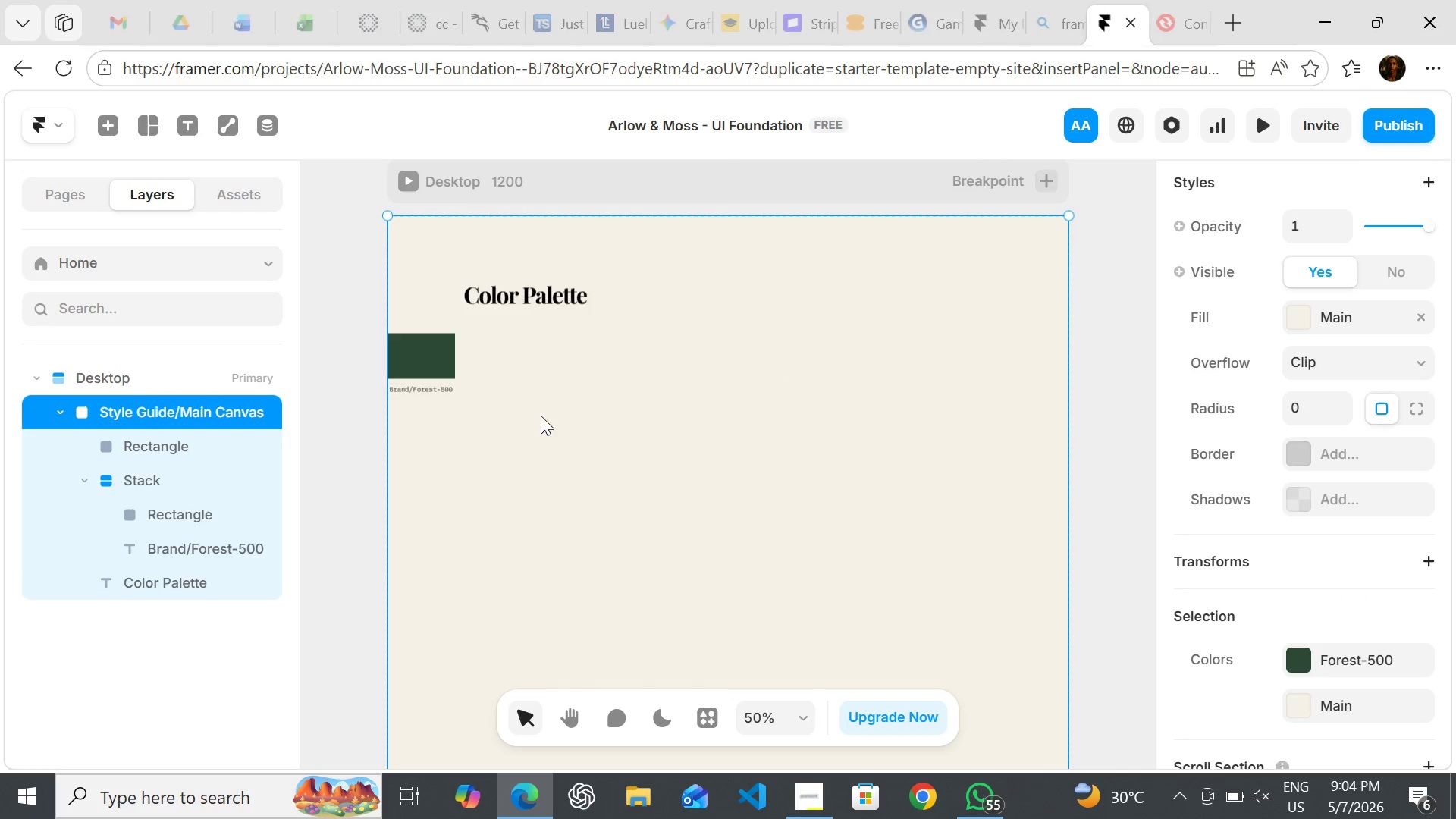 
hold_key(key=ShiftLeft, duration=1.53)
left_click([432, 369])
 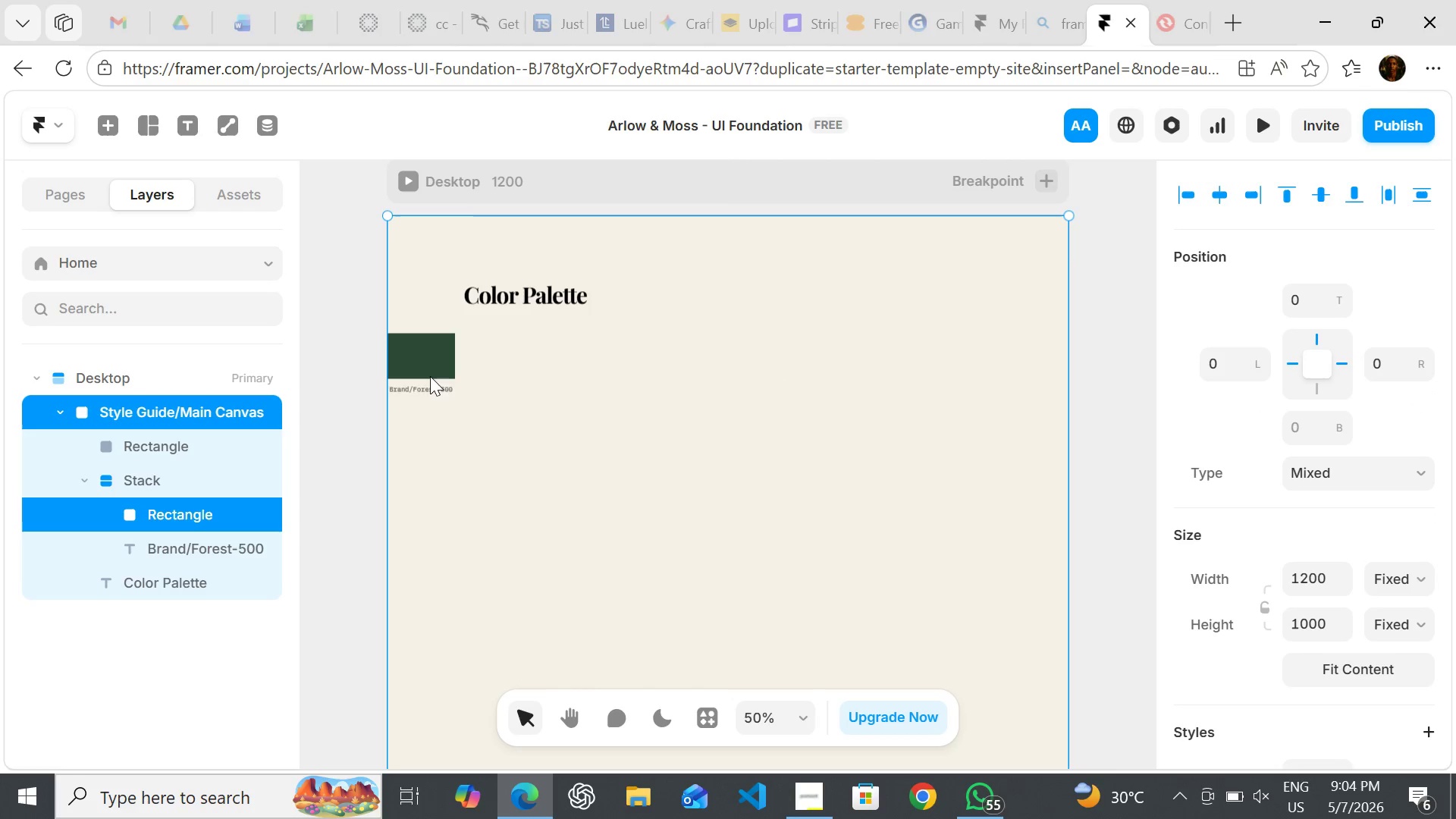 
hold_key(key=ShiftLeft, duration=0.58)
 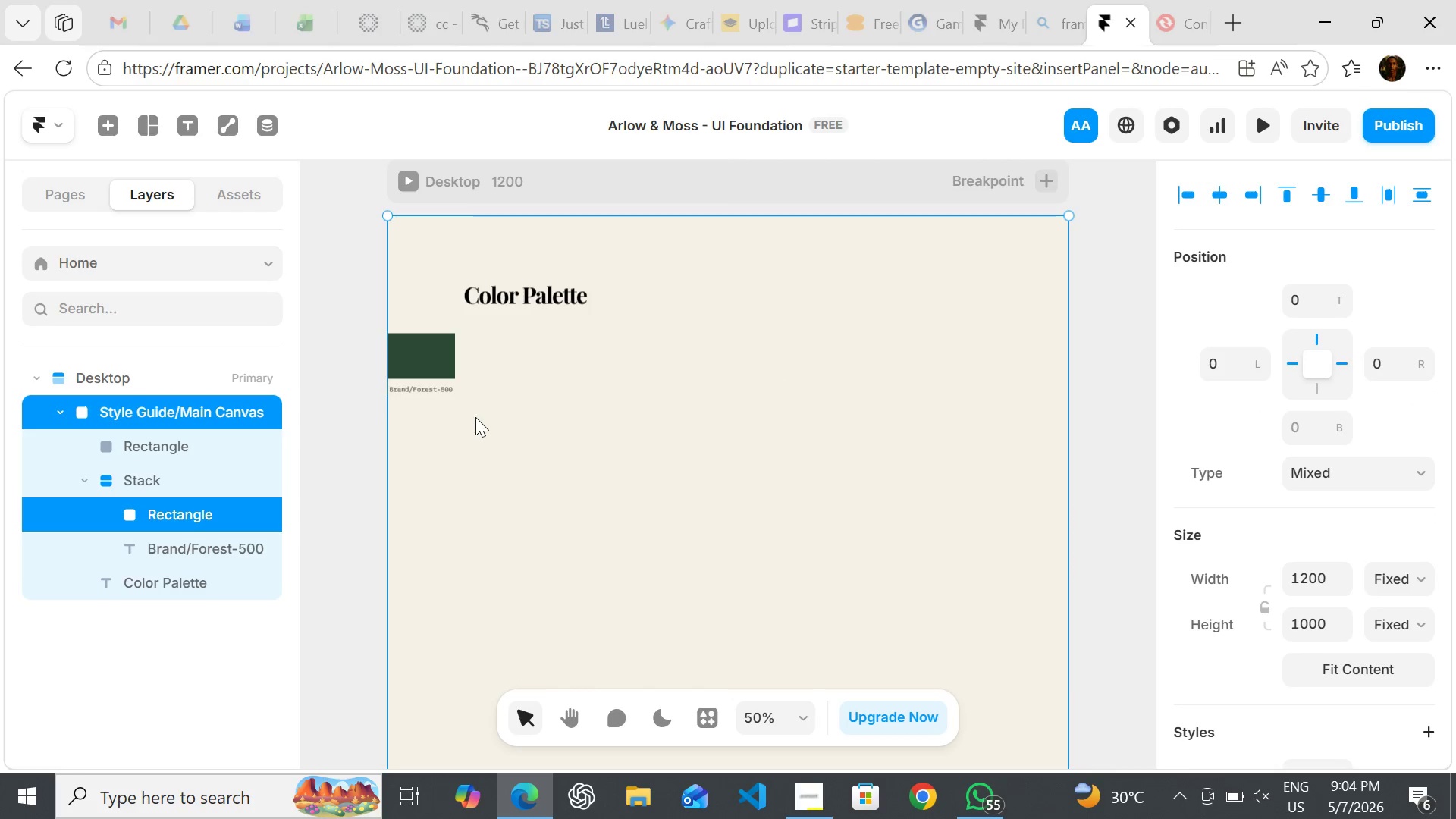 
left_click([475, 417])
 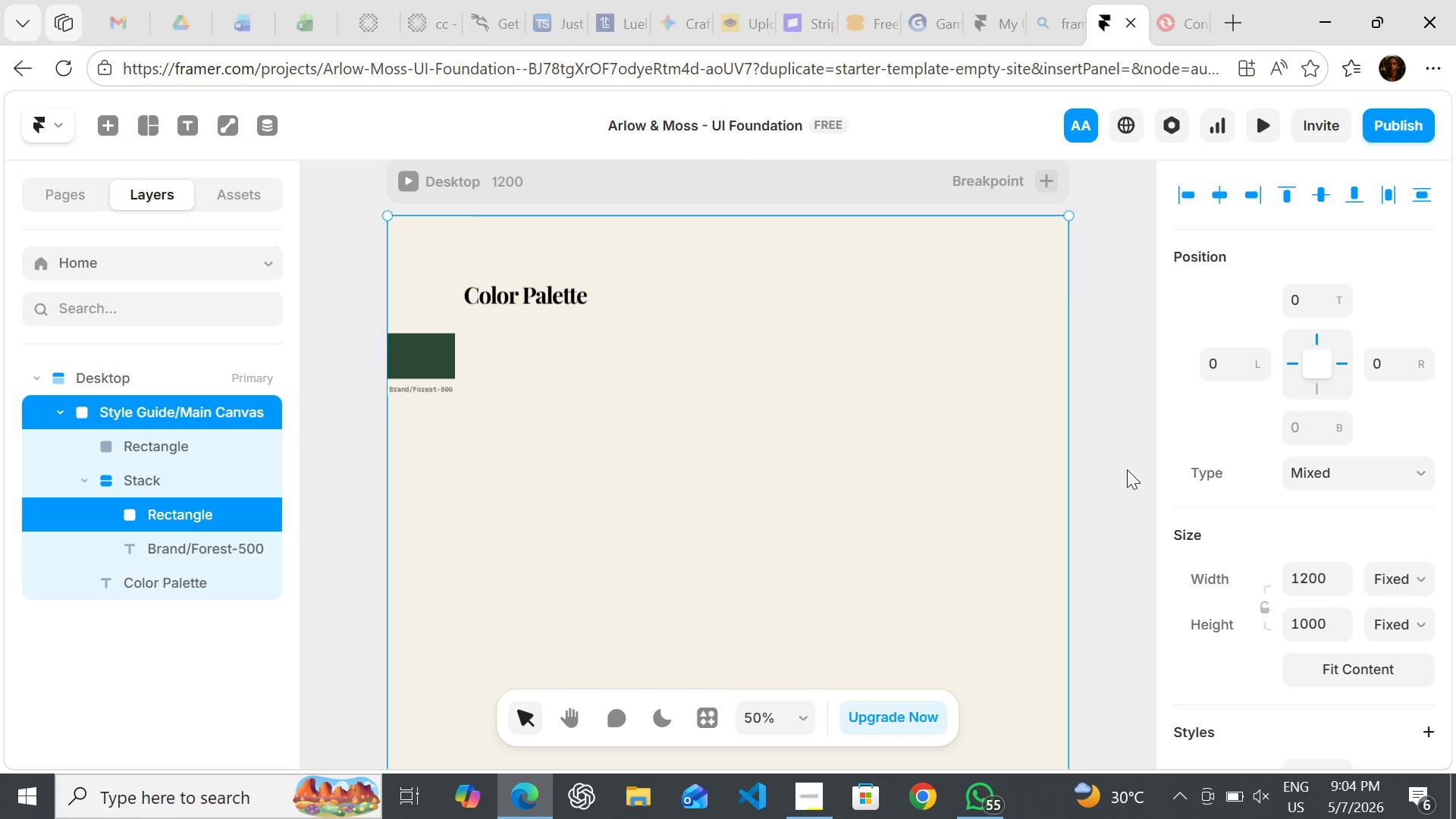 
left_click([1122, 469])
 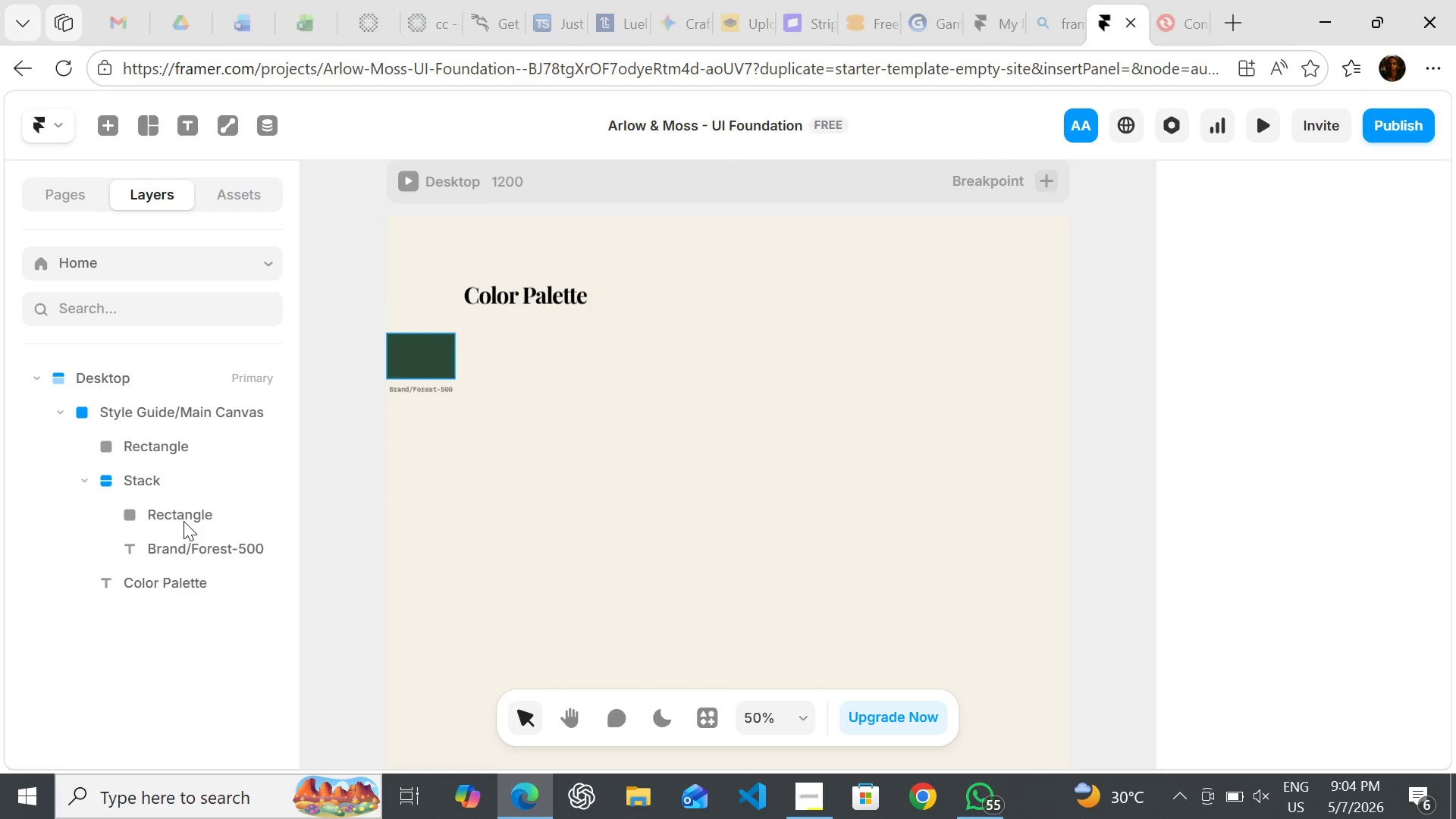 
left_click([183, 512])
 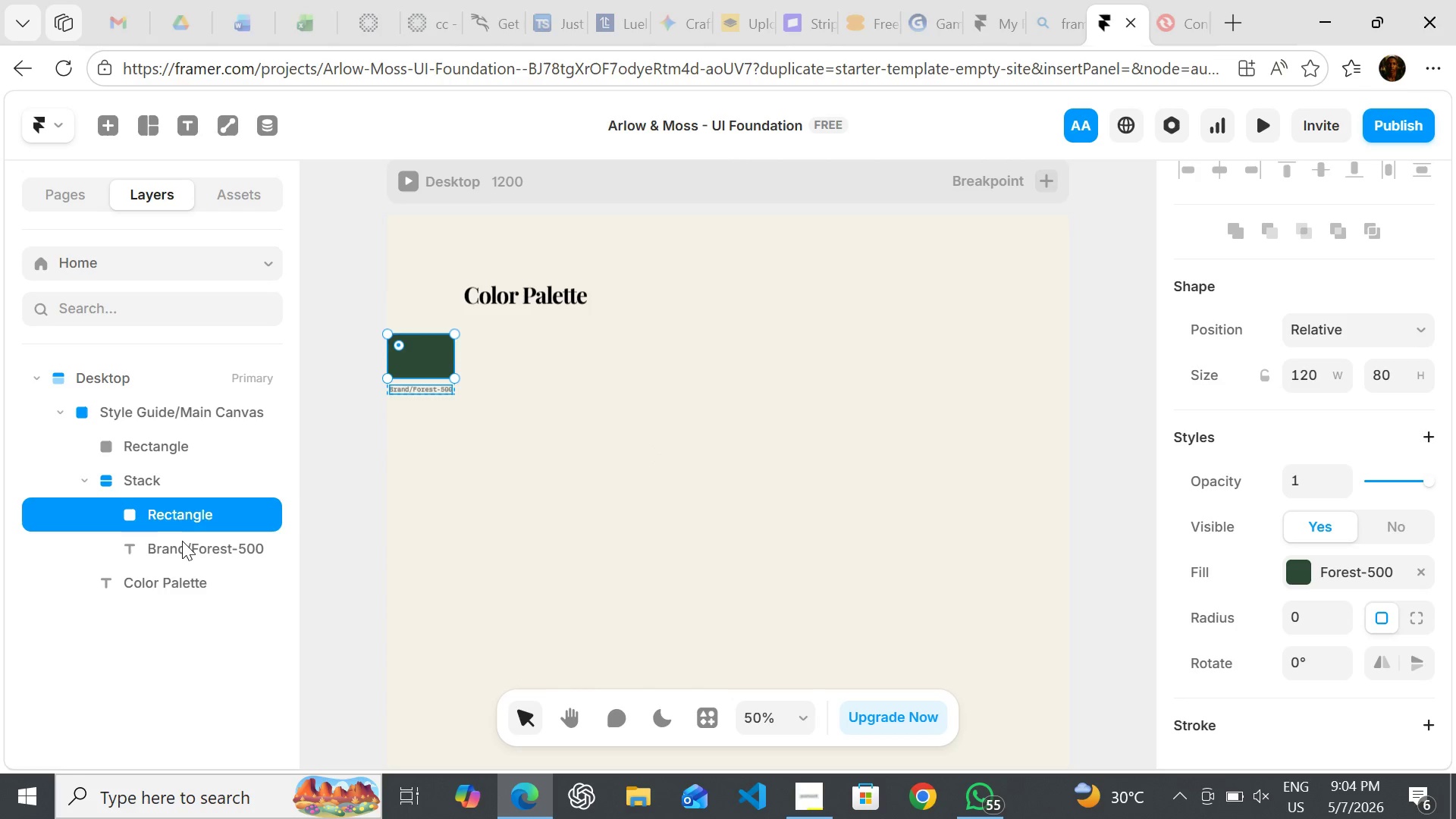 
left_click([182, 541])
 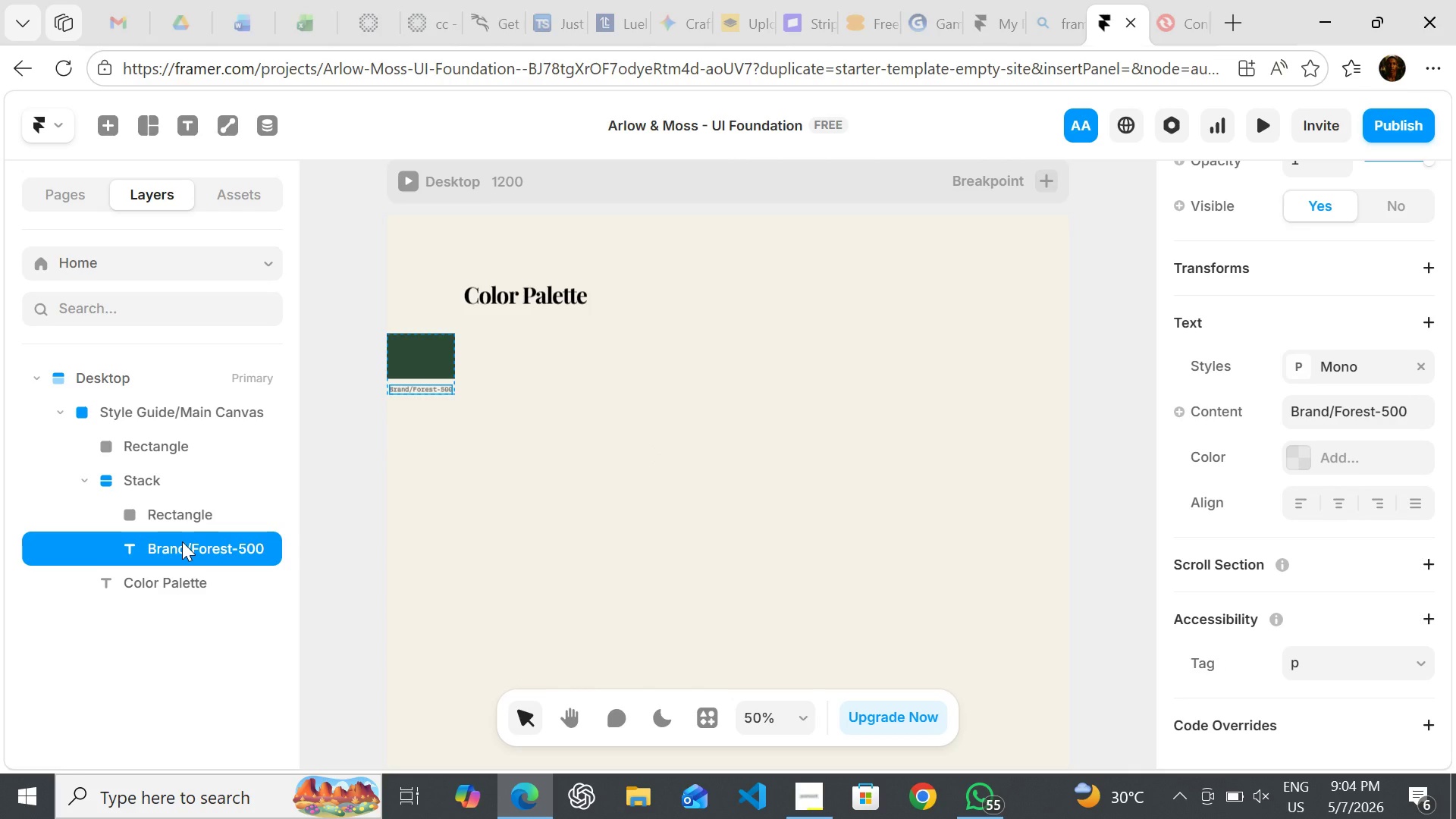 
hold_key(key=ShiftLeft, duration=1.34)
left_click([165, 512])
 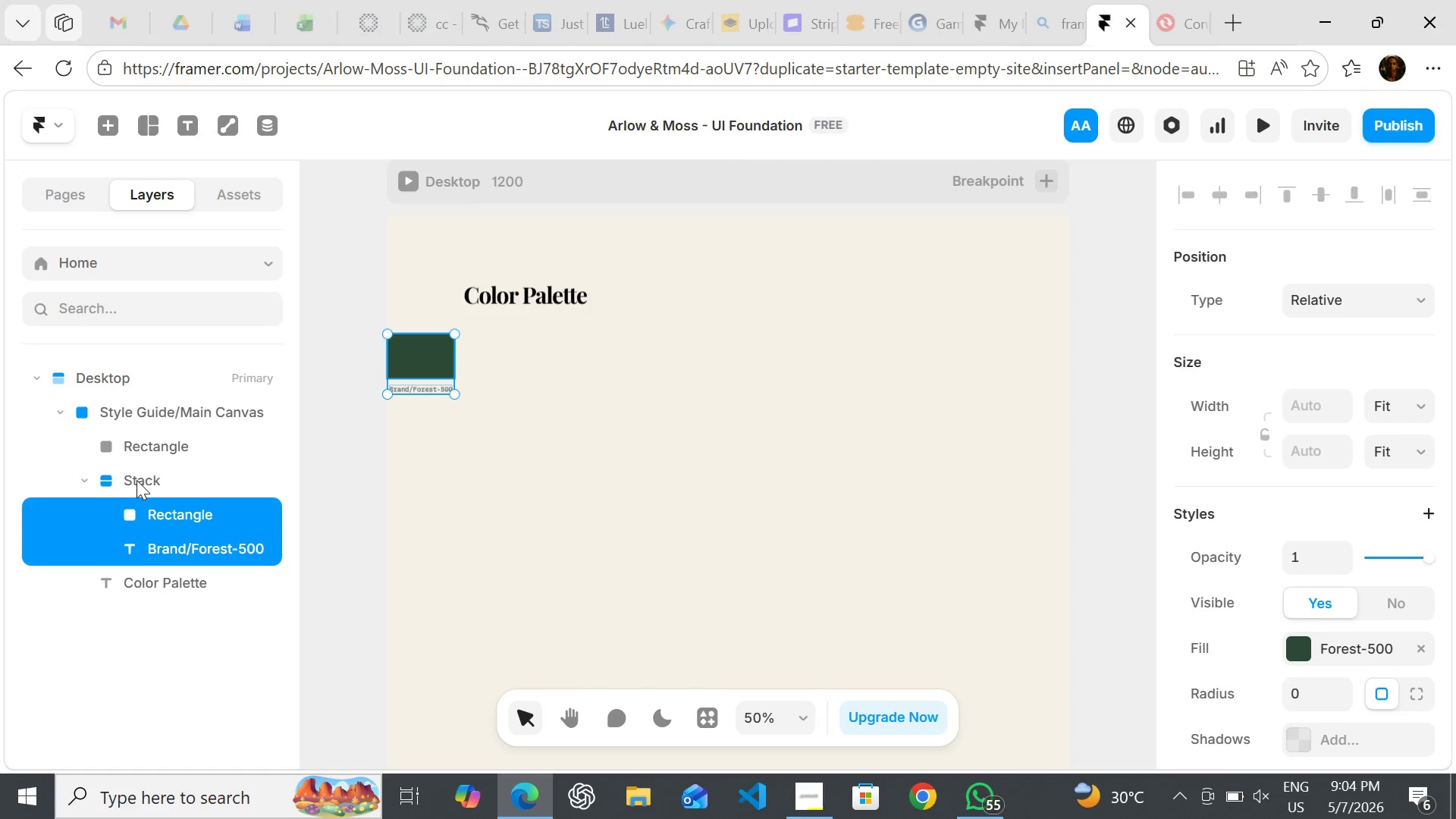 
left_click([136, 480])
 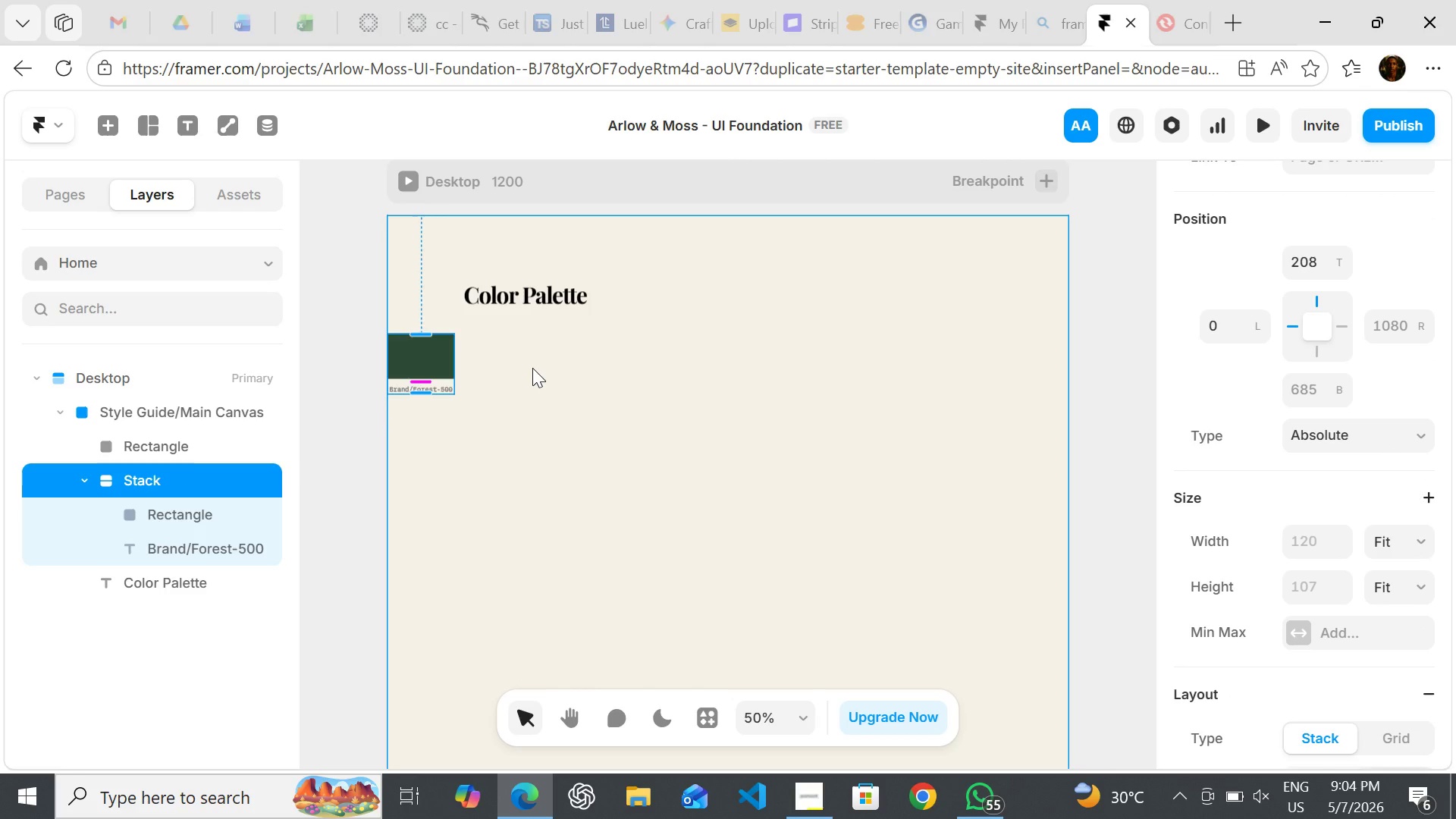 
key(Control+D)
 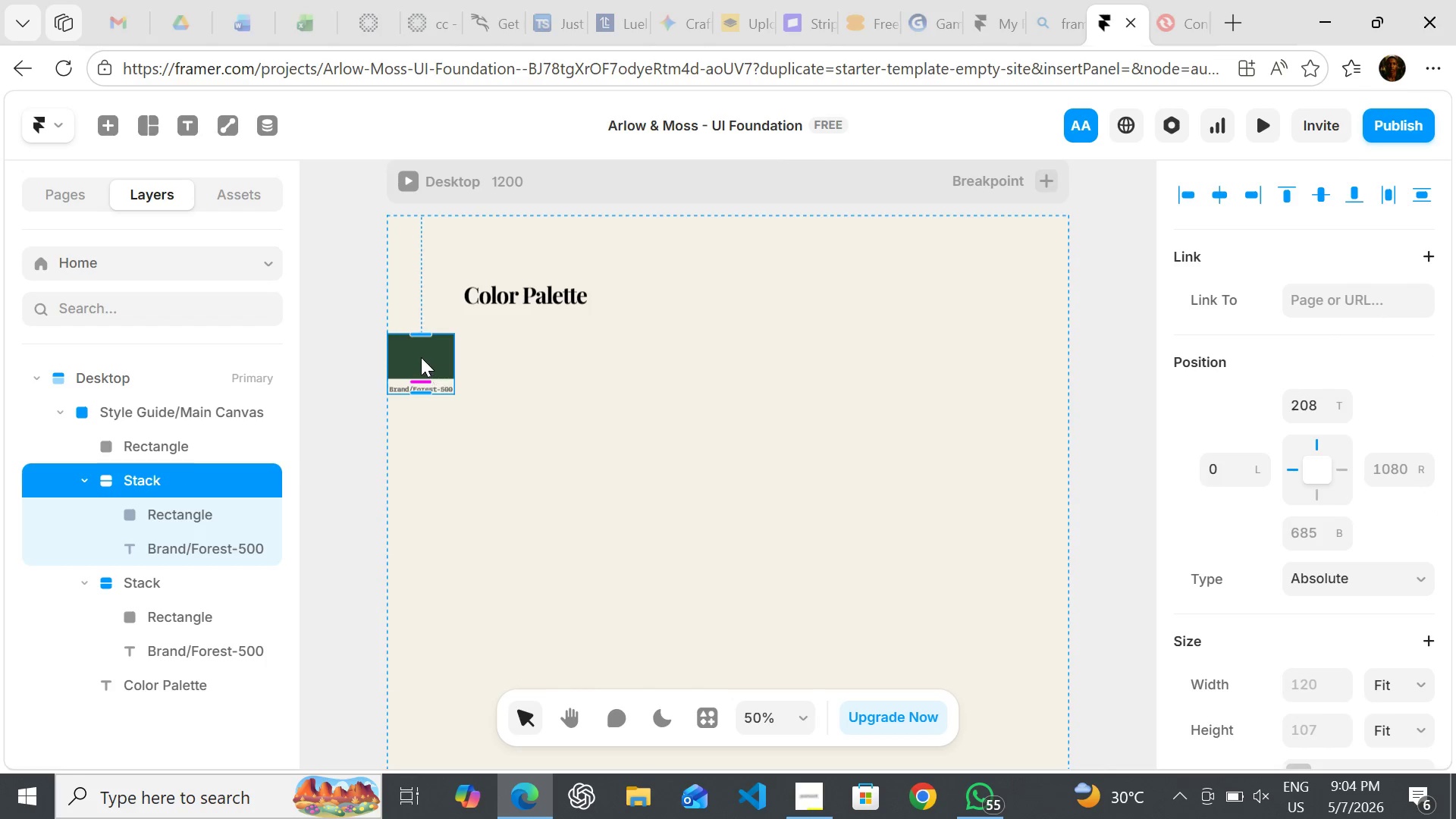 
left_click_drag(start_coordinate=[420, 356], to_coordinate=[503, 359])
 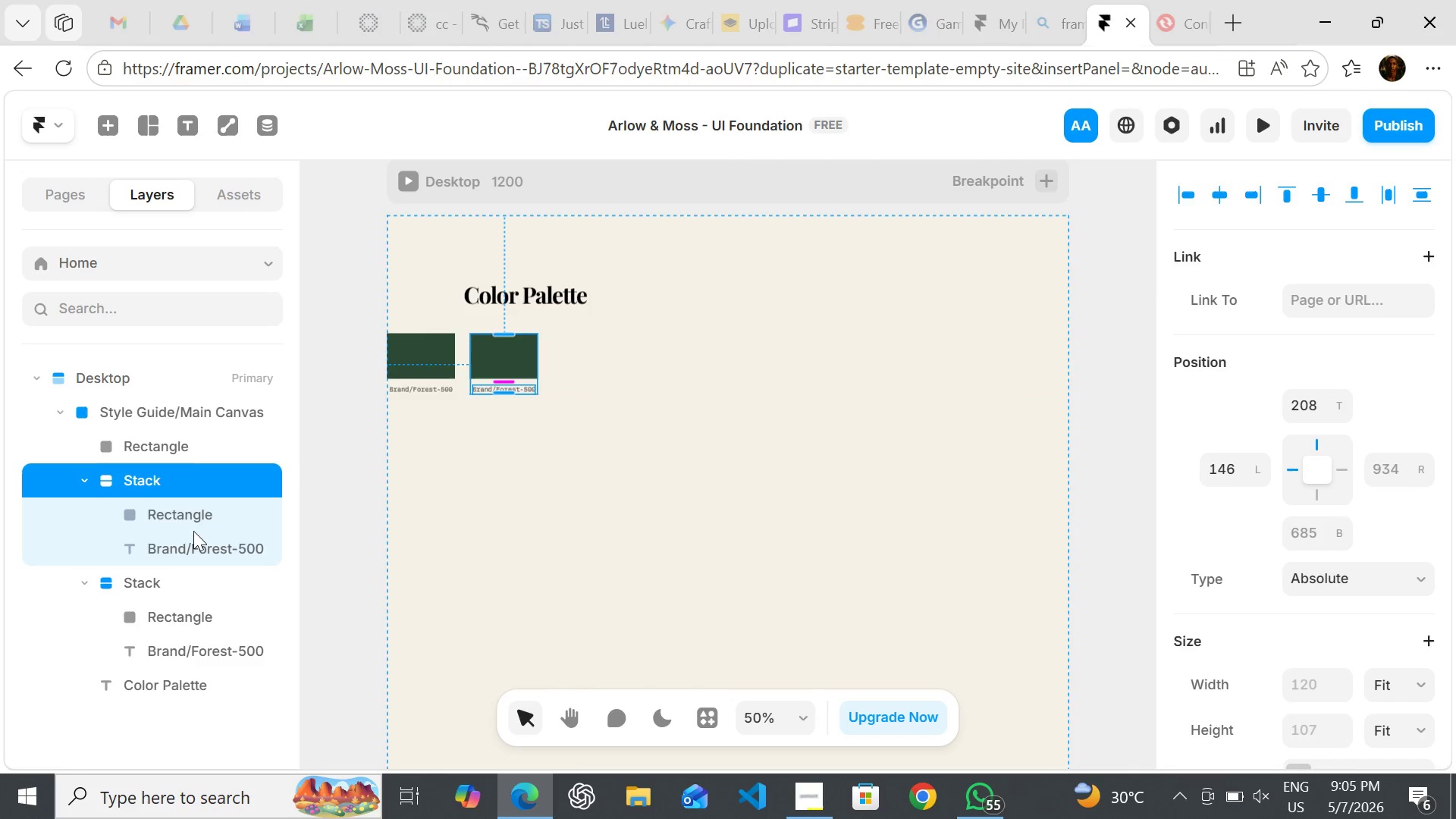 
left_click([190, 514])
 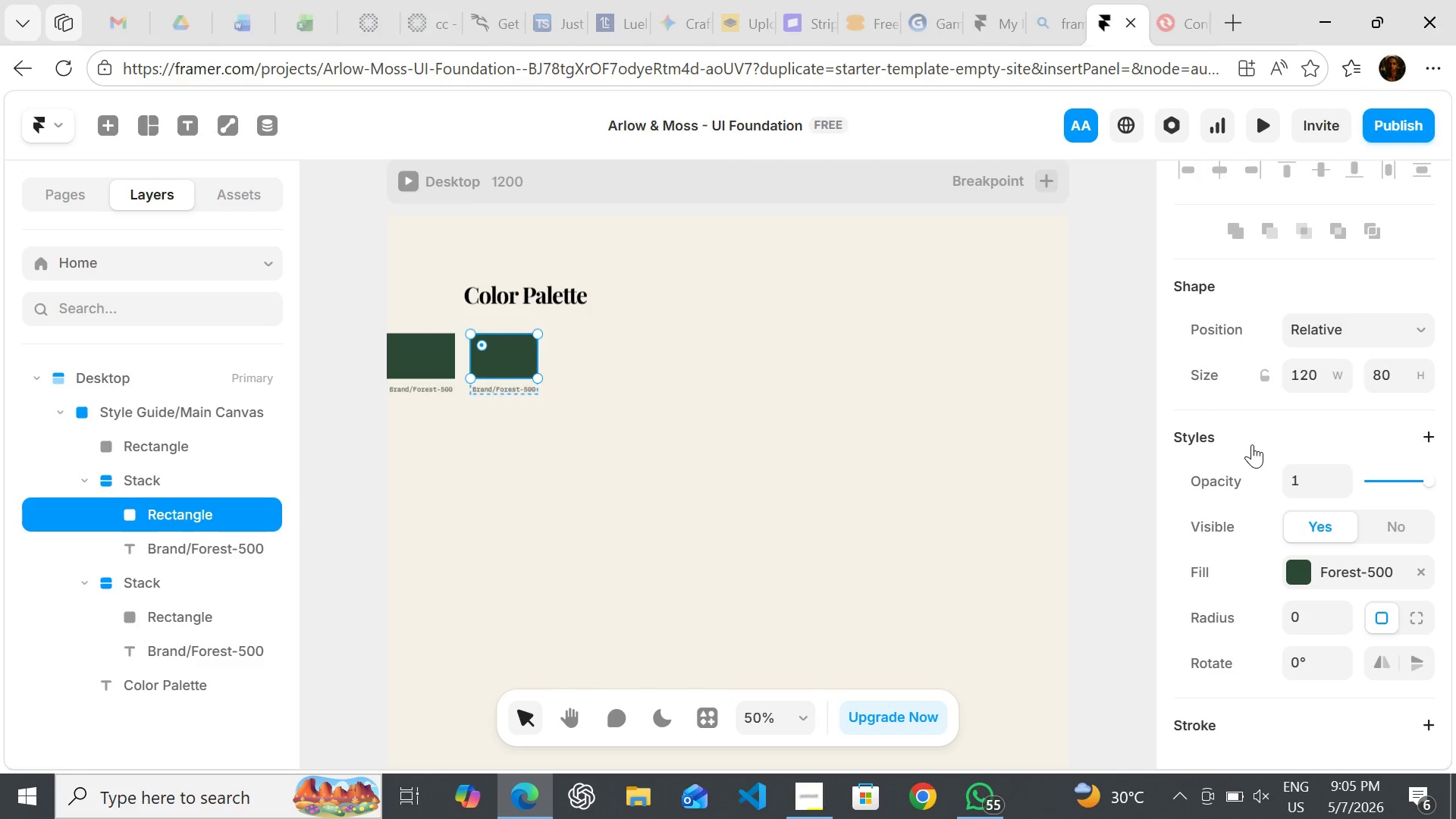 
wait(7.88)
 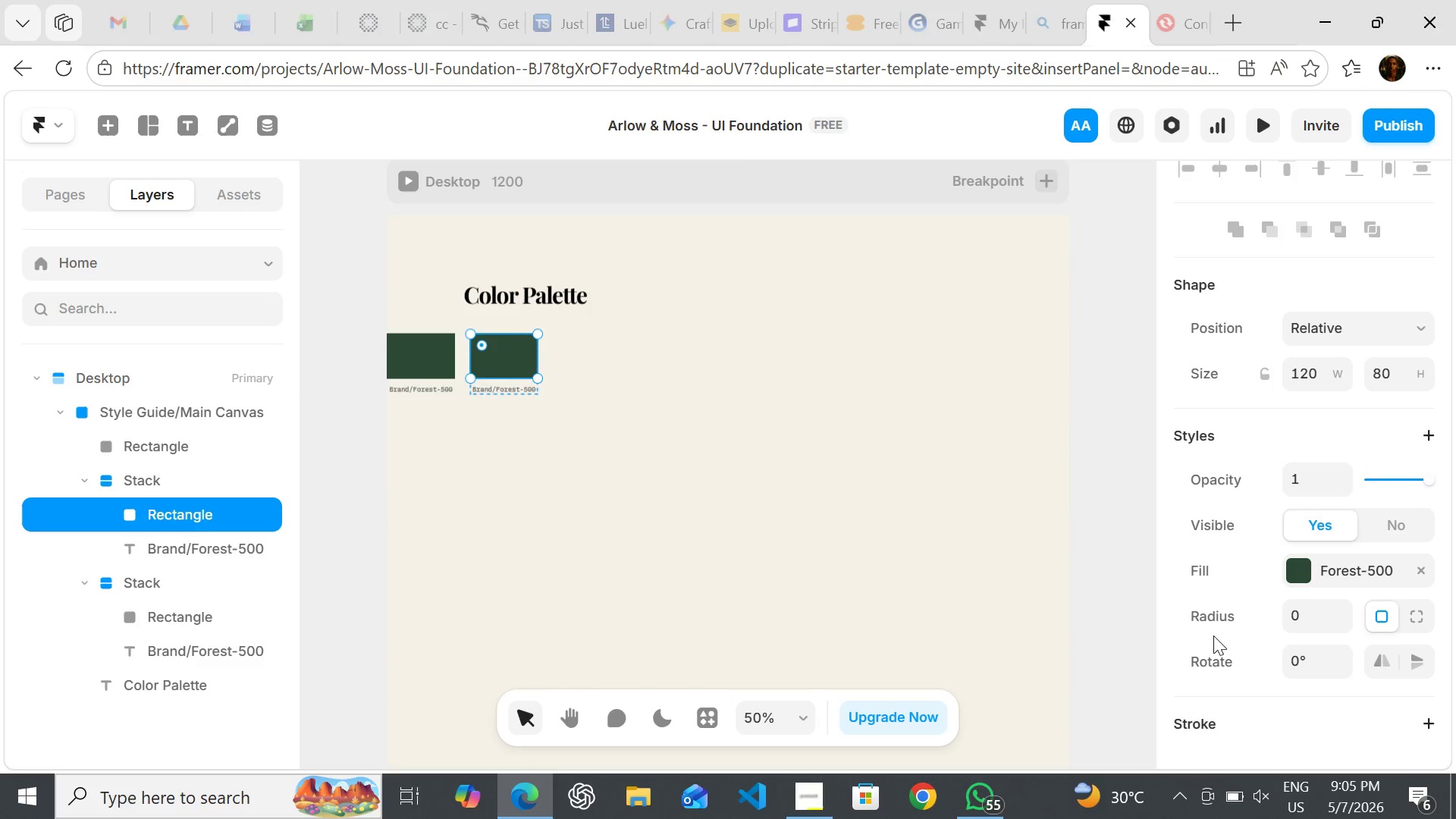 
left_click([1303, 565])
 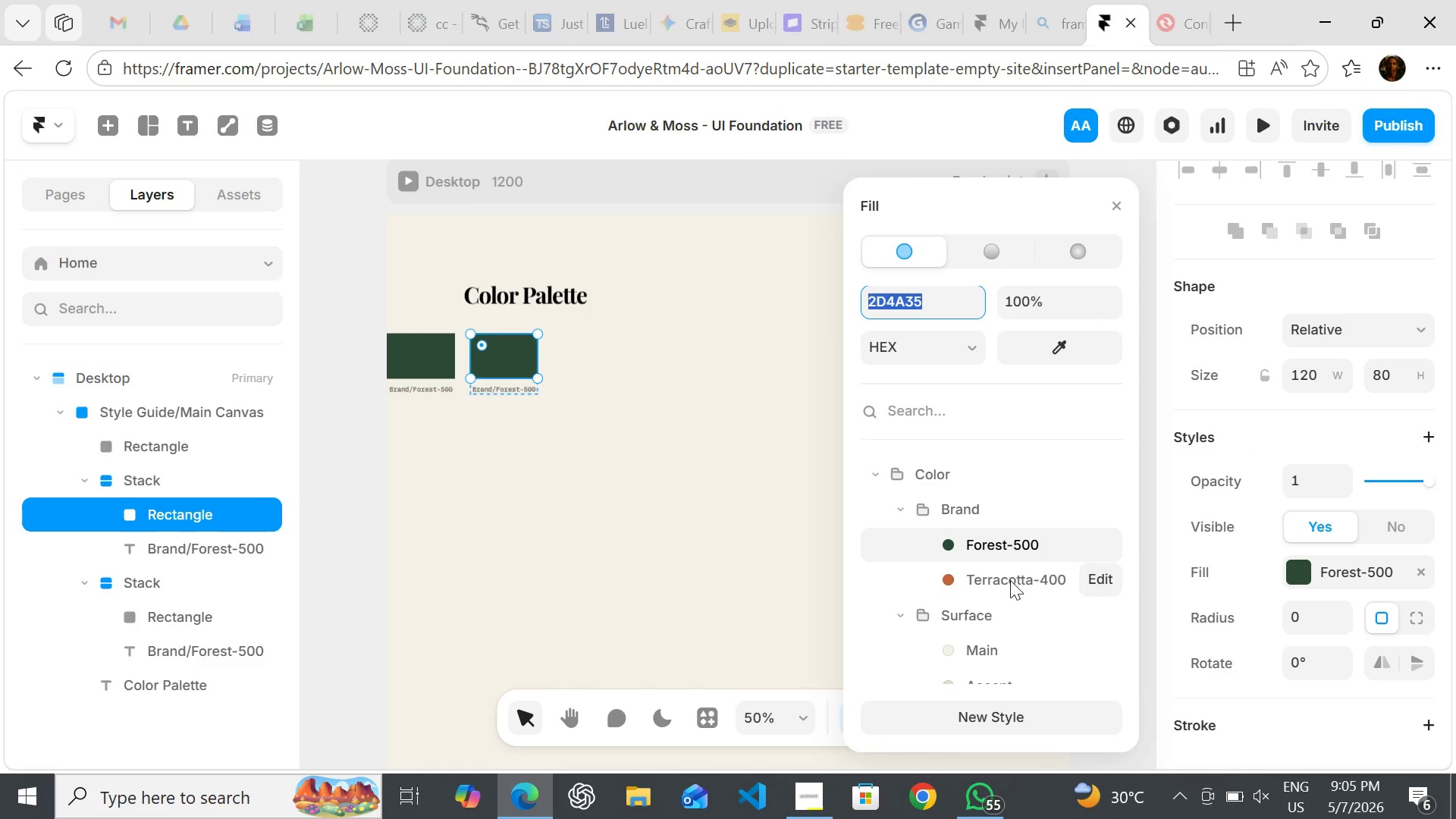 
left_click([1033, 580])
 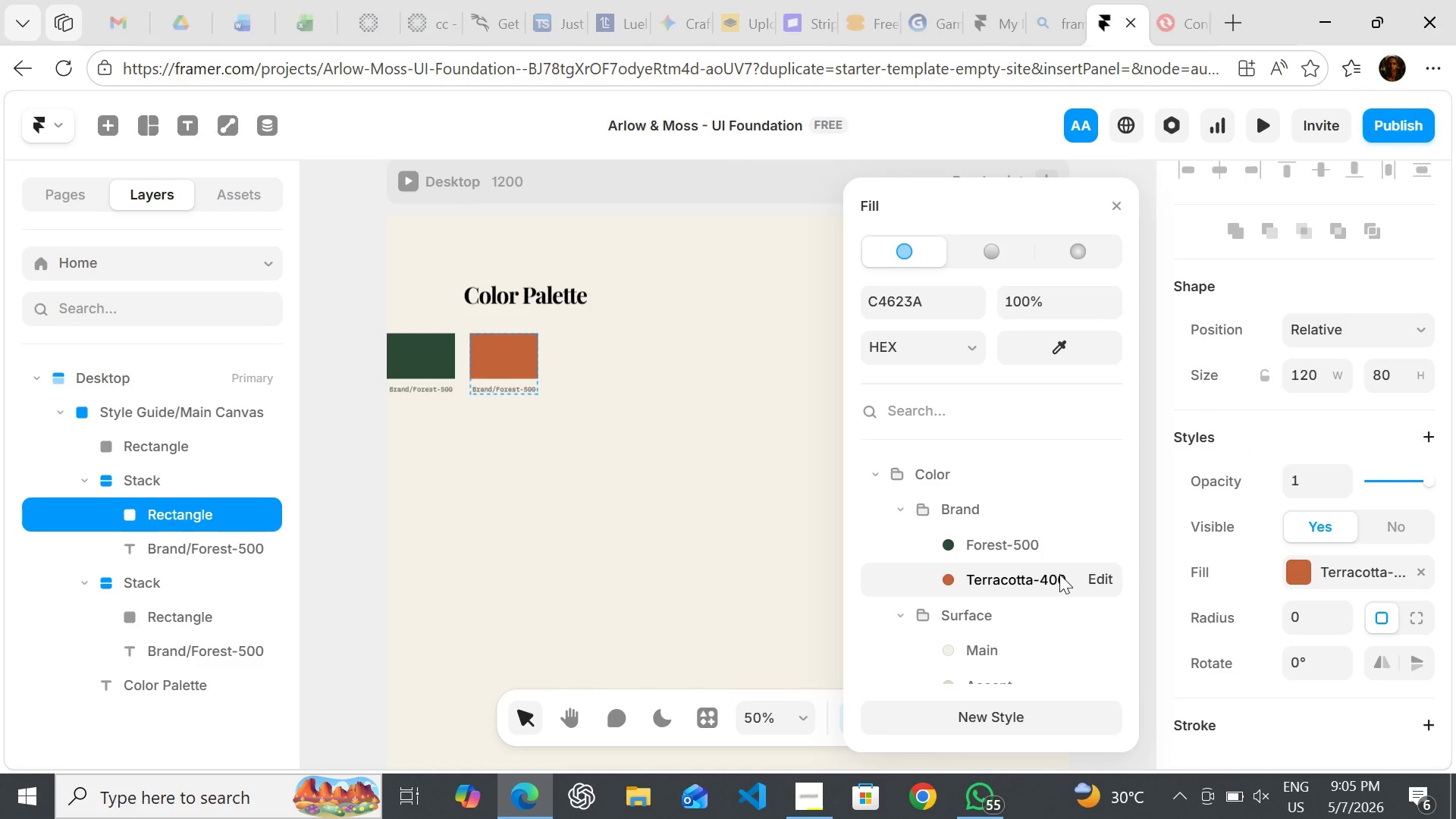 
double_click([1059, 574])
 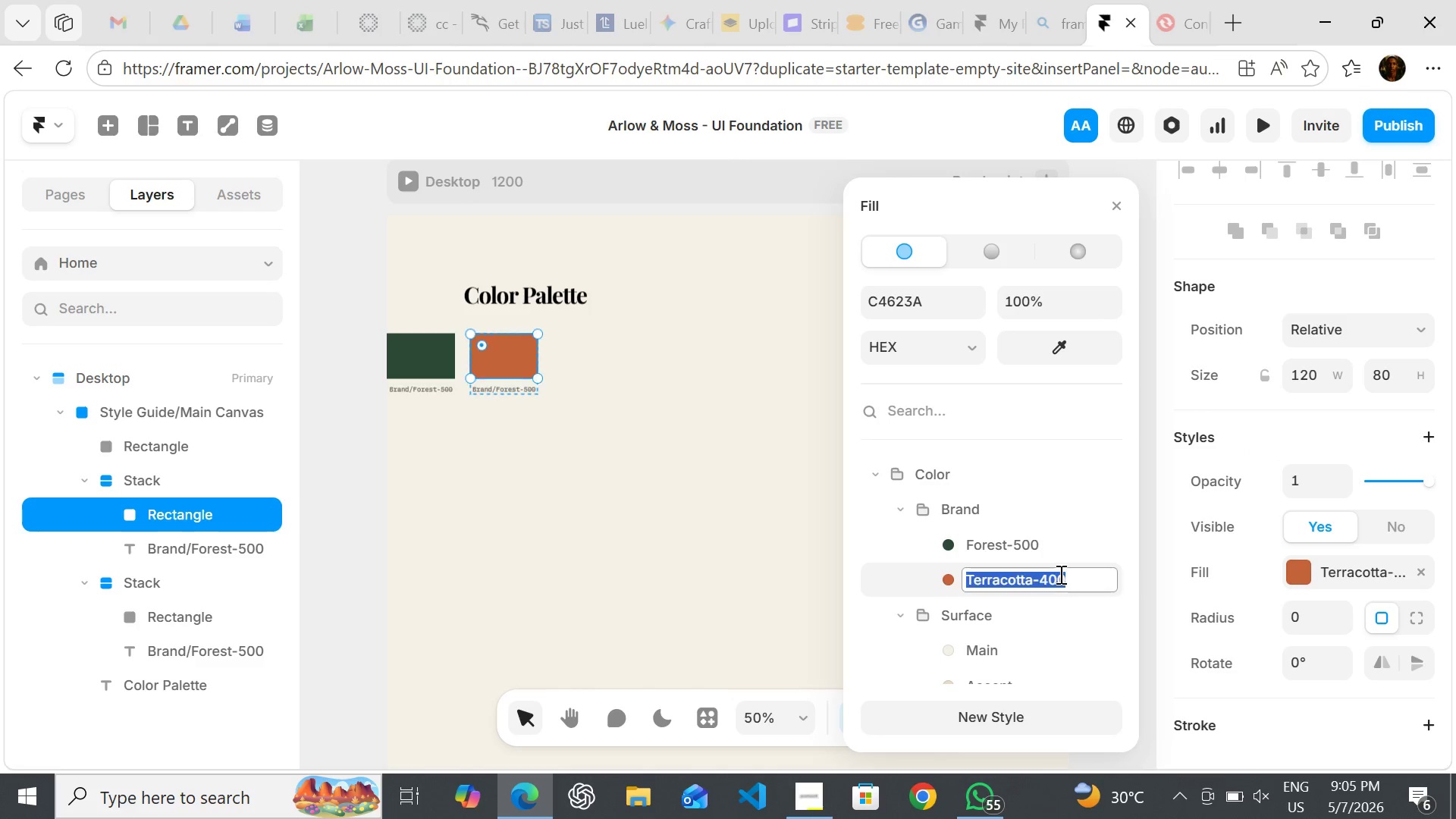 
triple_click([1059, 574])
 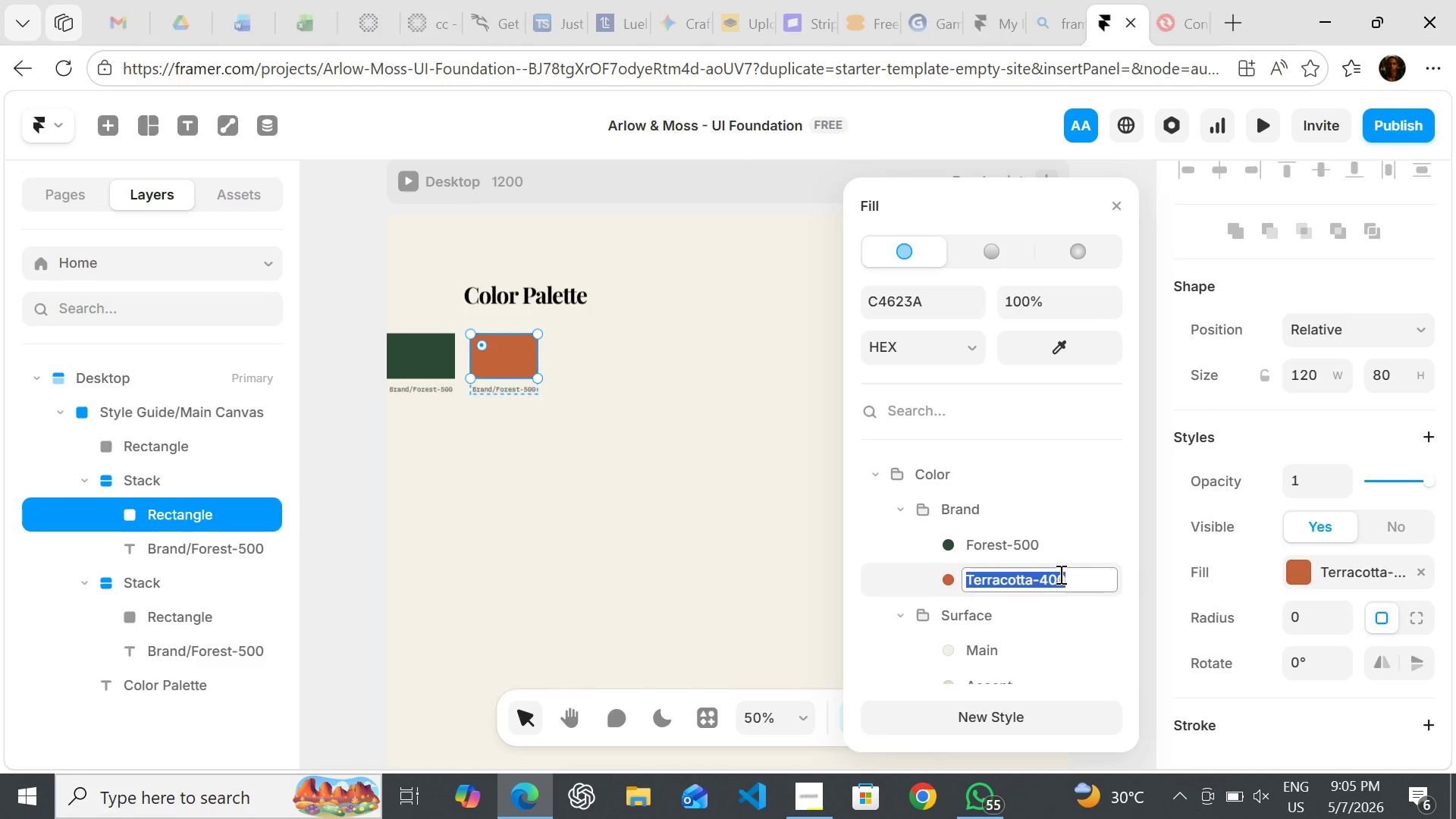 
wait(8.73)
 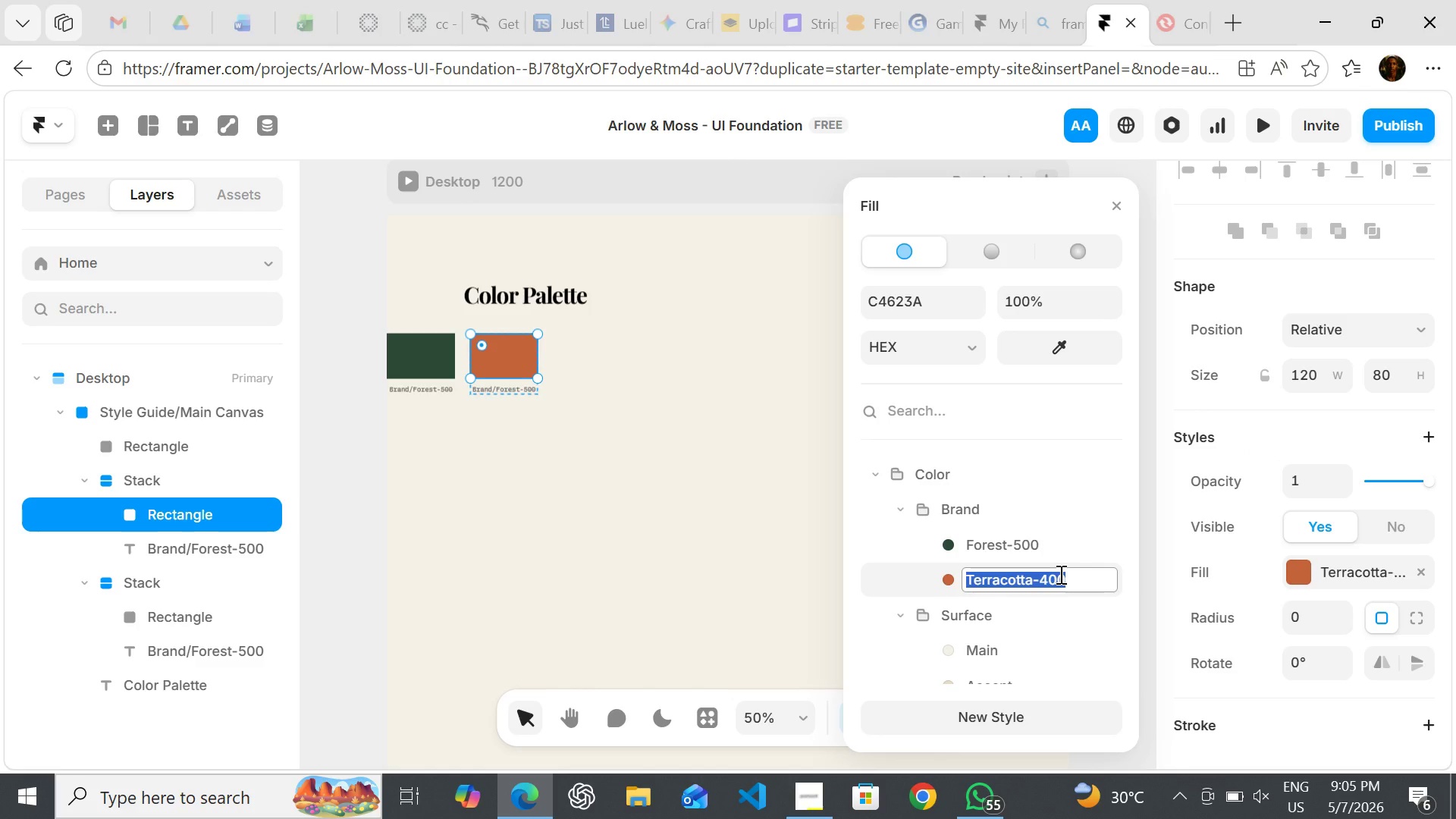 
key(Control+C)
 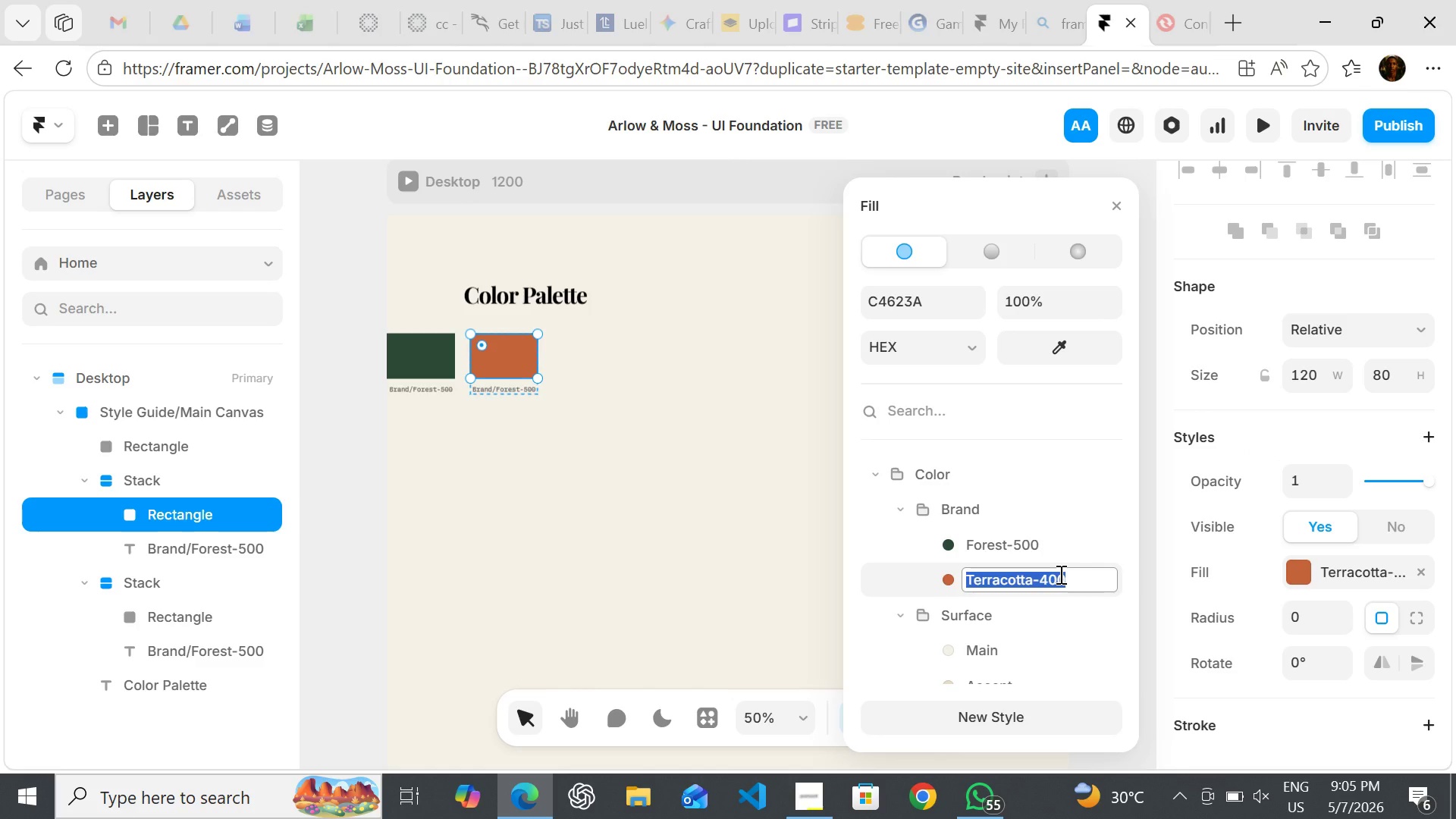 
key(Control+C)
 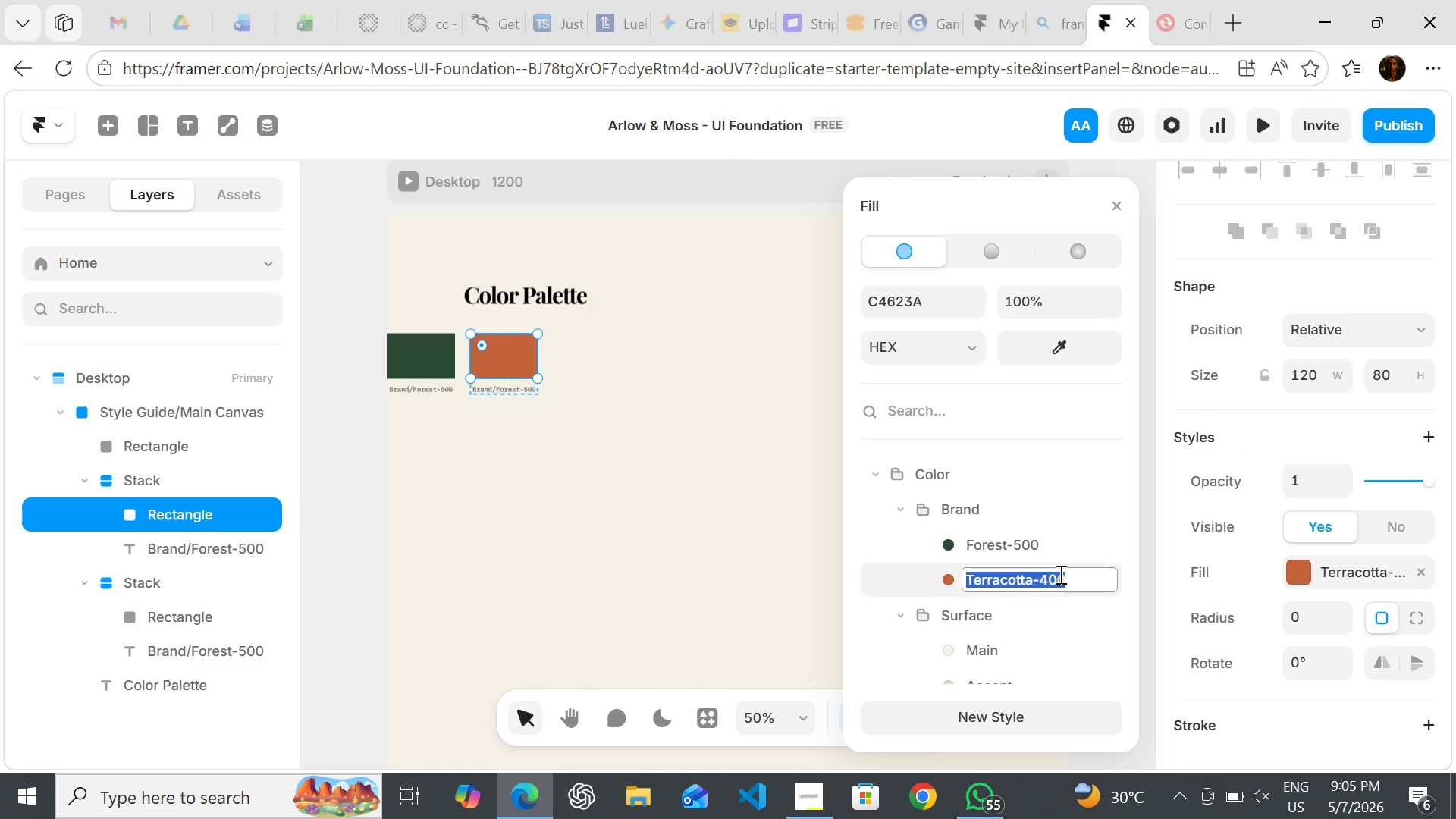 
key(Control+C)
 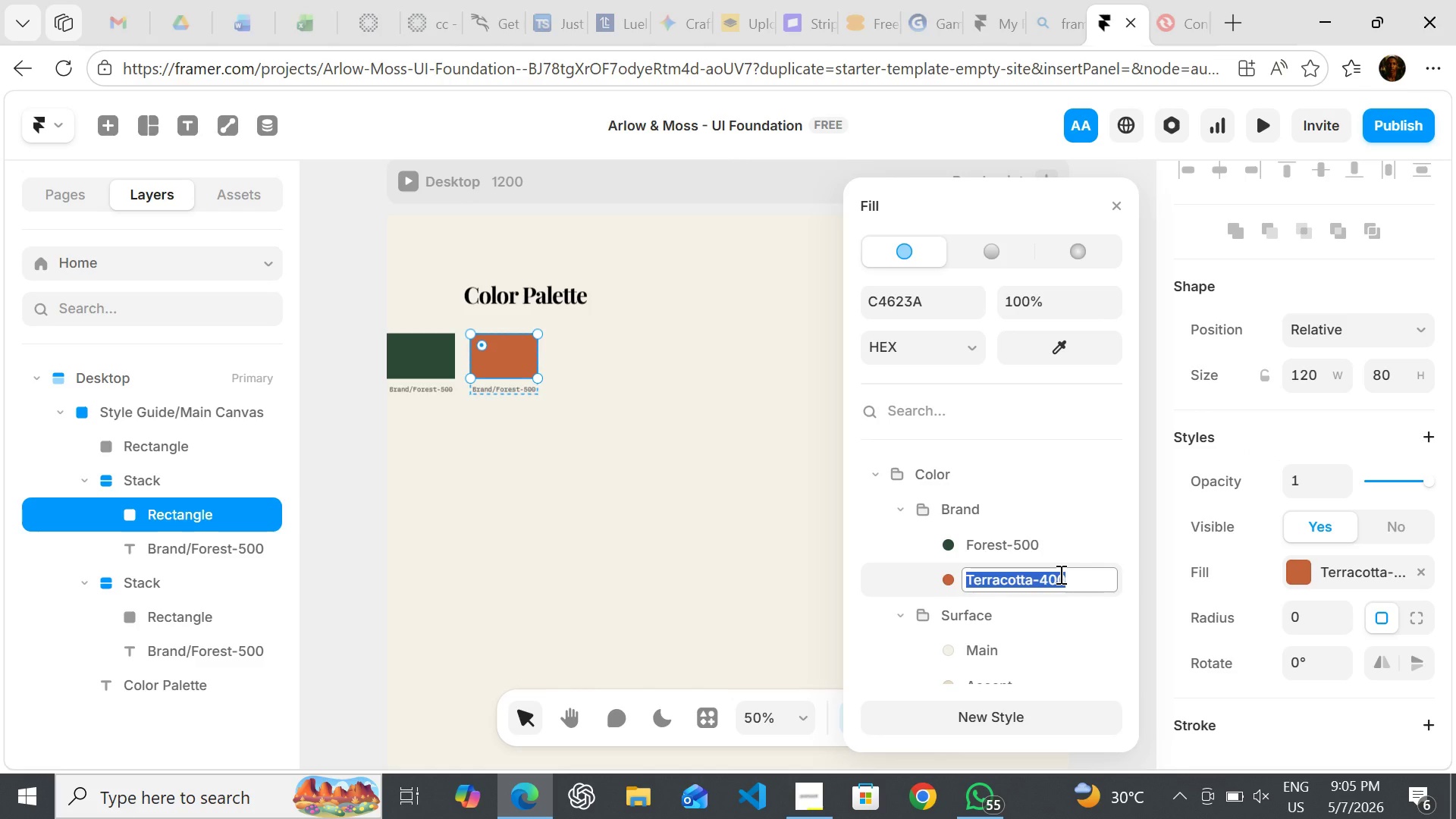 
key(Control+C)
 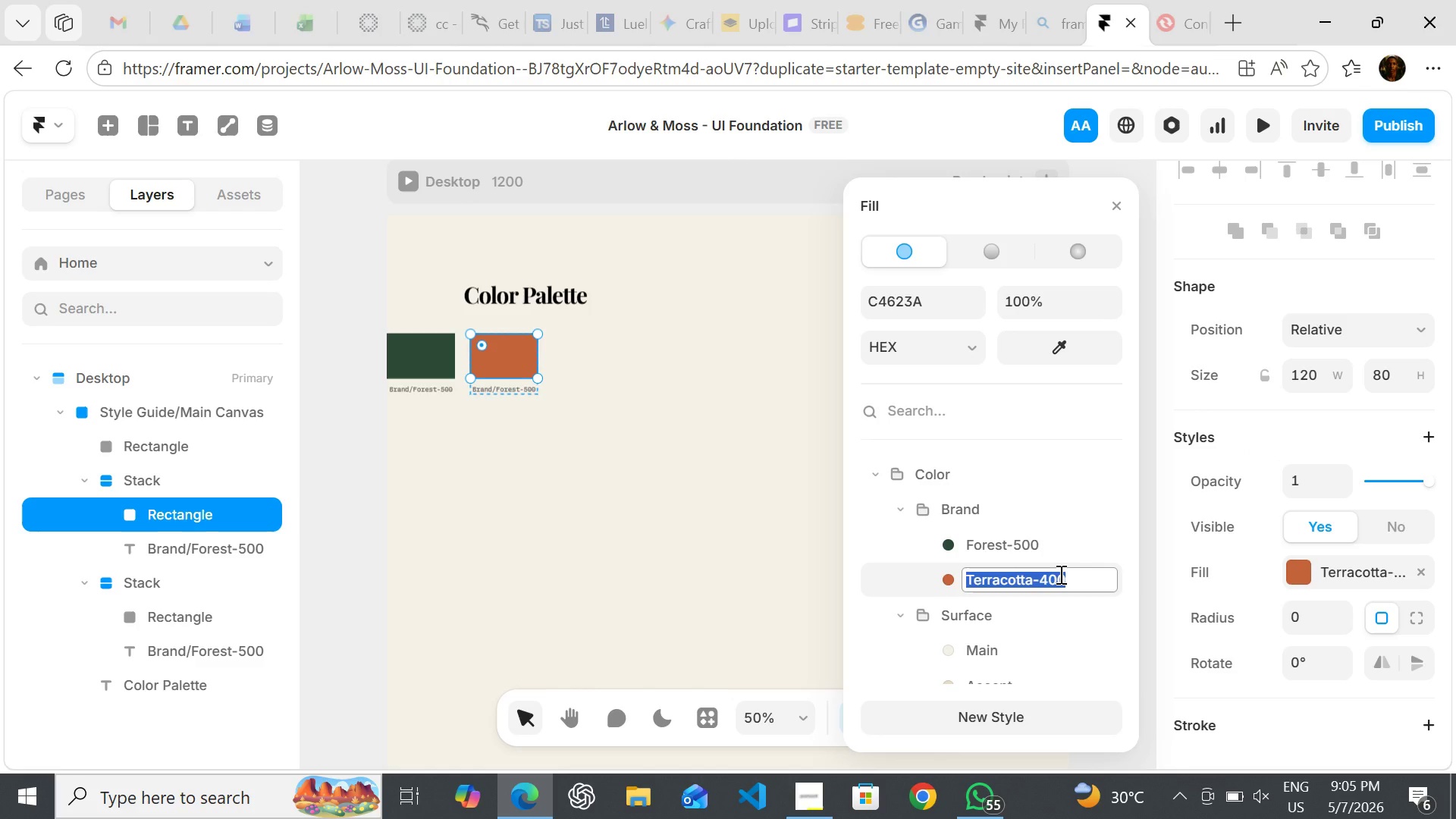 
key(Control+C)
 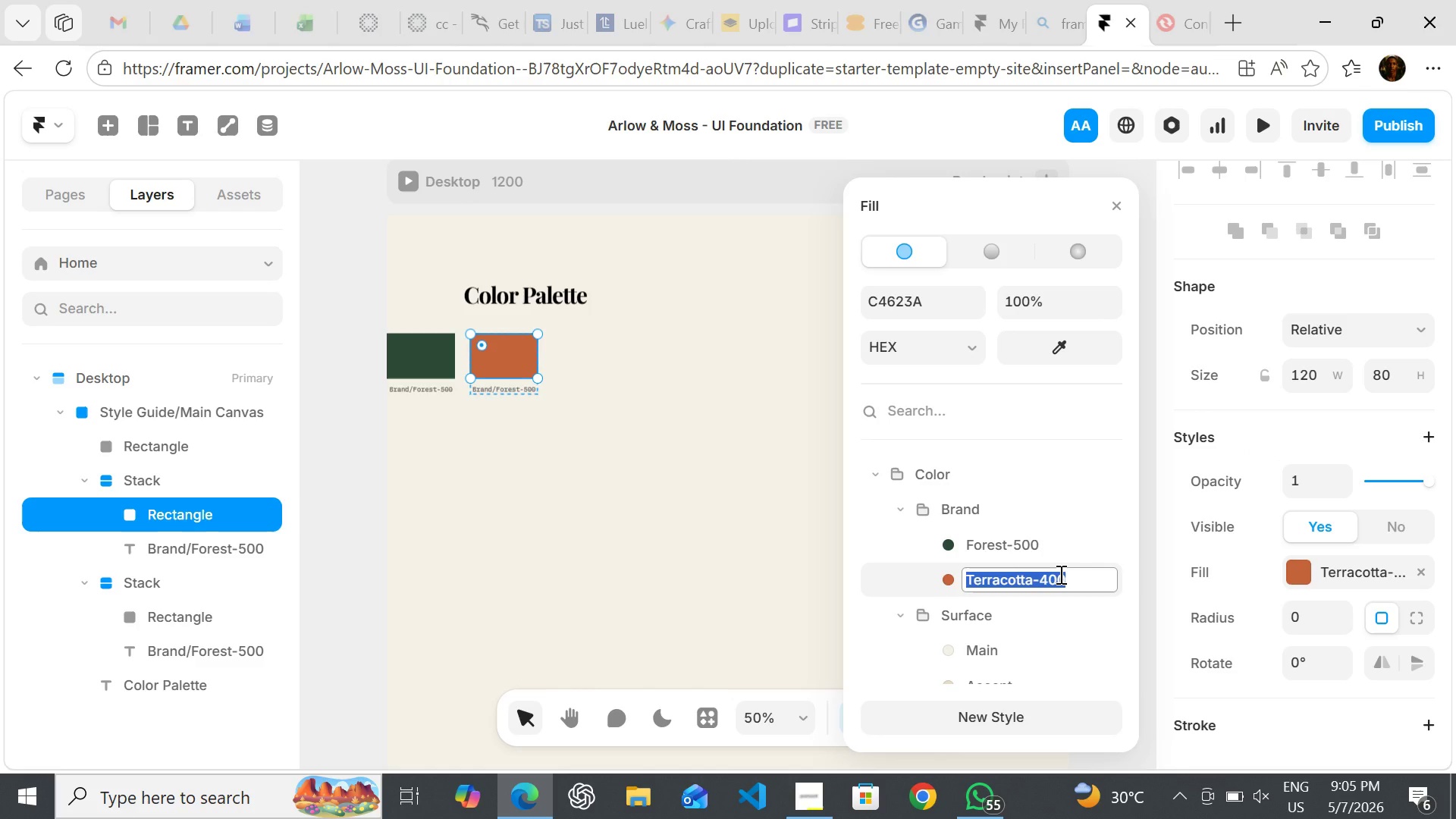 
key(Control+C)
 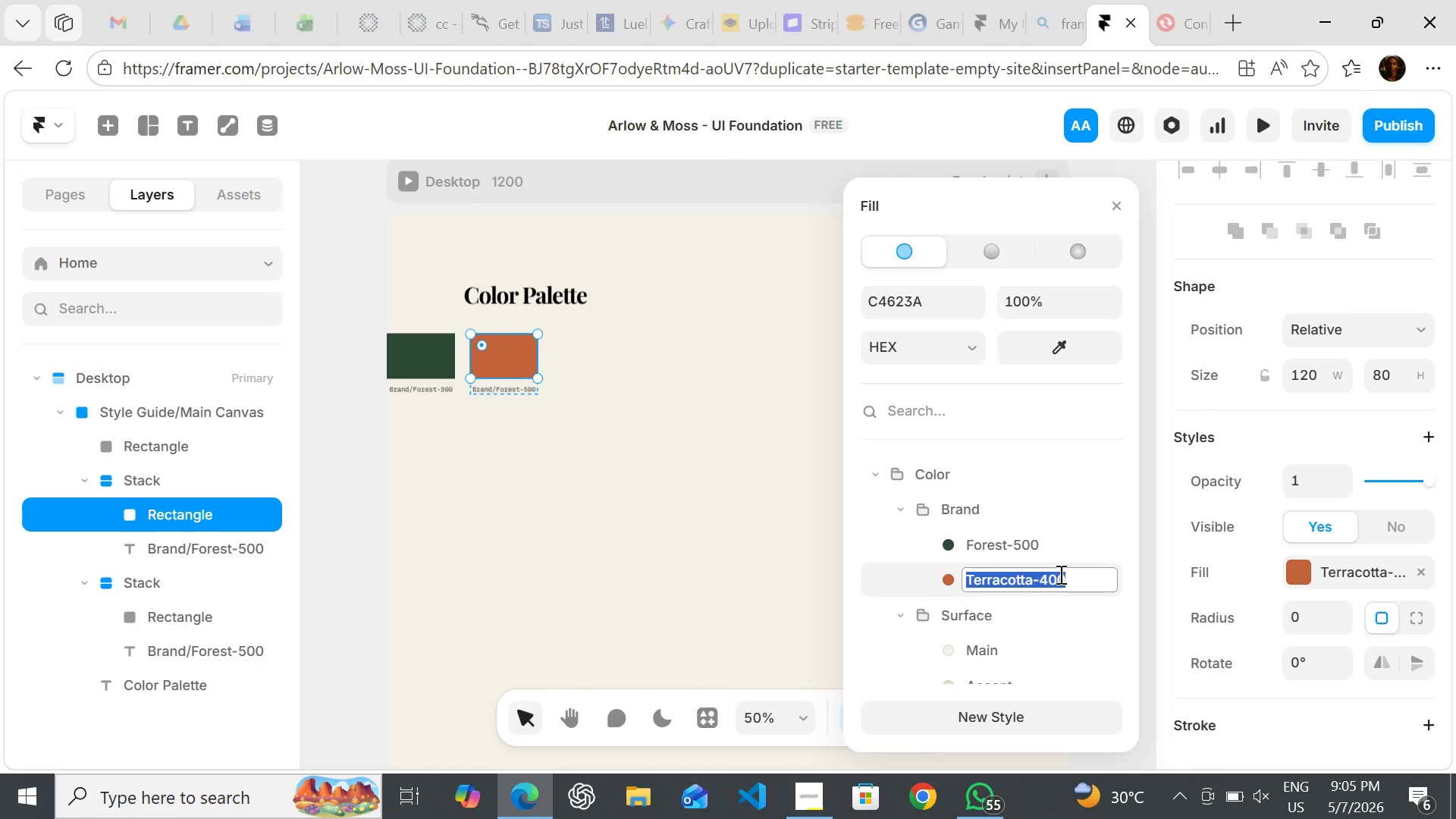 
key(Control+C)
 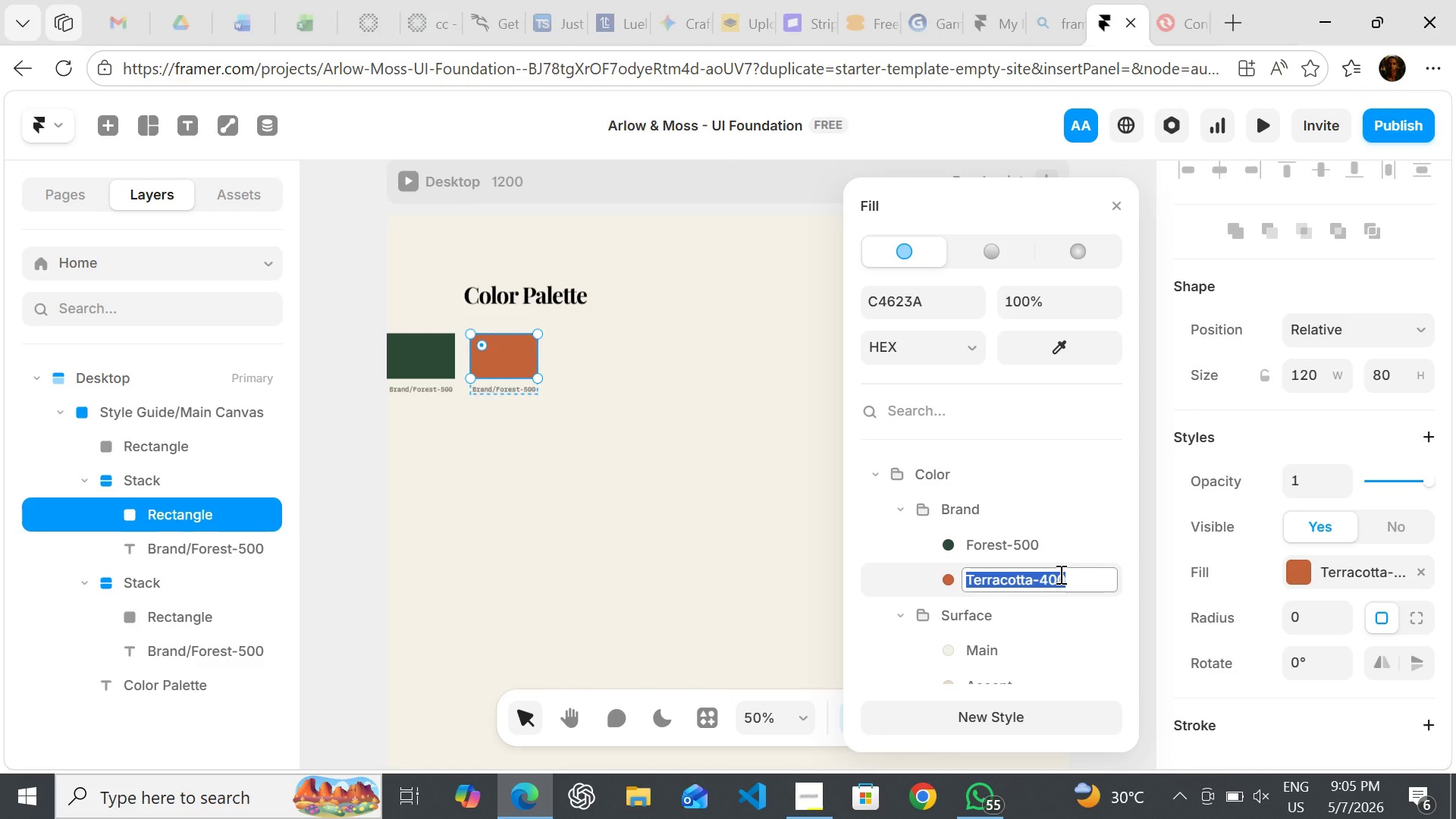 
key(Control+C)
 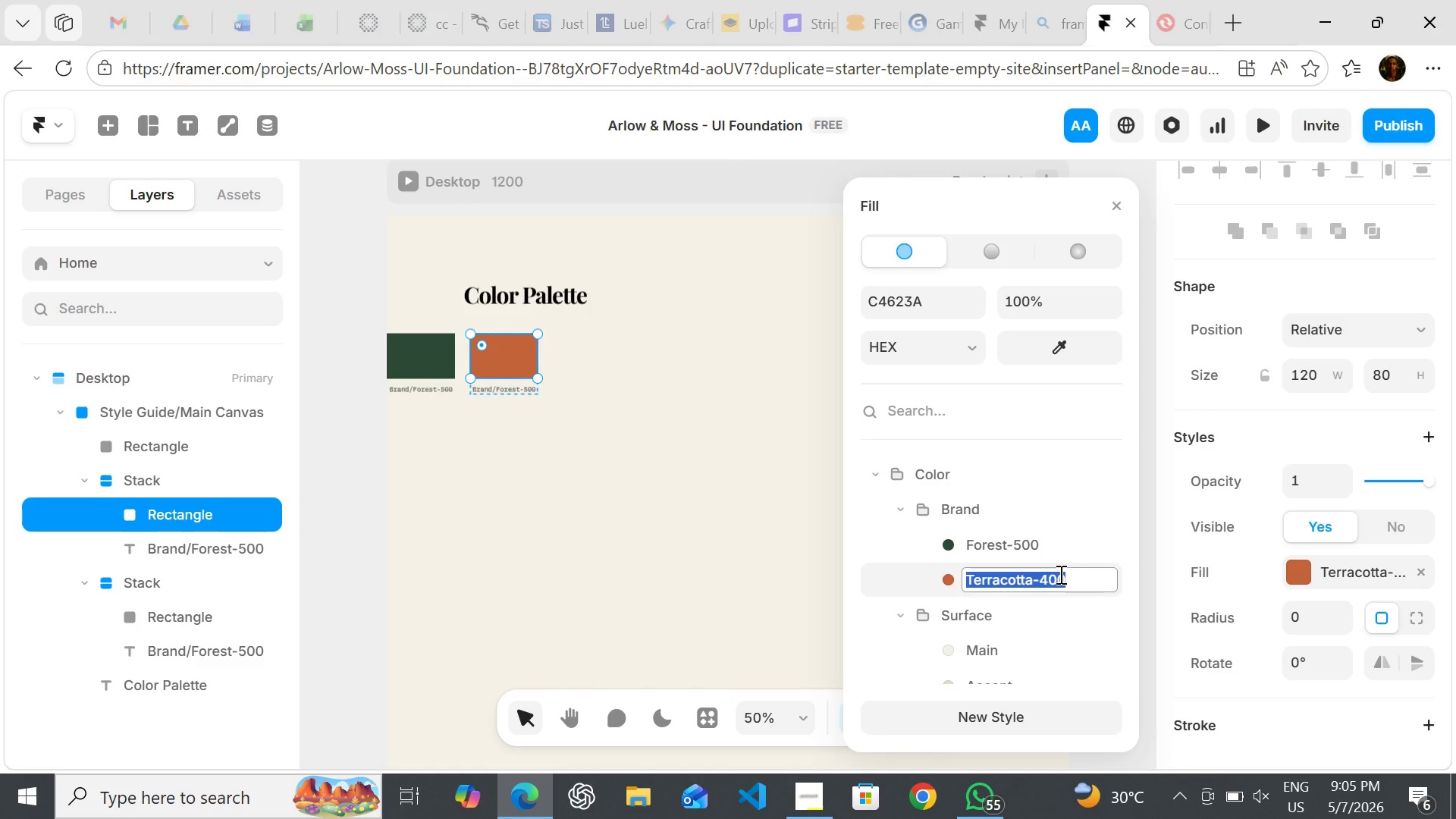 
key(Control+C)
 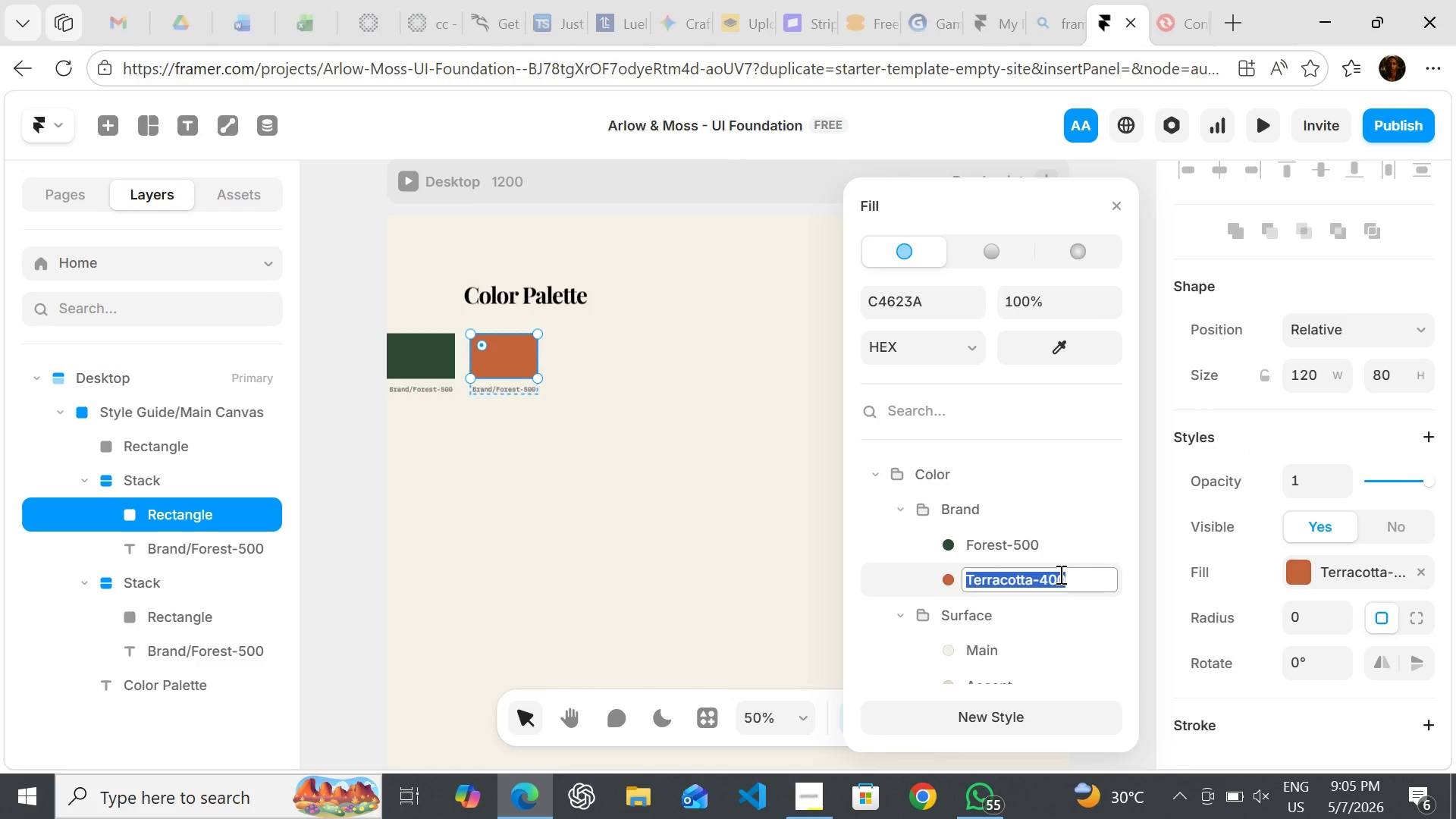 
key(Control+C)
 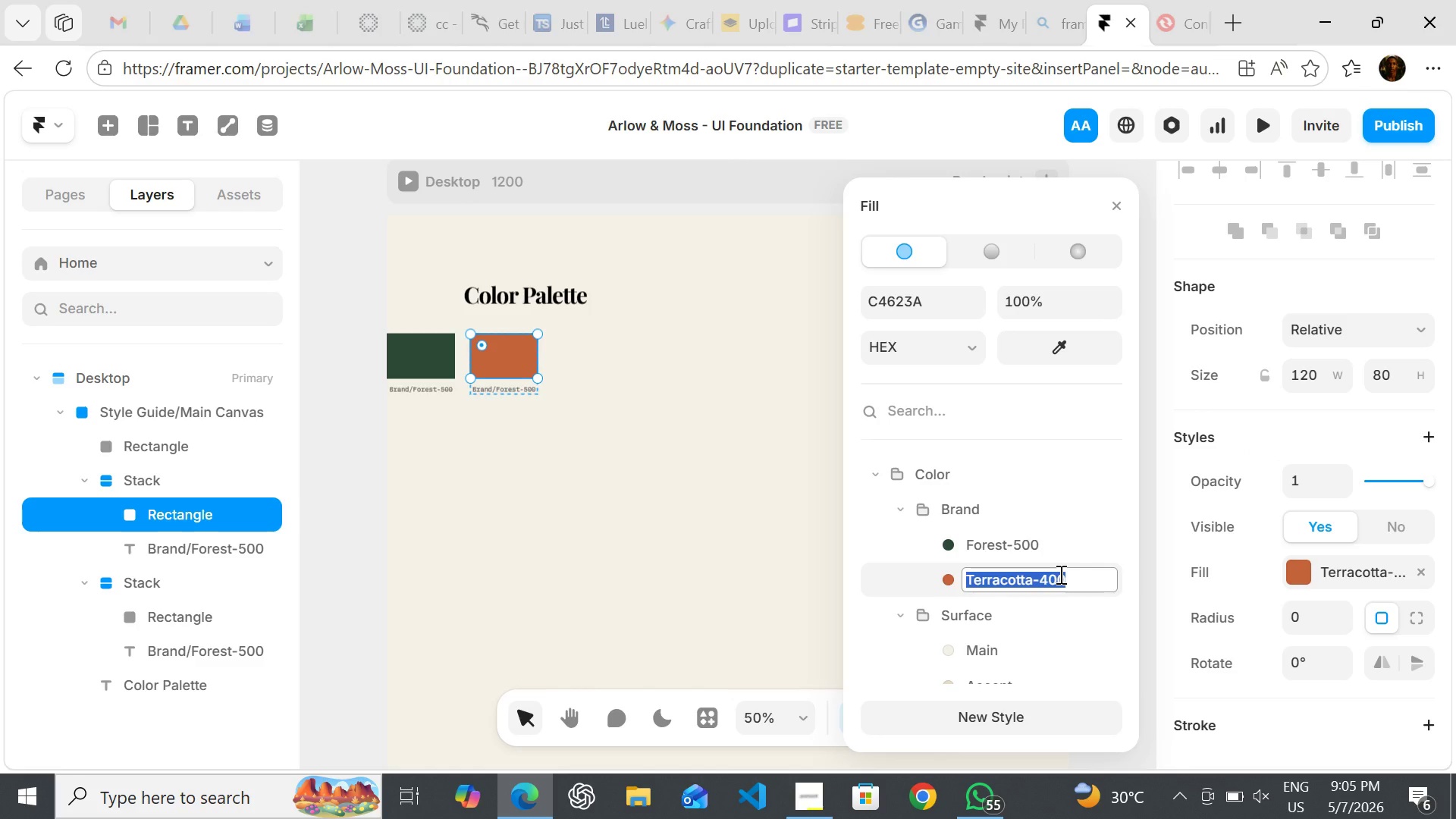 
key(Control+C)
 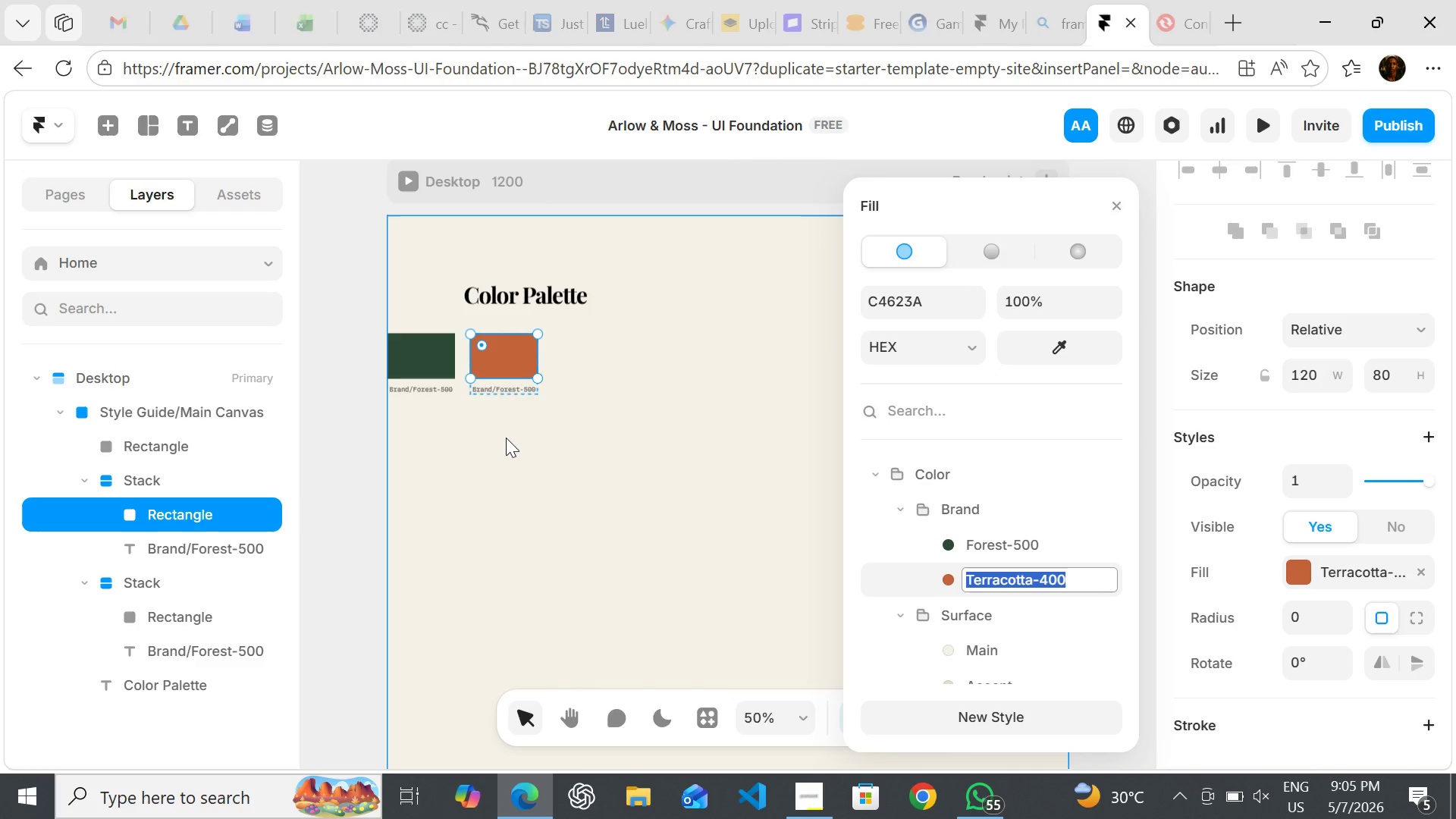 
left_click([506, 438])
 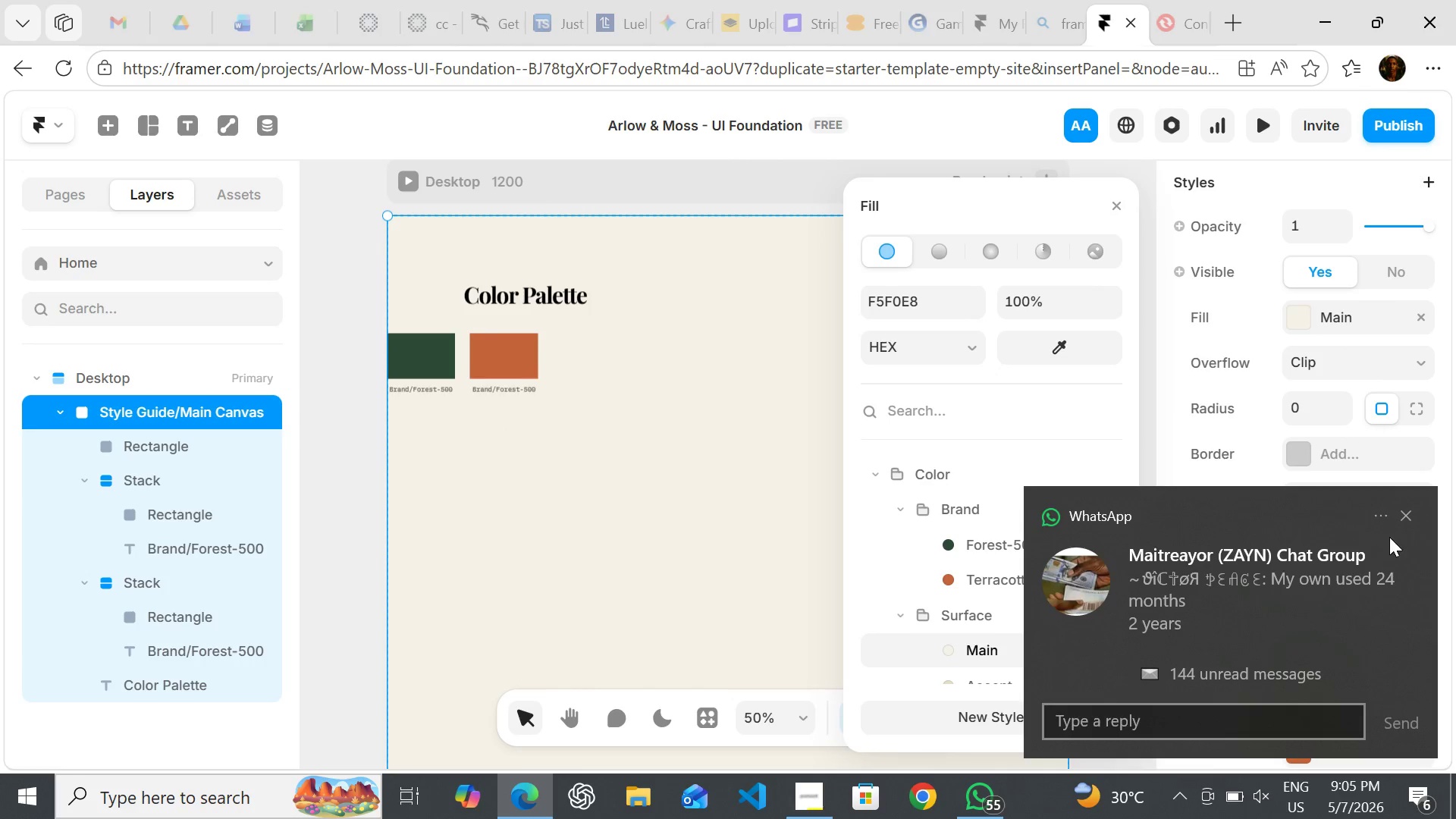 
left_click([1398, 513])
 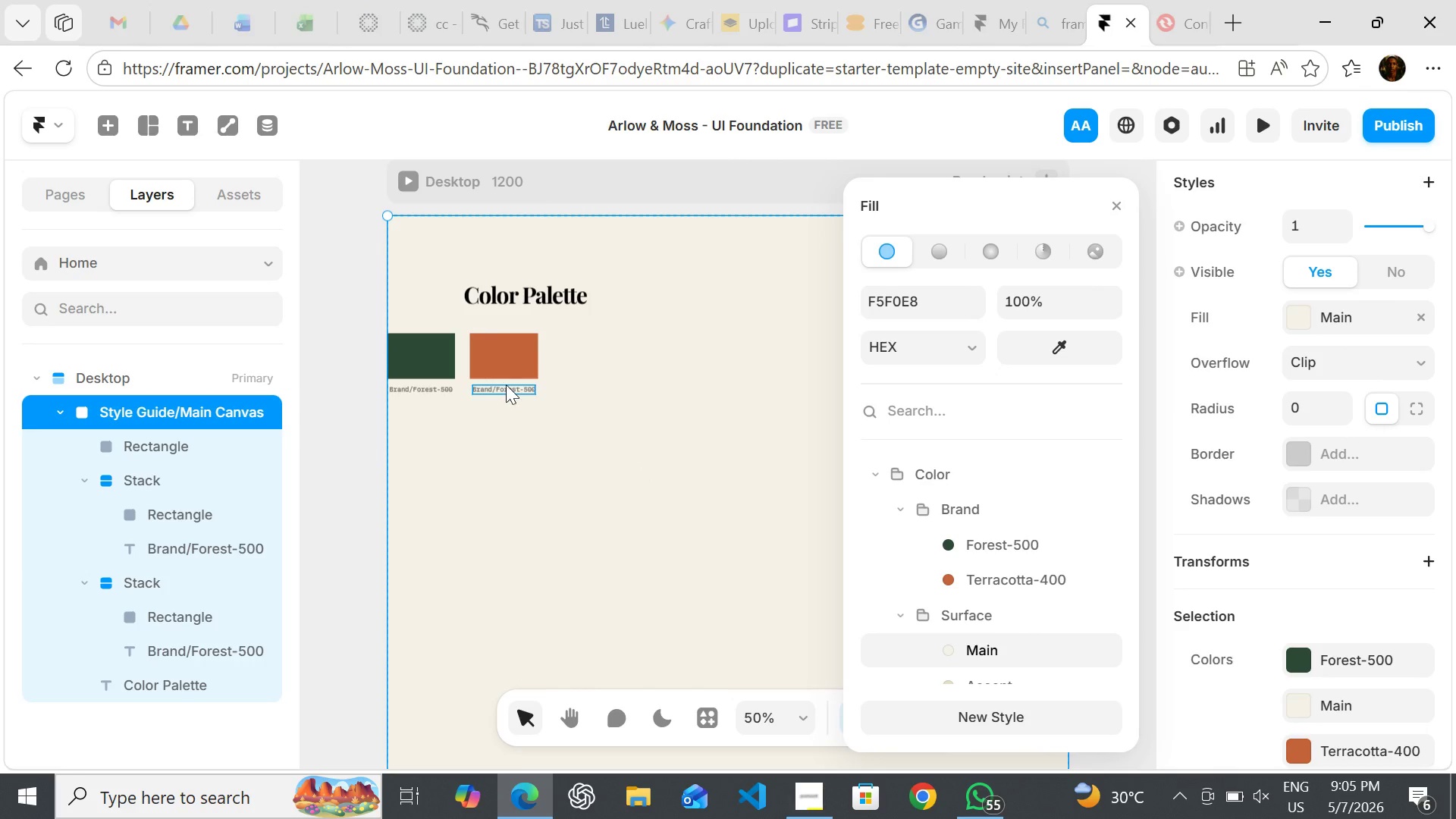 
double_click([506, 384])
 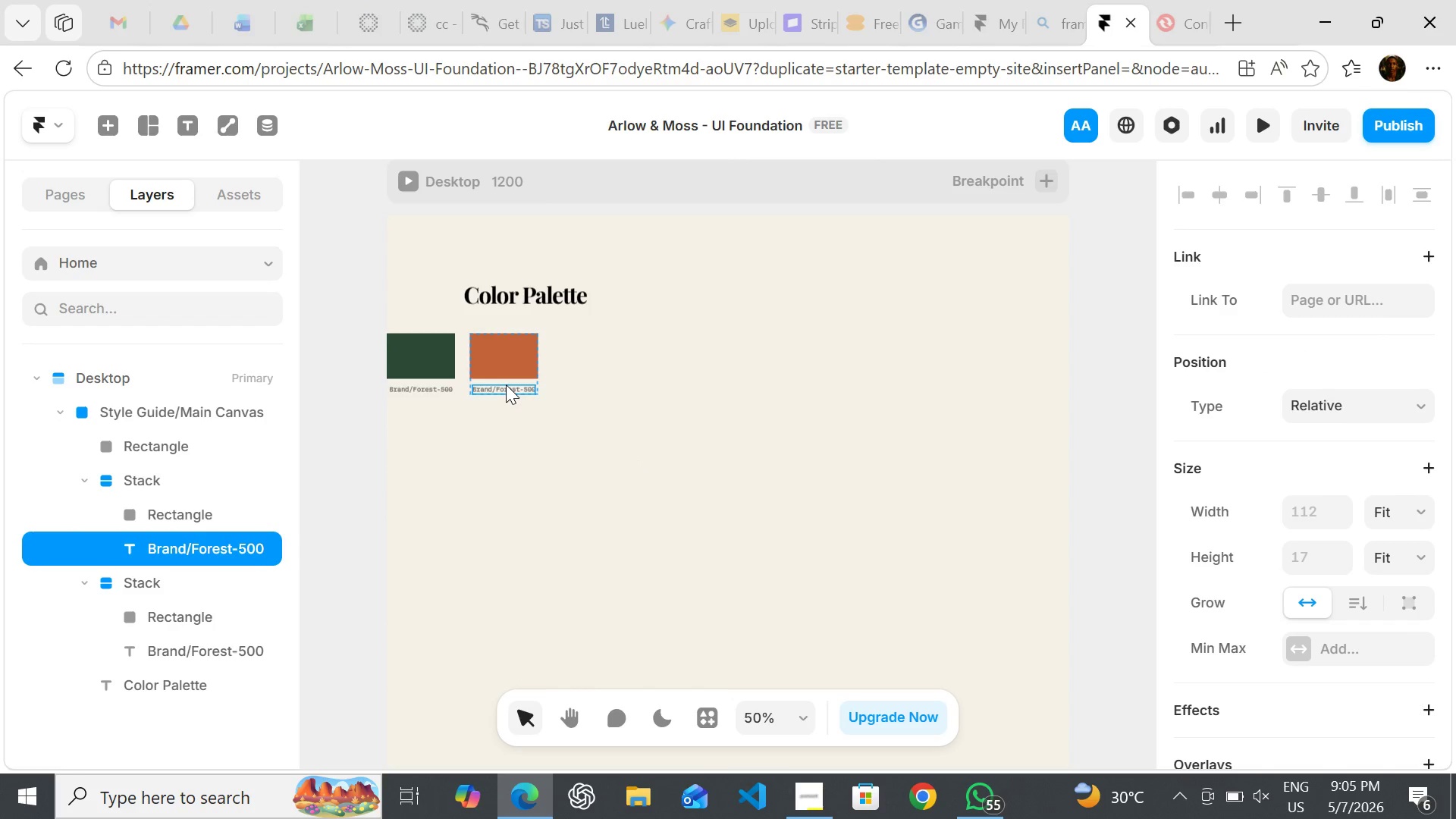 
key(Control+ControlLeft)
 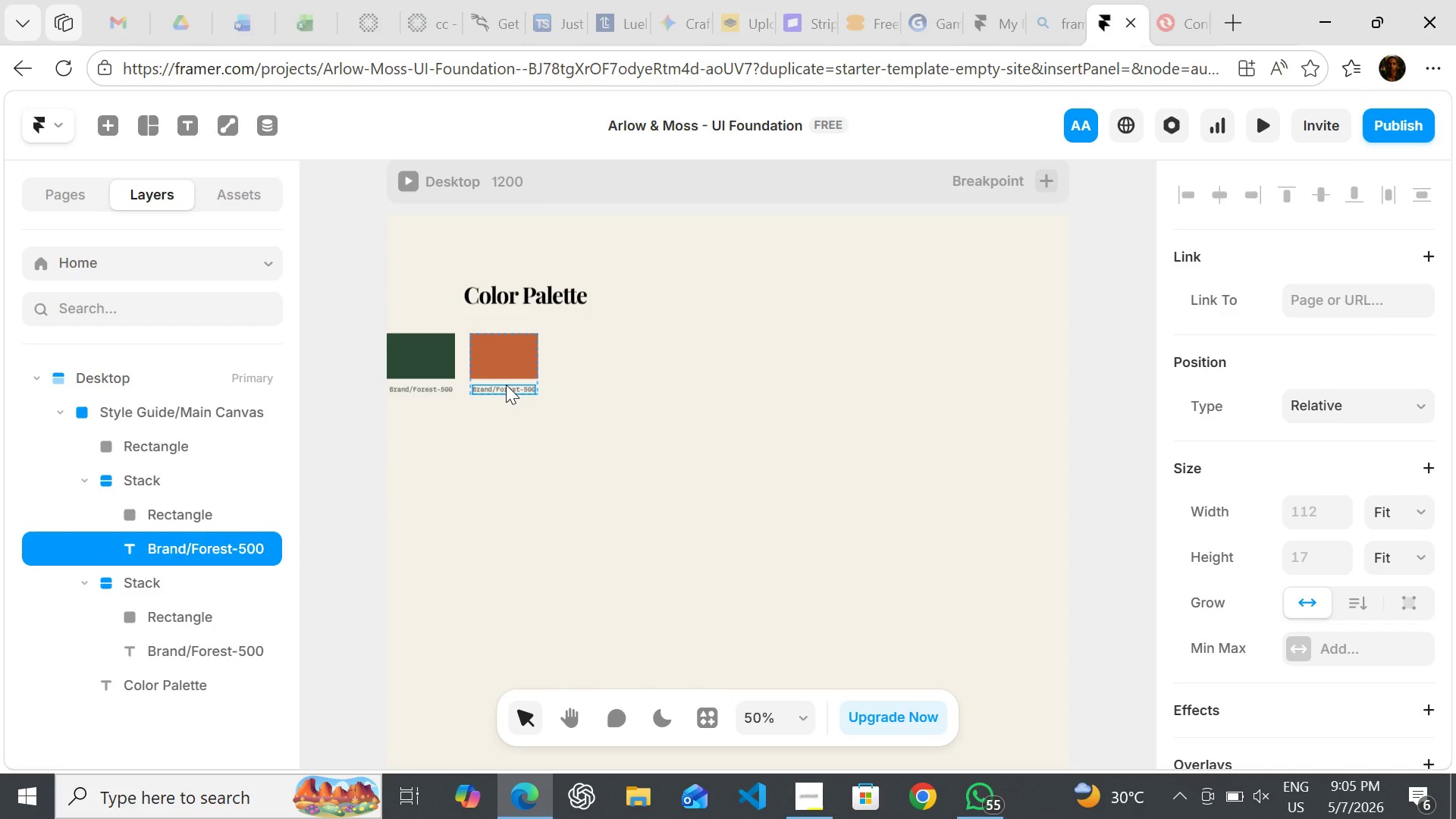 
triple_click([506, 384])
 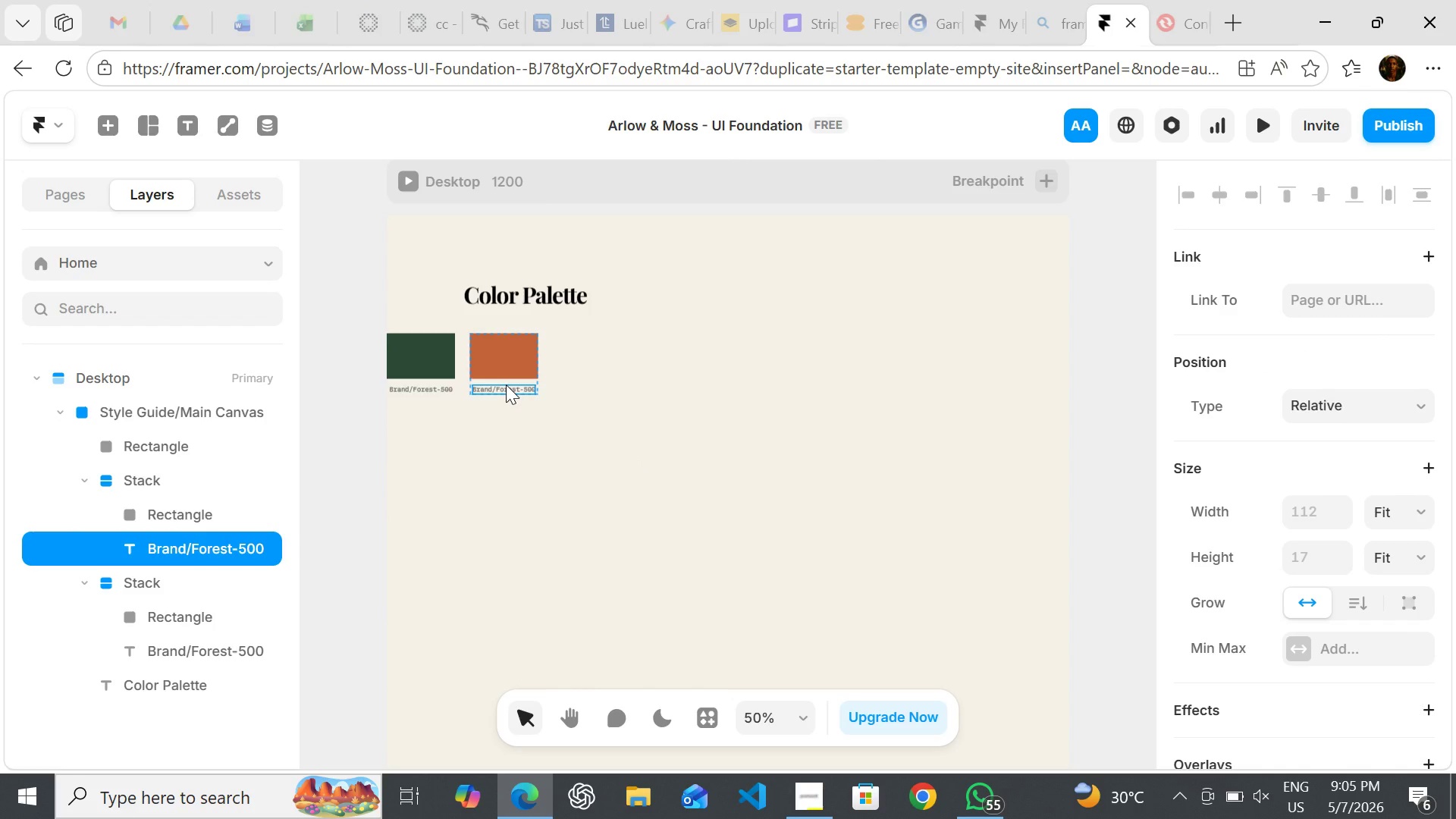 
key(Control+Meta+MetaLeft)
 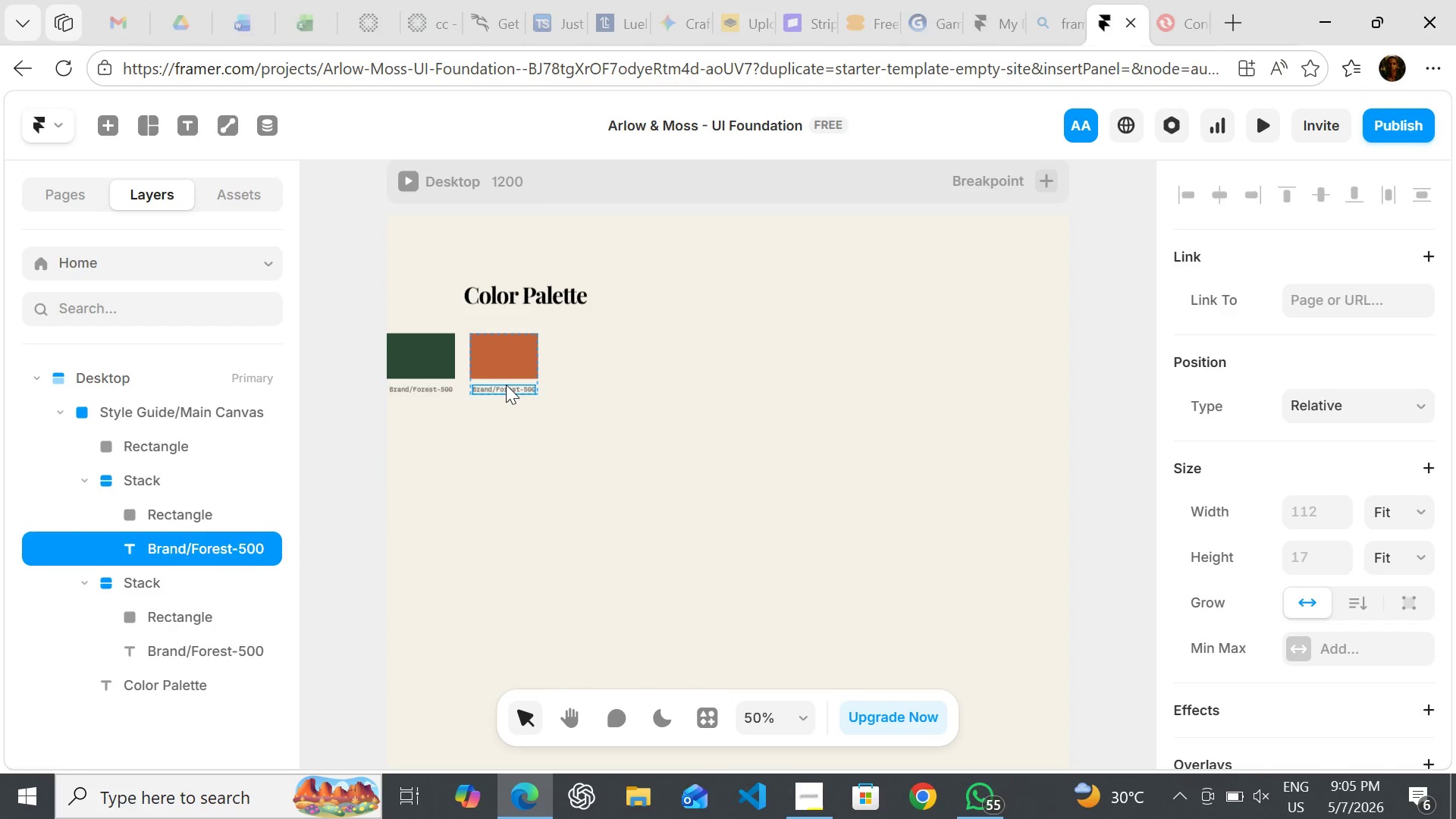 
key(Control+Meta+F24)
 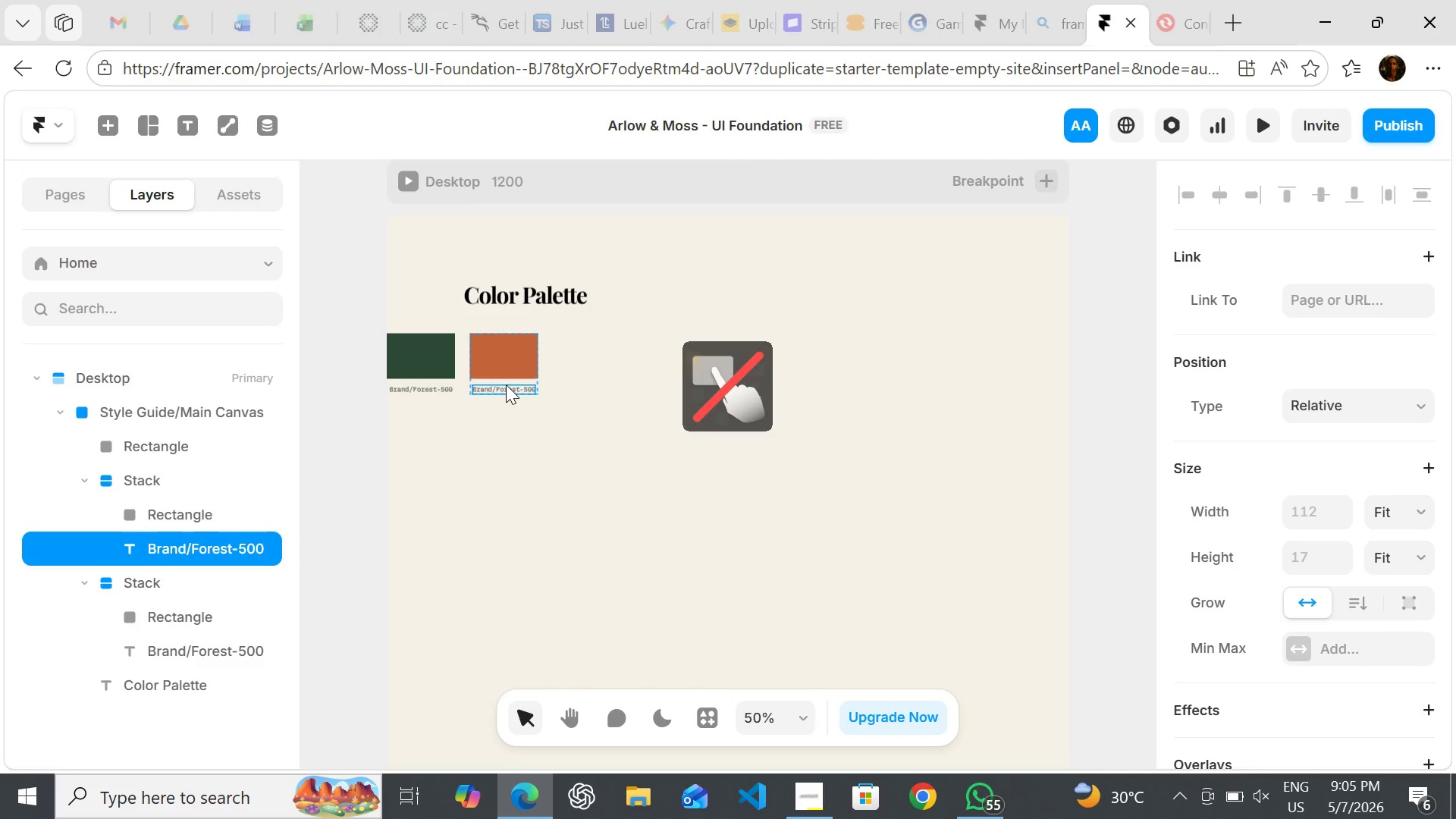 
wait(5.5)
 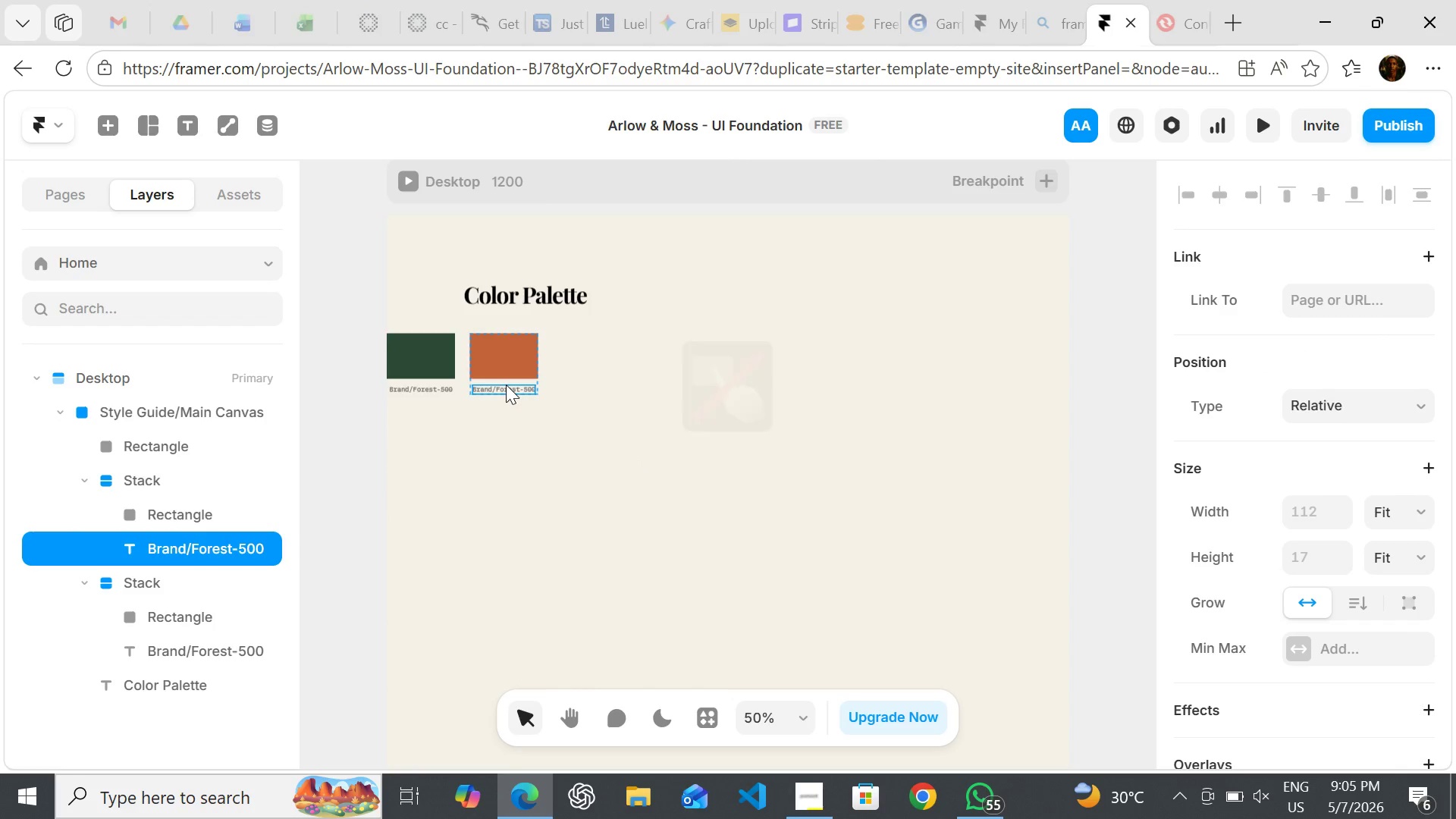 
key(Control+ControlLeft)
 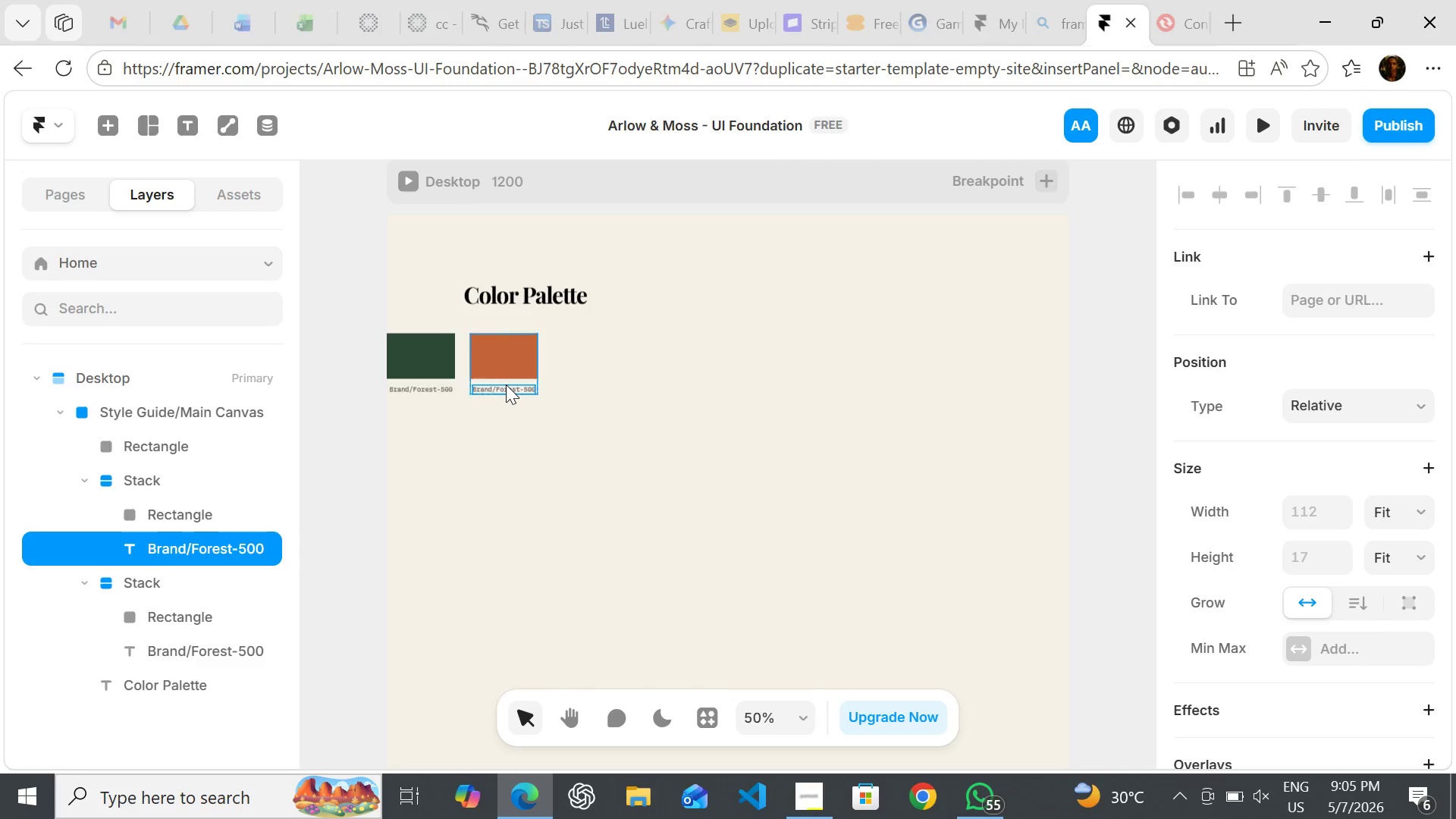 
key(Control+Meta+MetaLeft)
 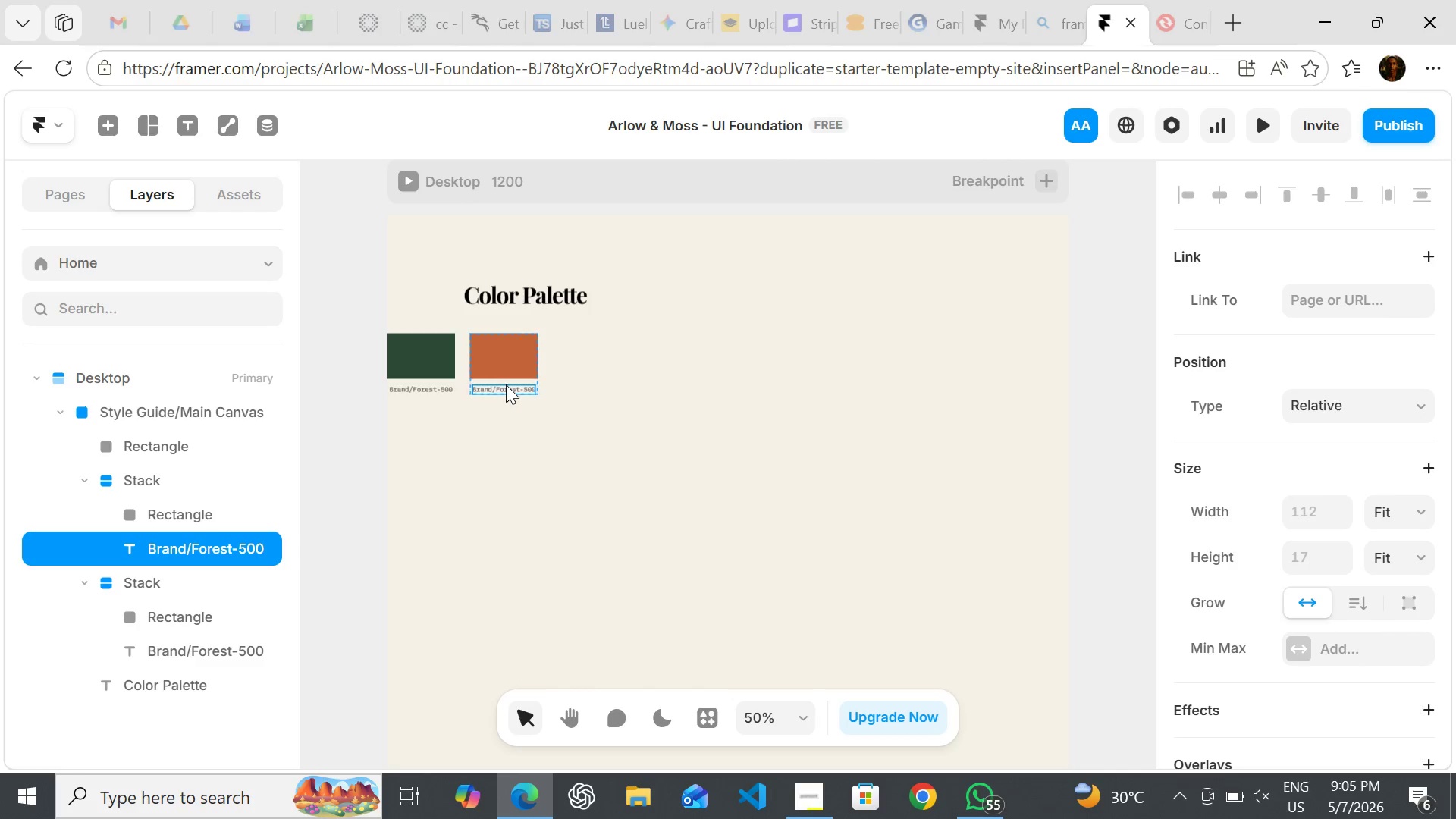 
key(Control+Meta+F24)
 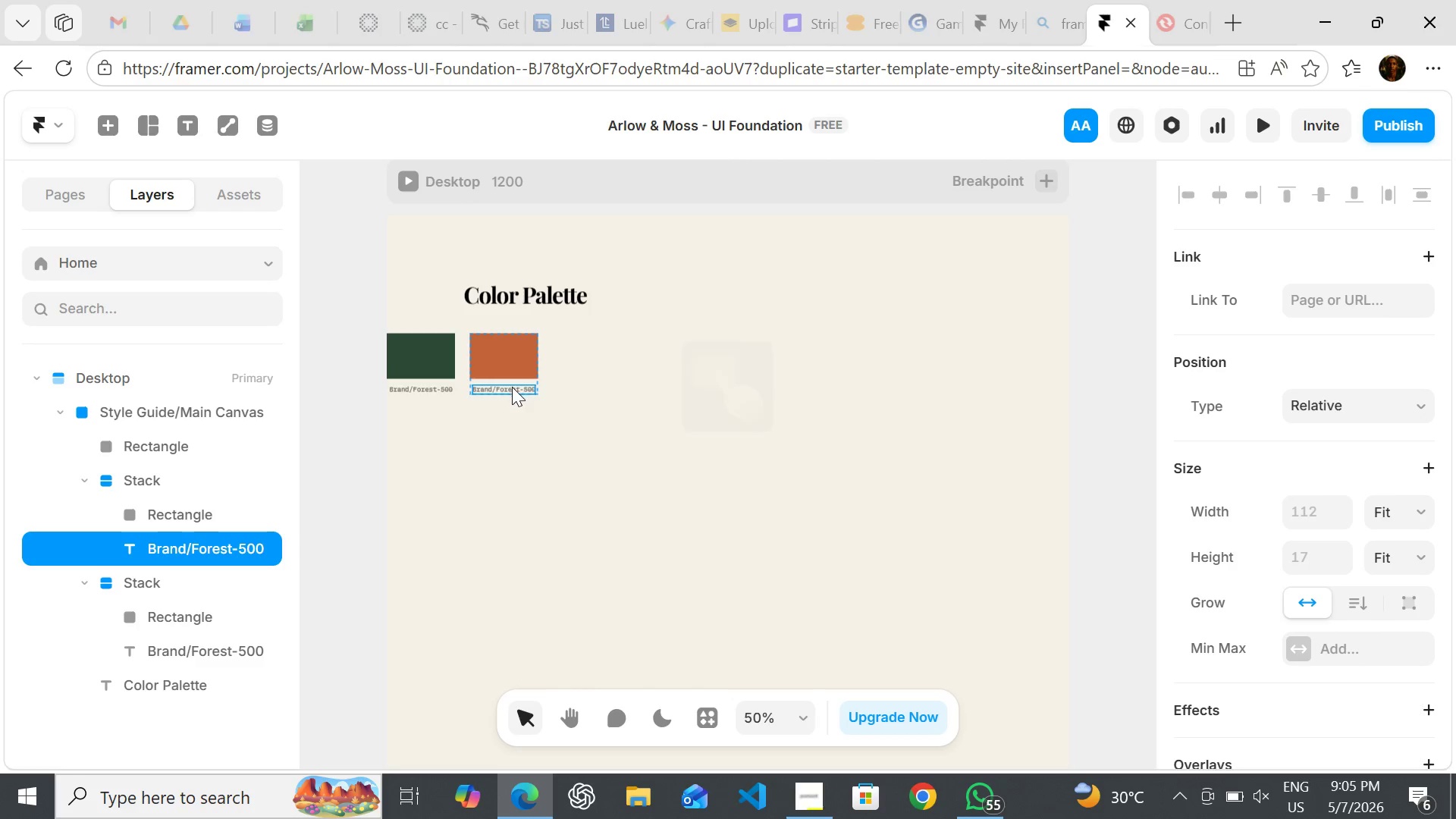 
left_click([512, 388])
 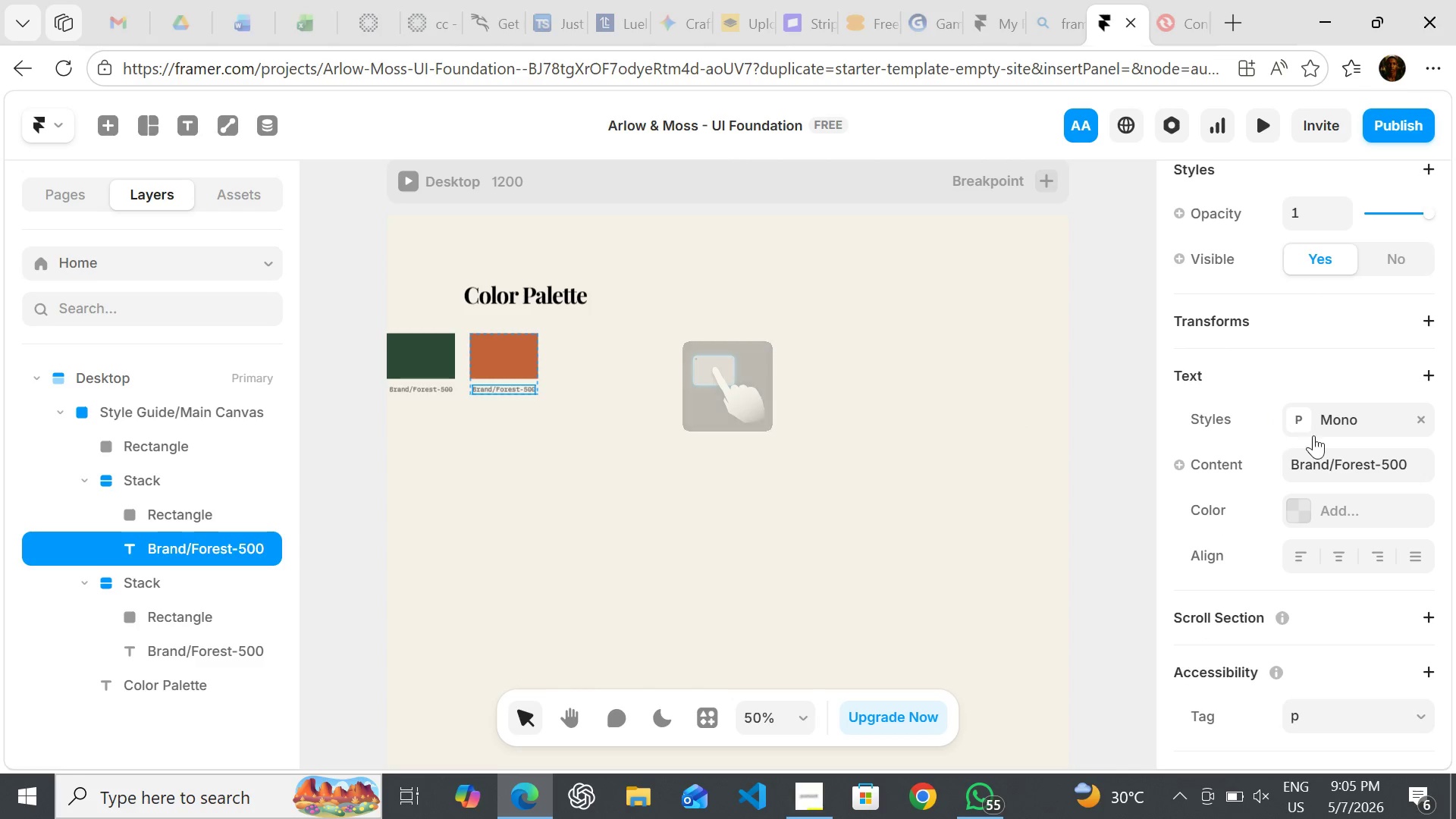 
double_click([1363, 466])
 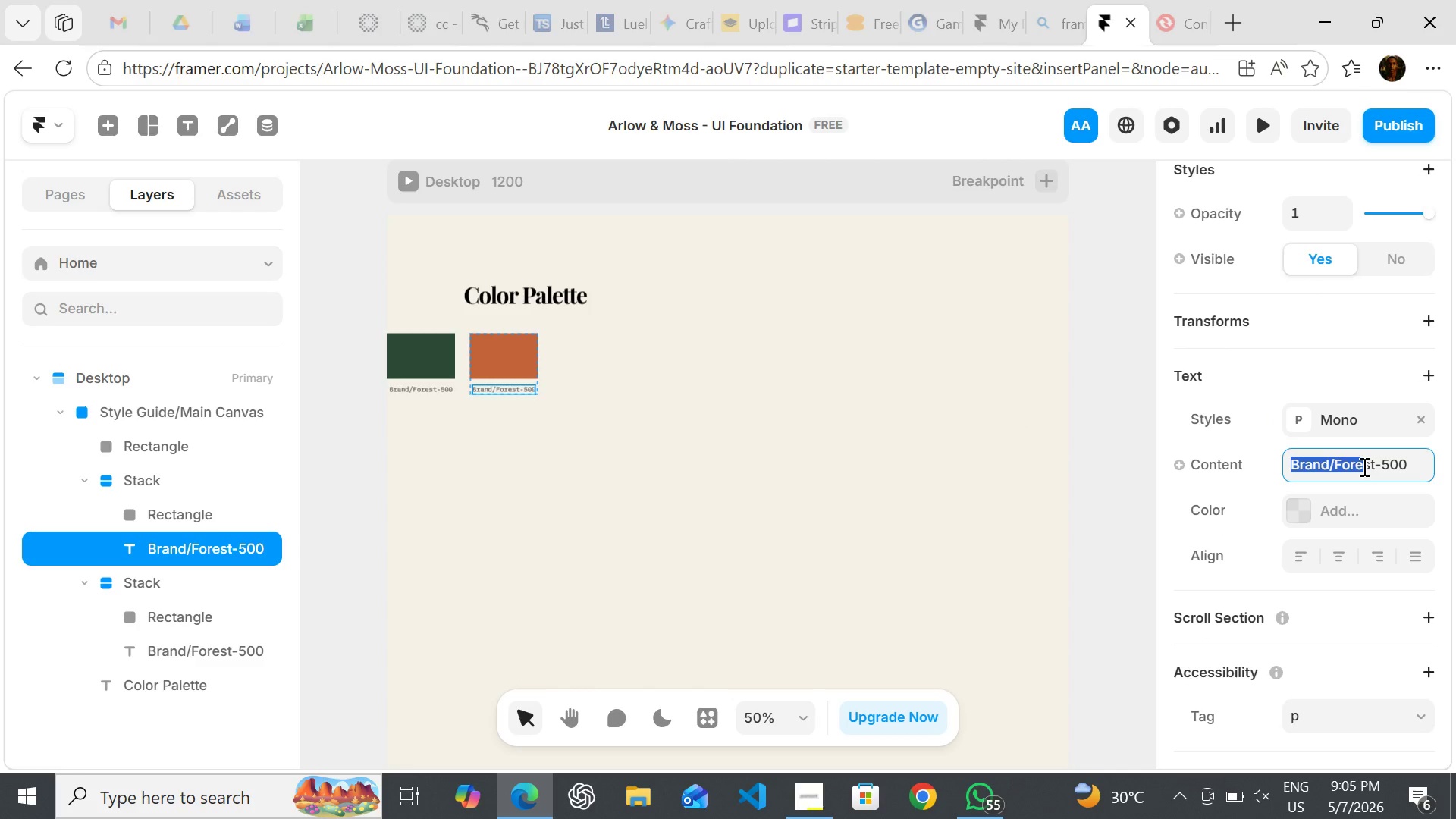 
double_click([1363, 466])
 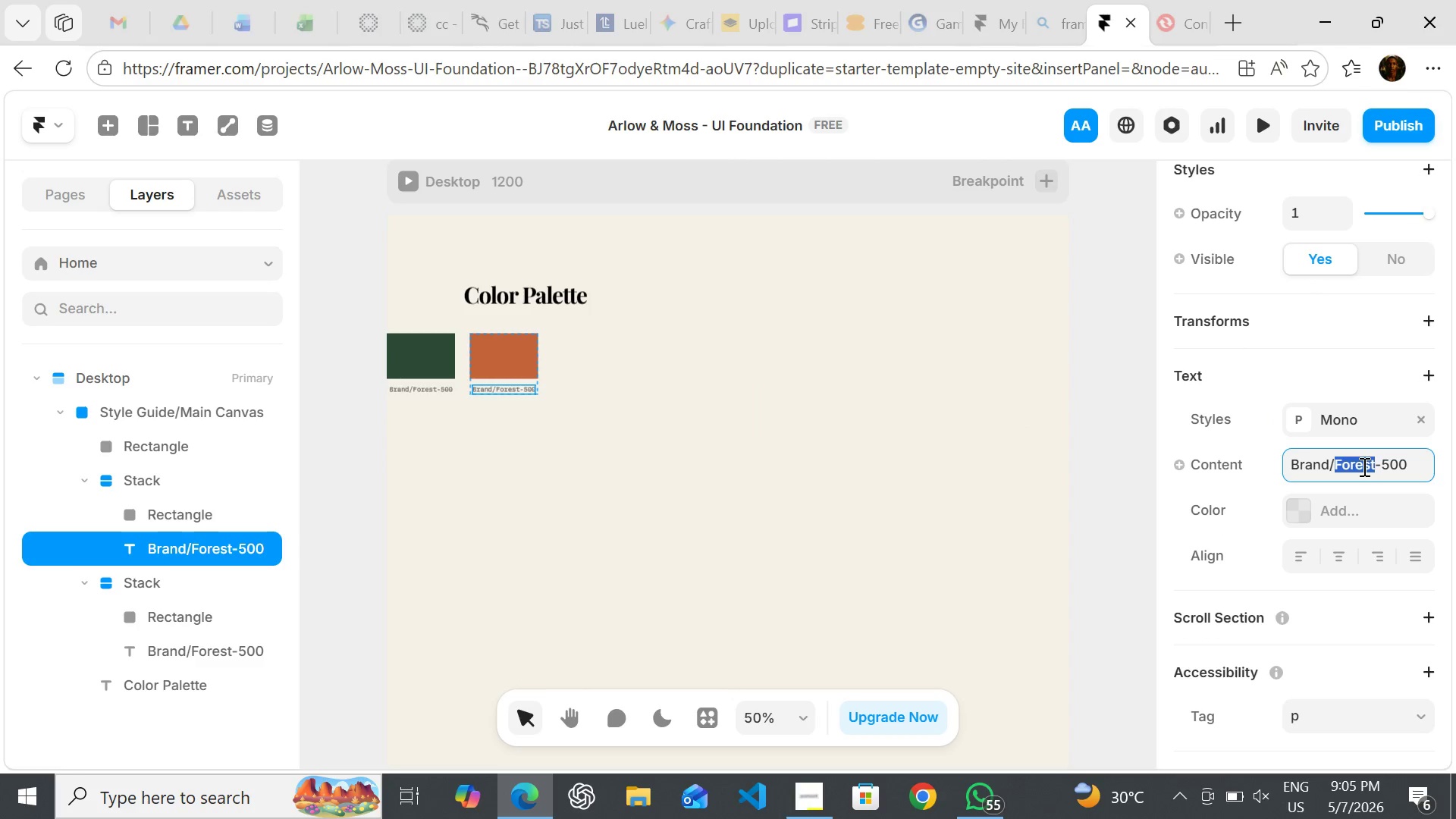 
double_click([1363, 466])
 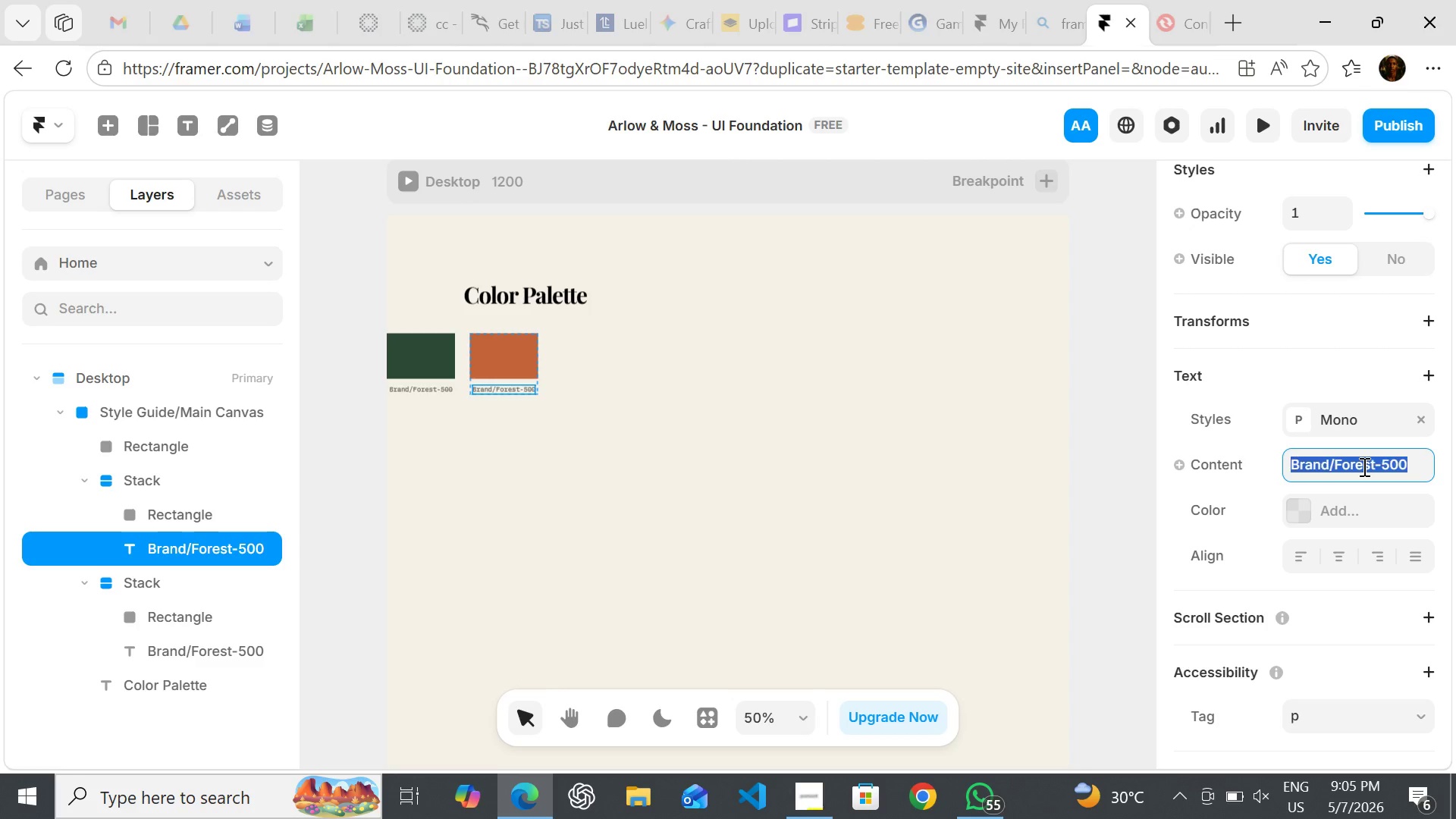 
triple_click([1363, 466])
 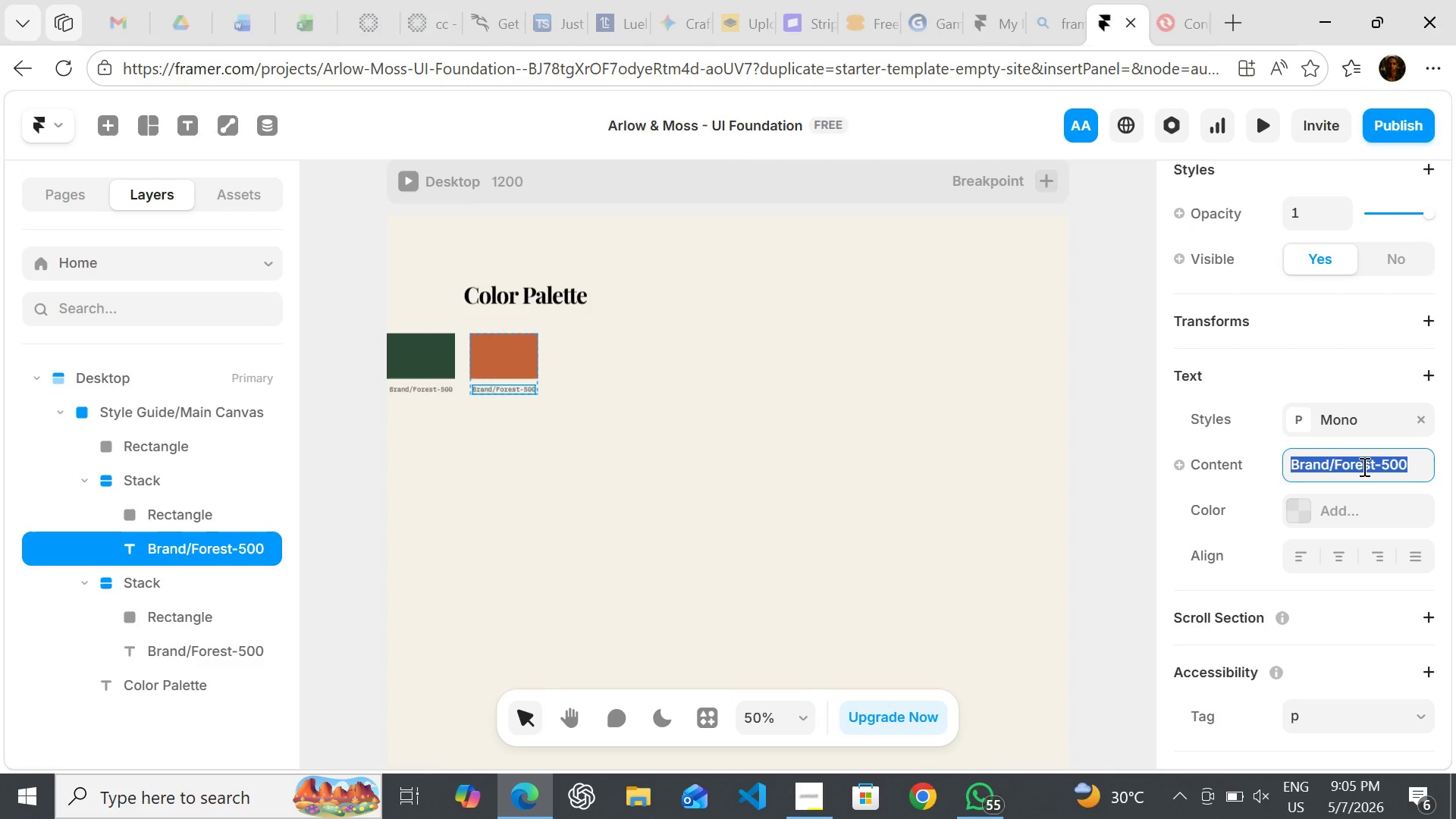 
triple_click([1363, 466])
 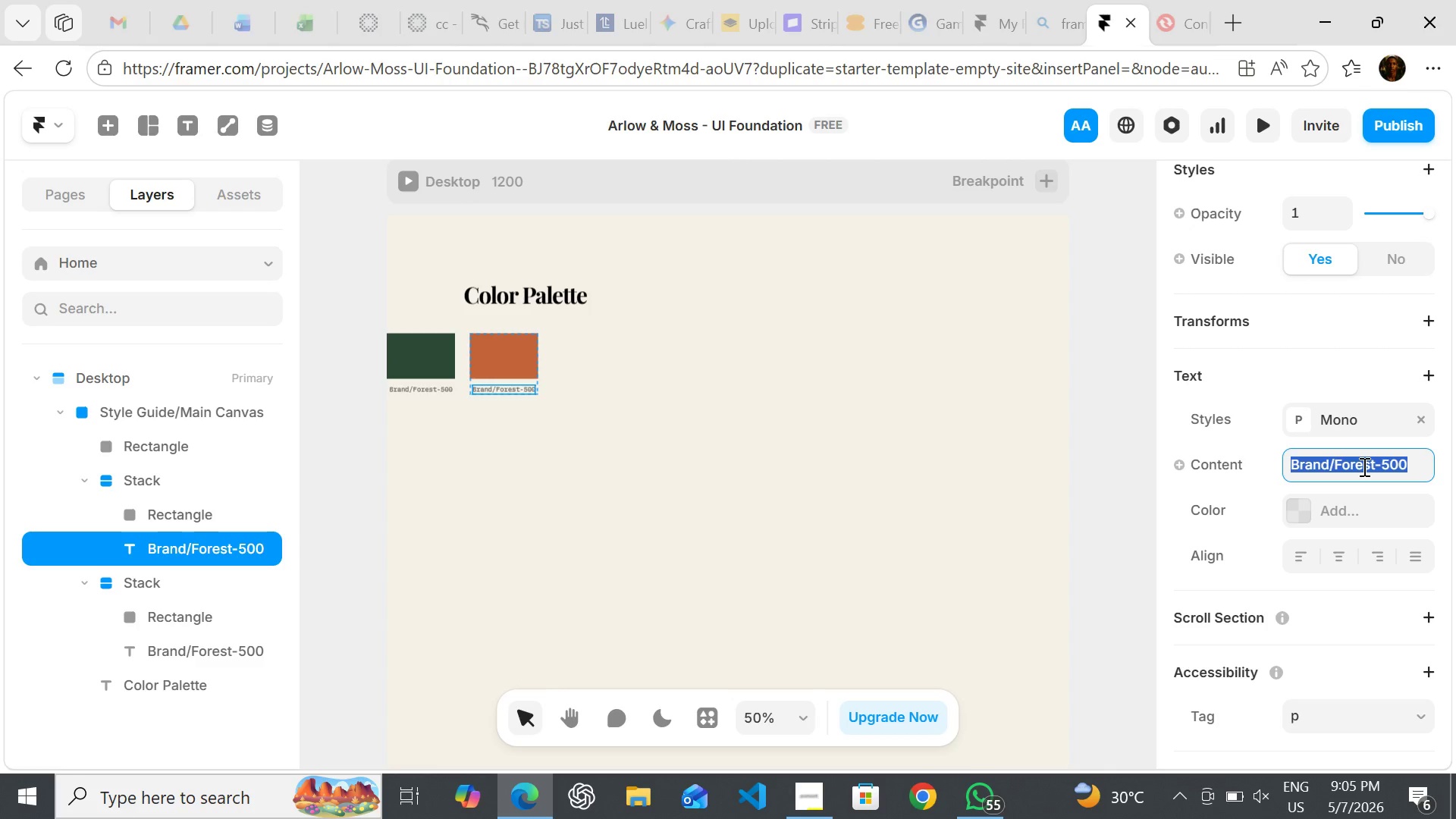 
key(Control+V)
 